 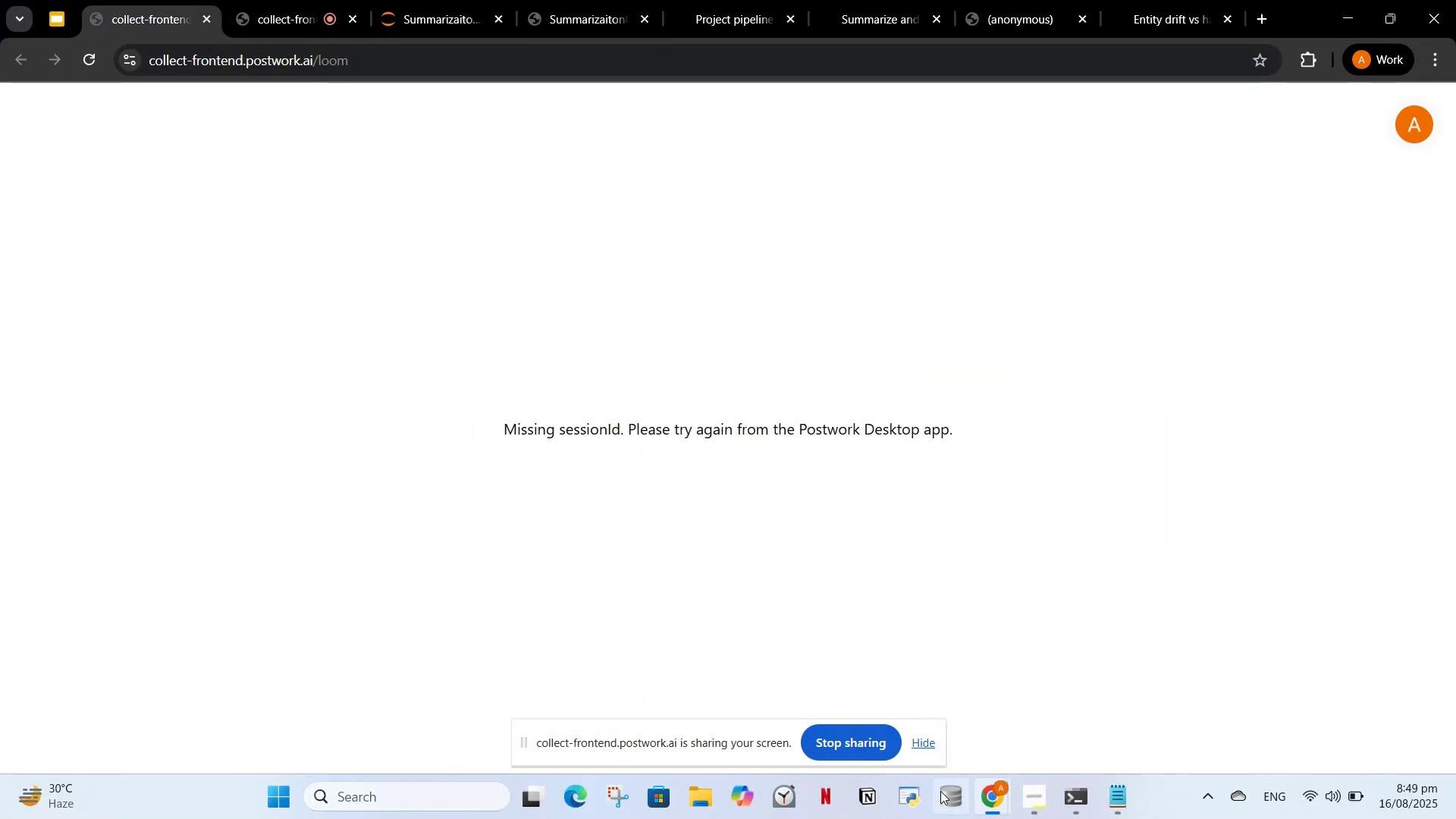 
left_click([921, 742])
 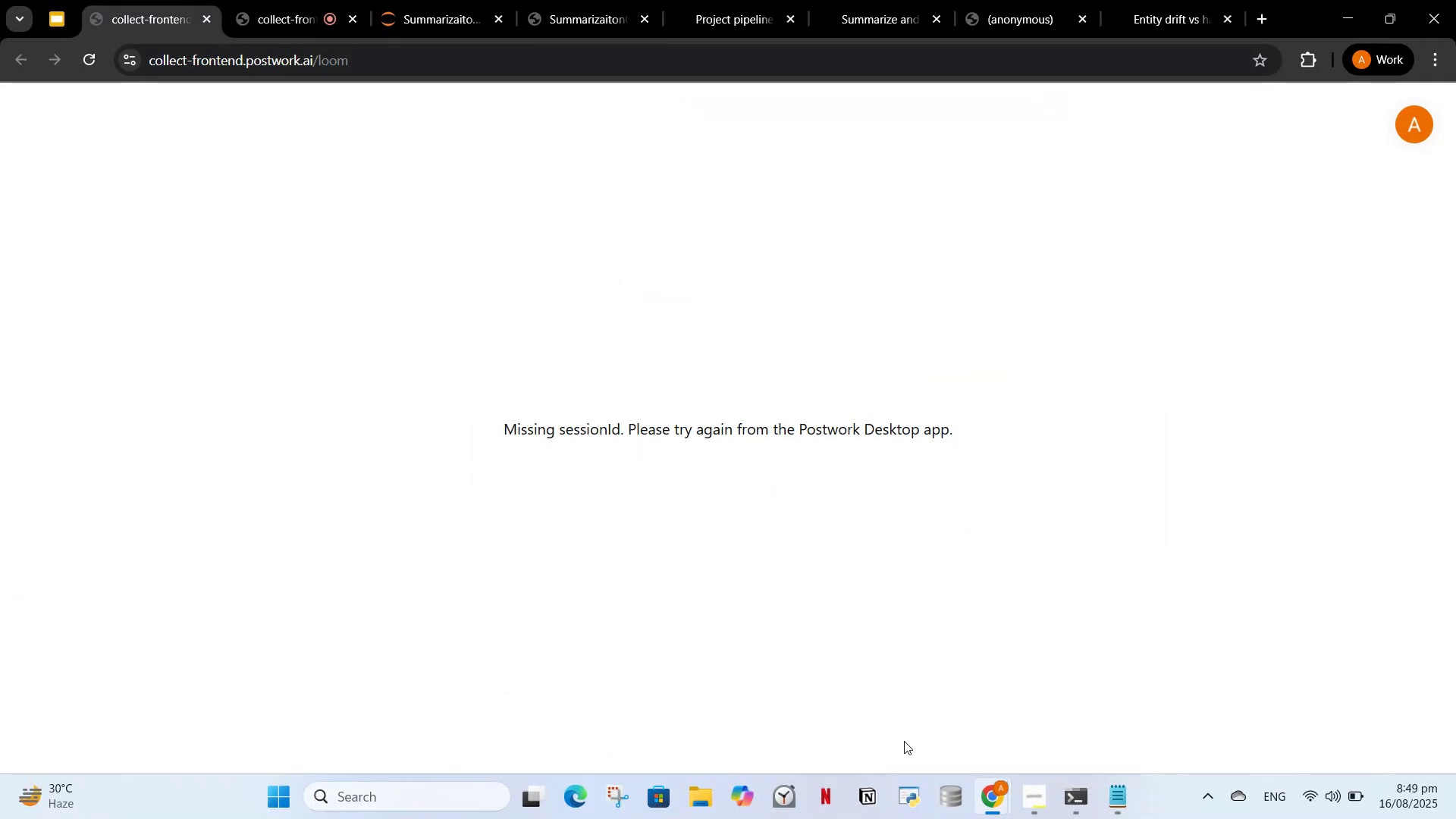 
wait(8.79)
 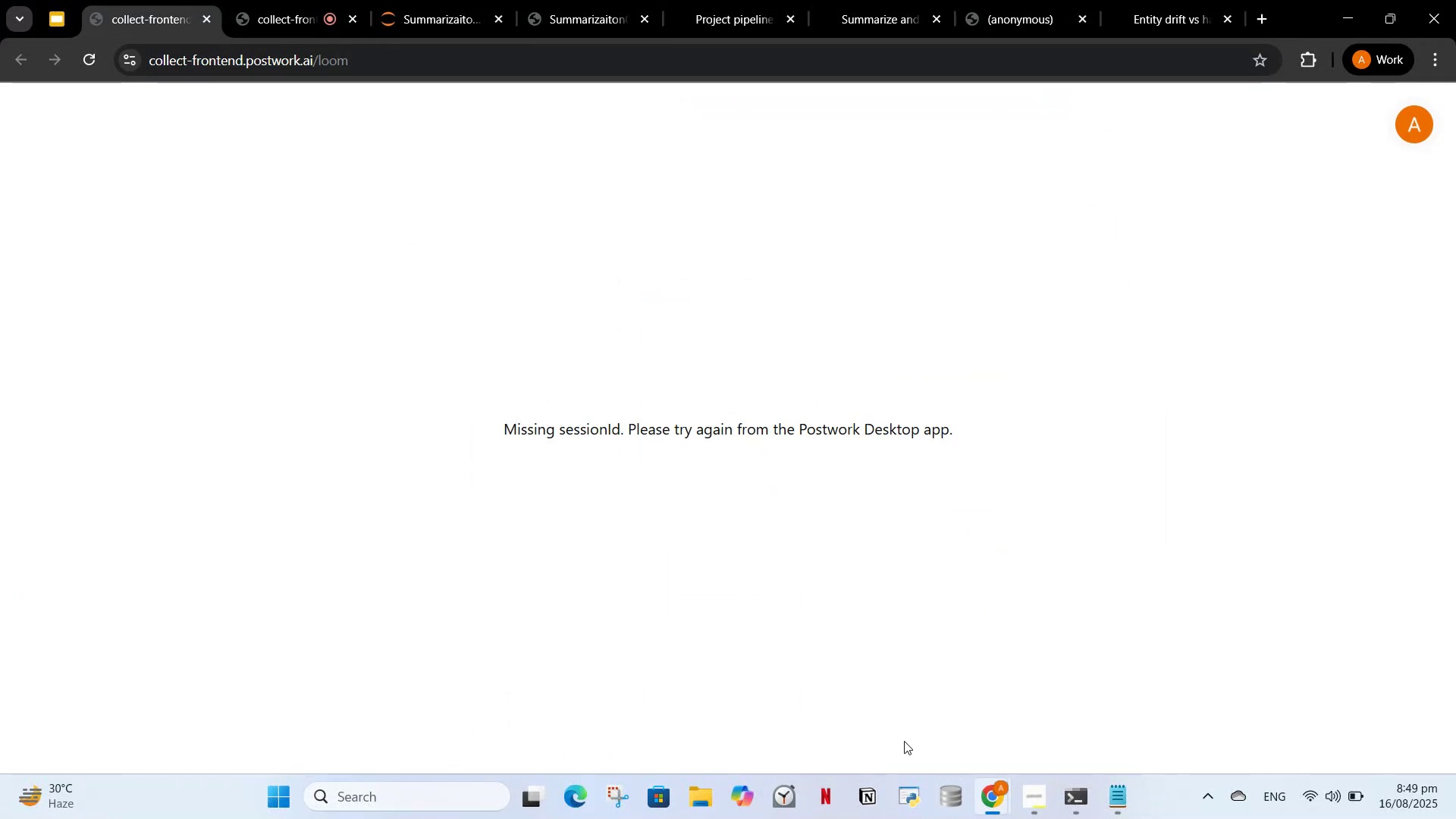 
left_click([425, 0])
 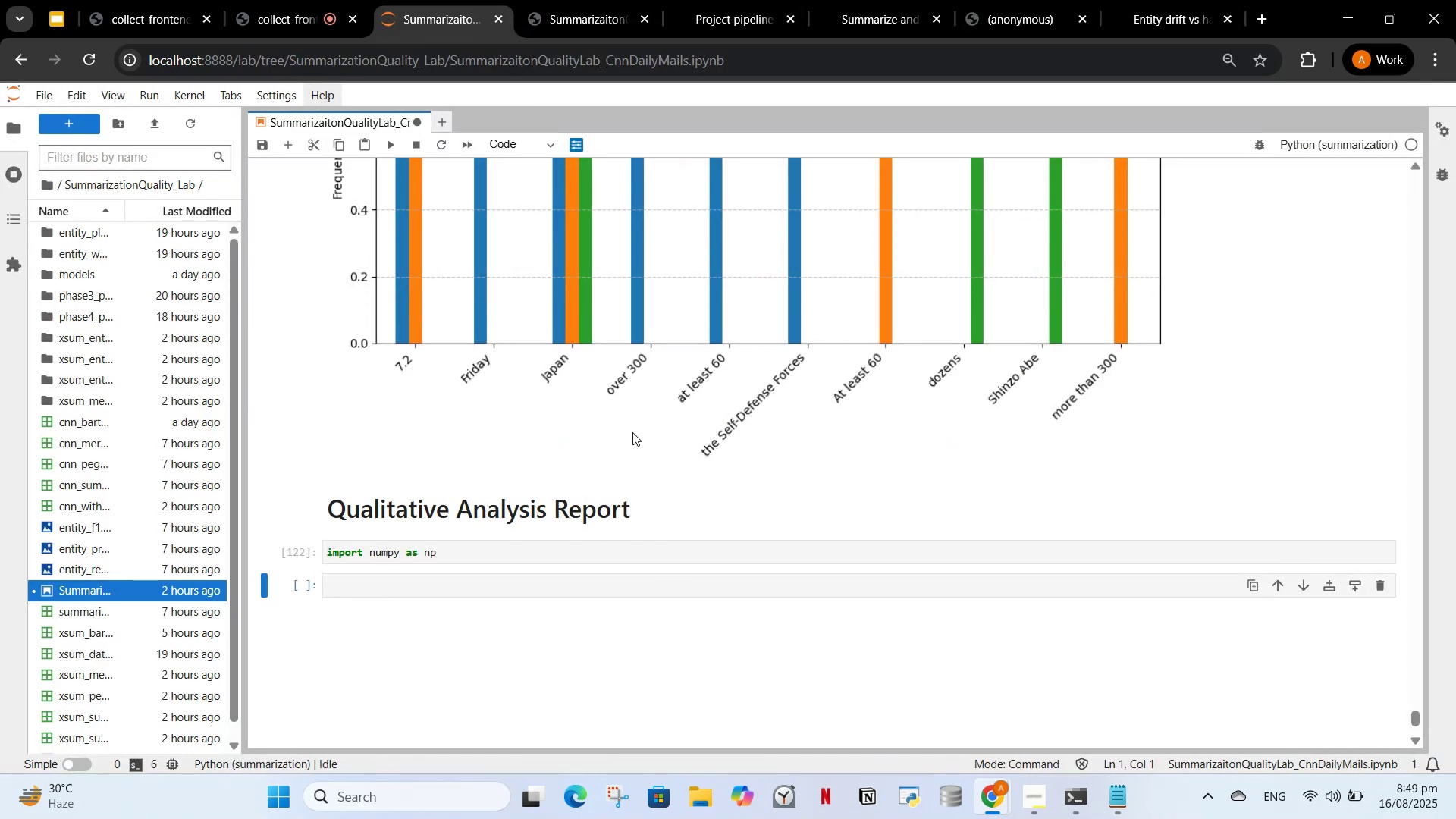 
scroll: coordinate [750, 0], scroll_direction: up, amount: 3.0
 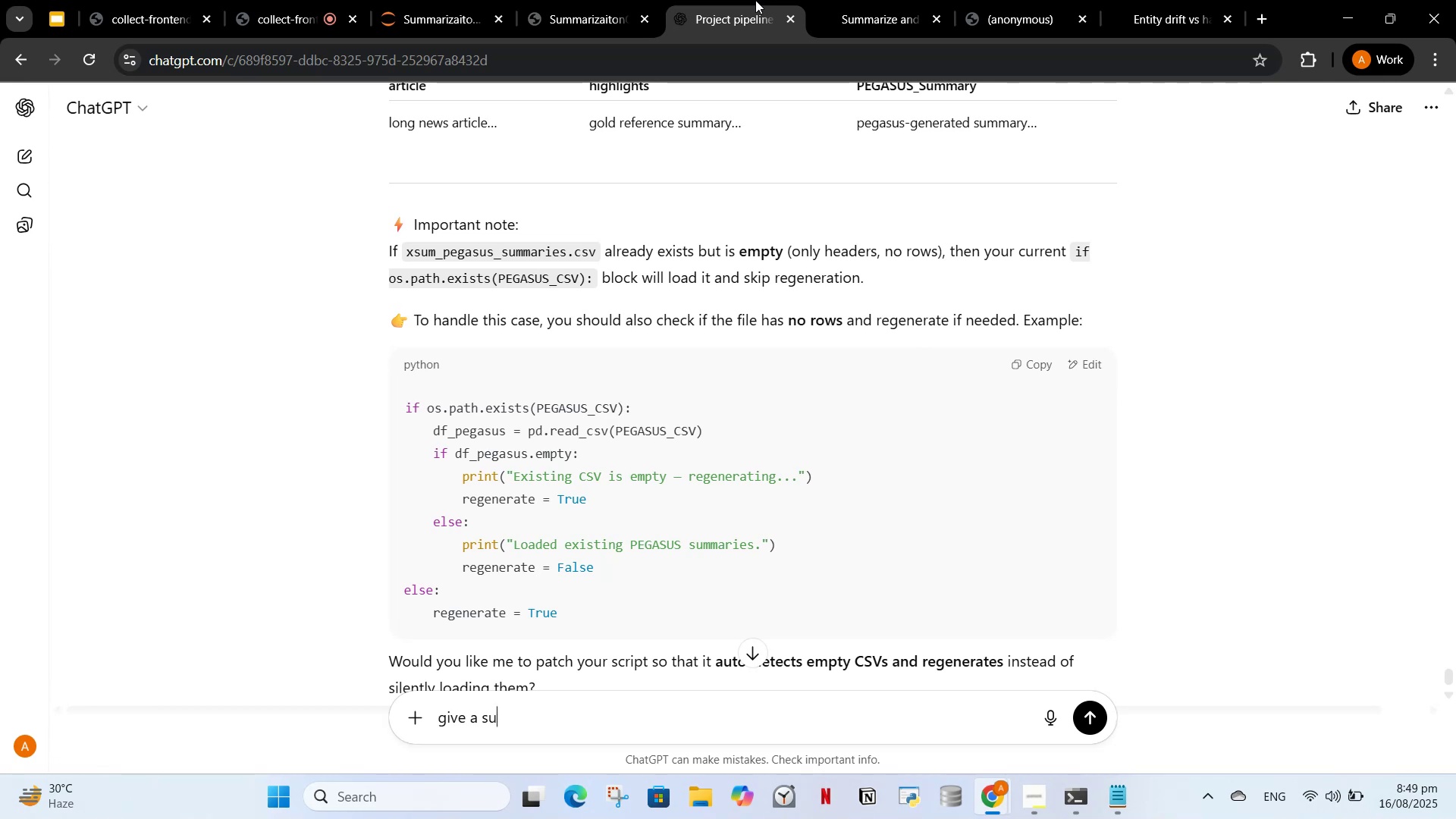 
wait(18.19)
 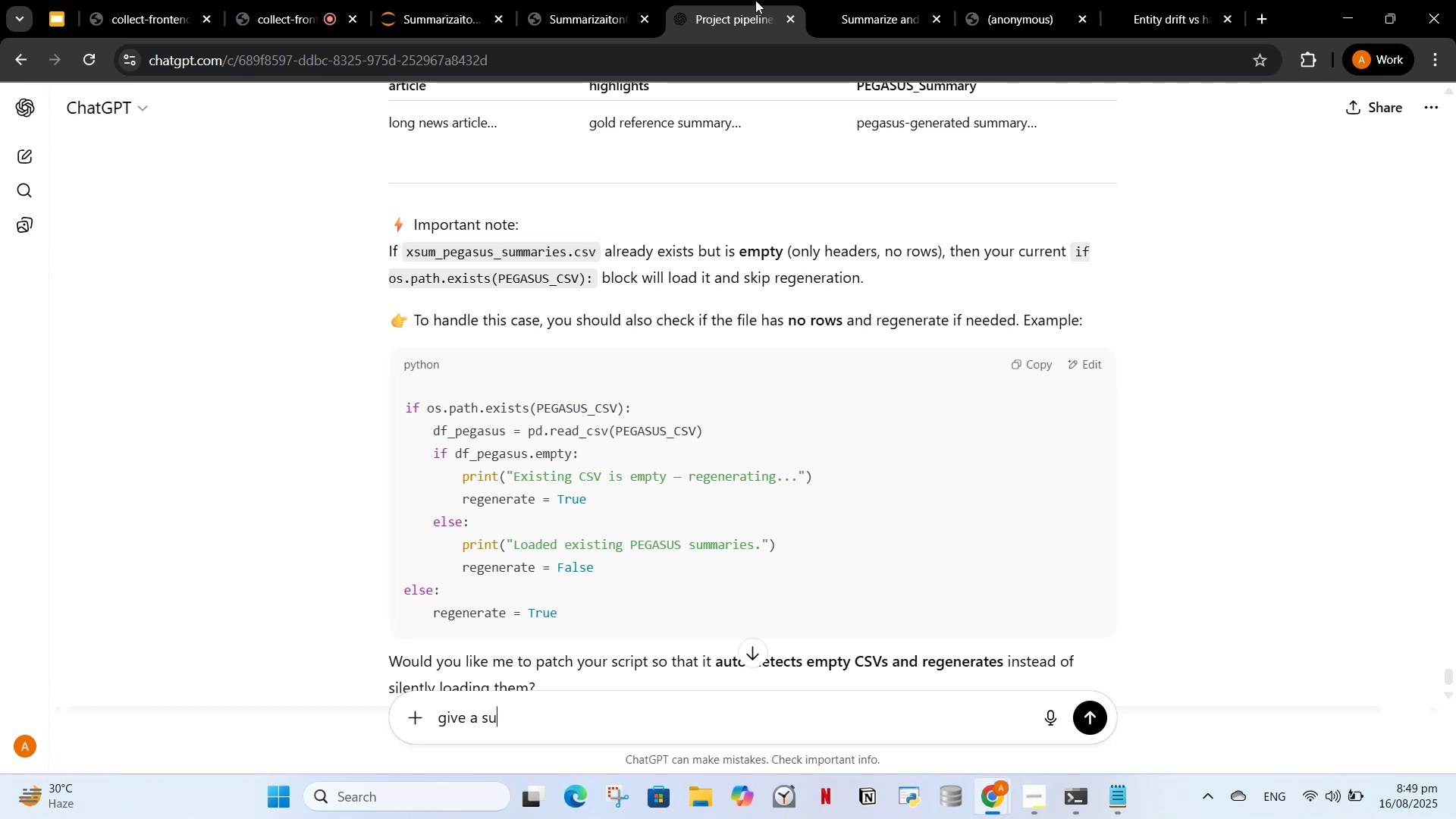 
scroll: coordinate [587, 649], scroll_direction: down, amount: 12.0
 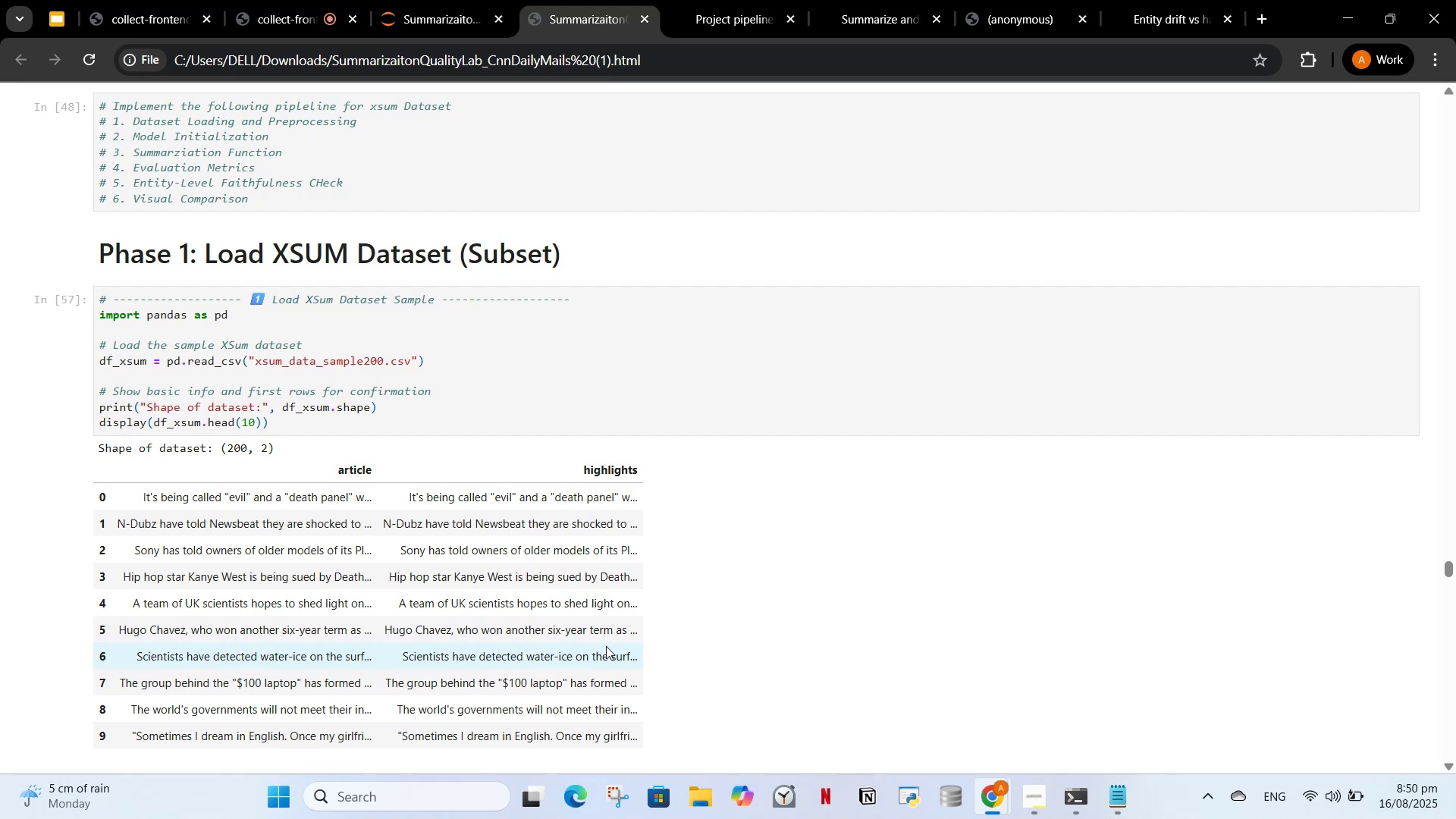 
wait(17.81)
 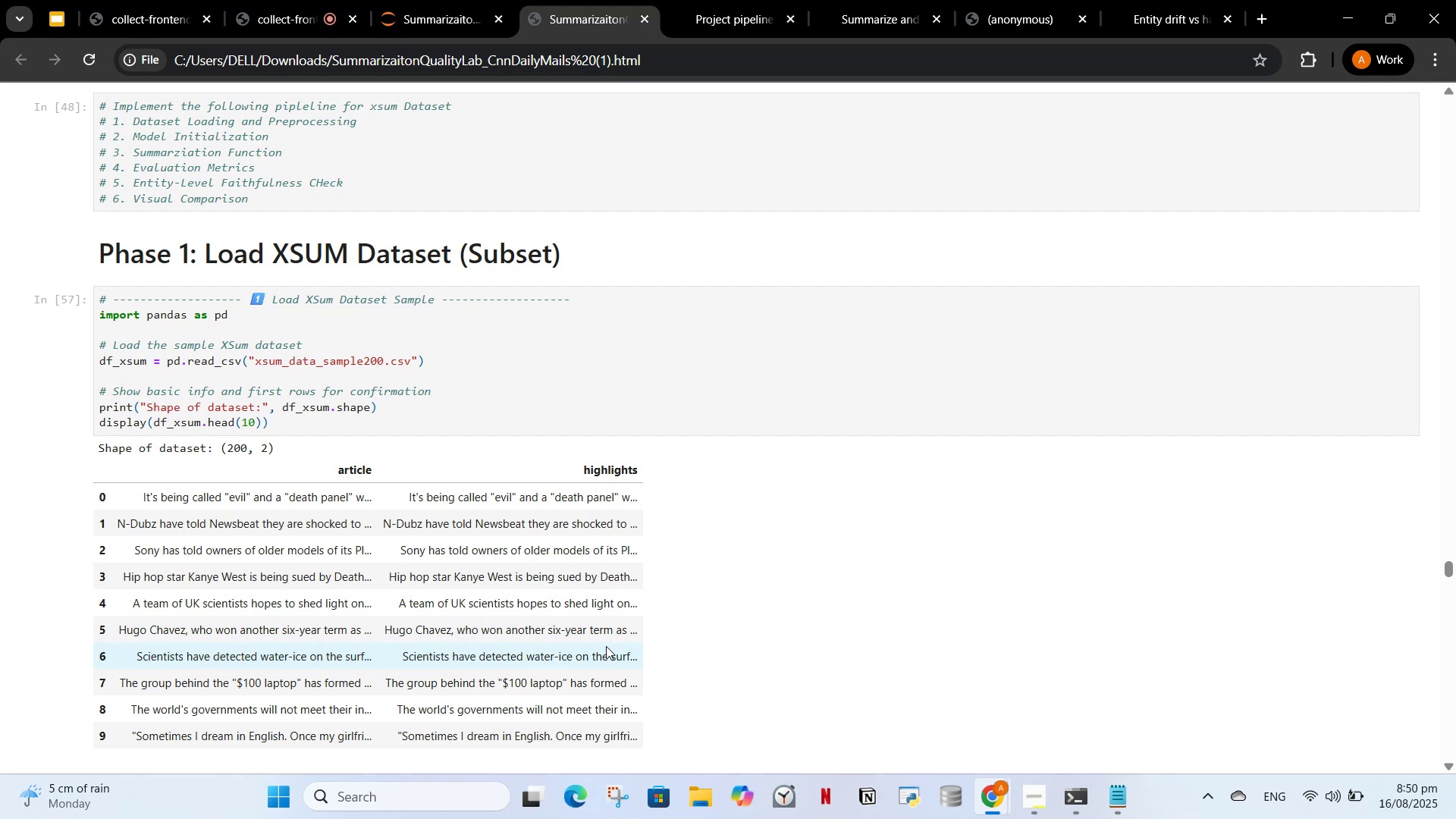 
scroll: coordinate [501, 561], scroll_direction: down, amount: 29.0
 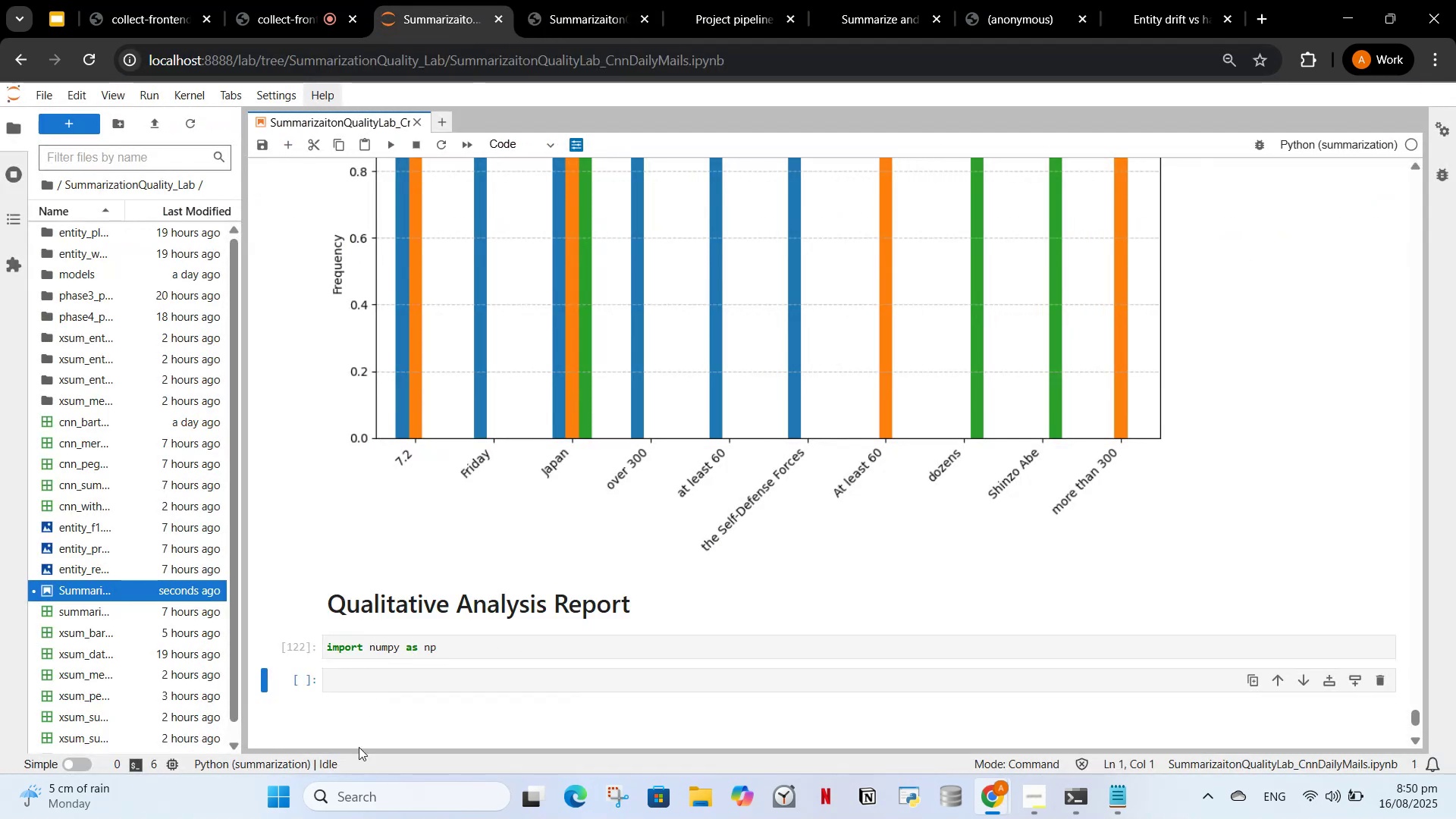 
left_click_drag(start_coordinate=[457, 660], to_coordinate=[418, 639])
 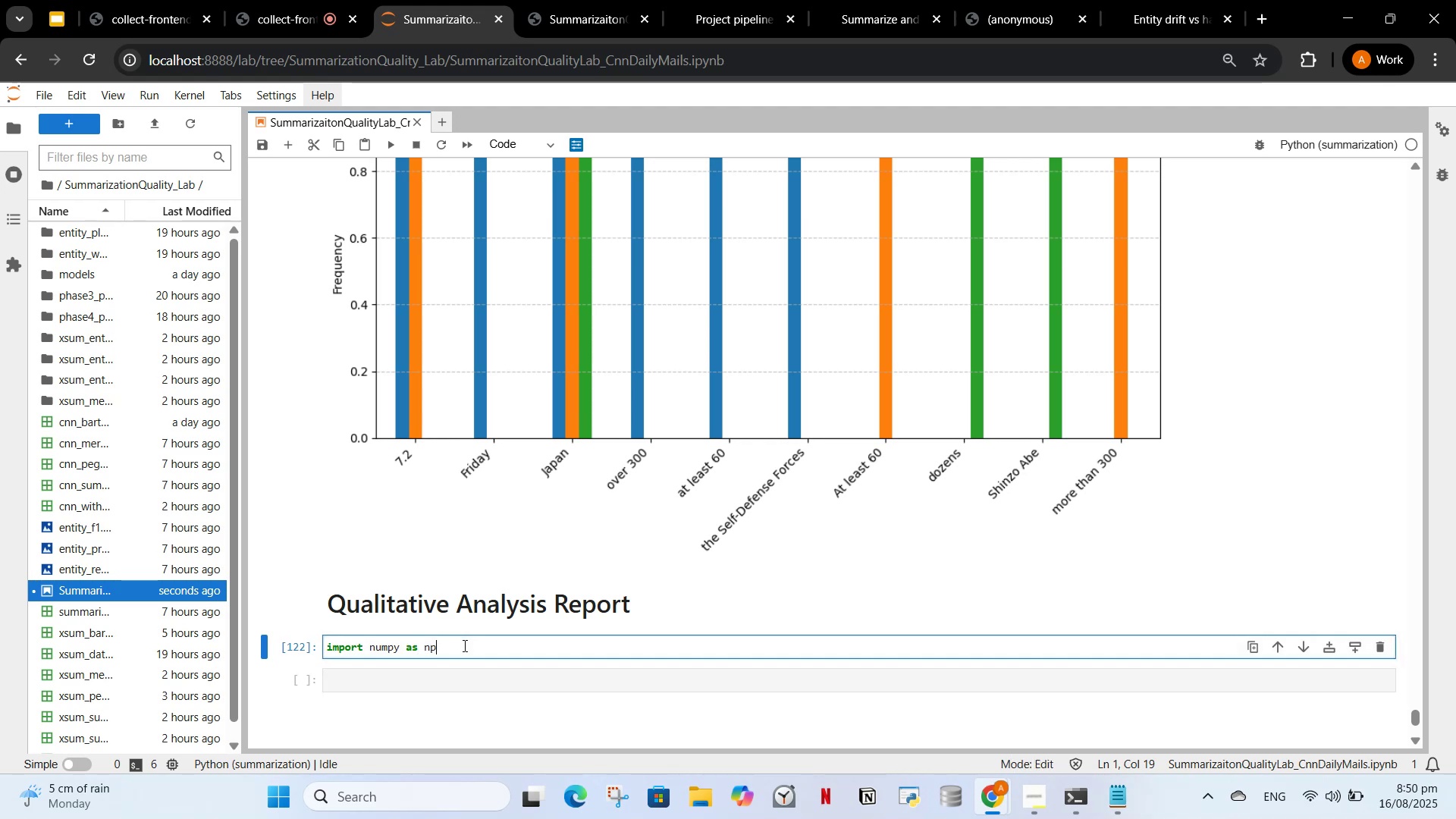 
left_click_drag(start_coordinate=[465, 648], to_coordinate=[325, 651])
 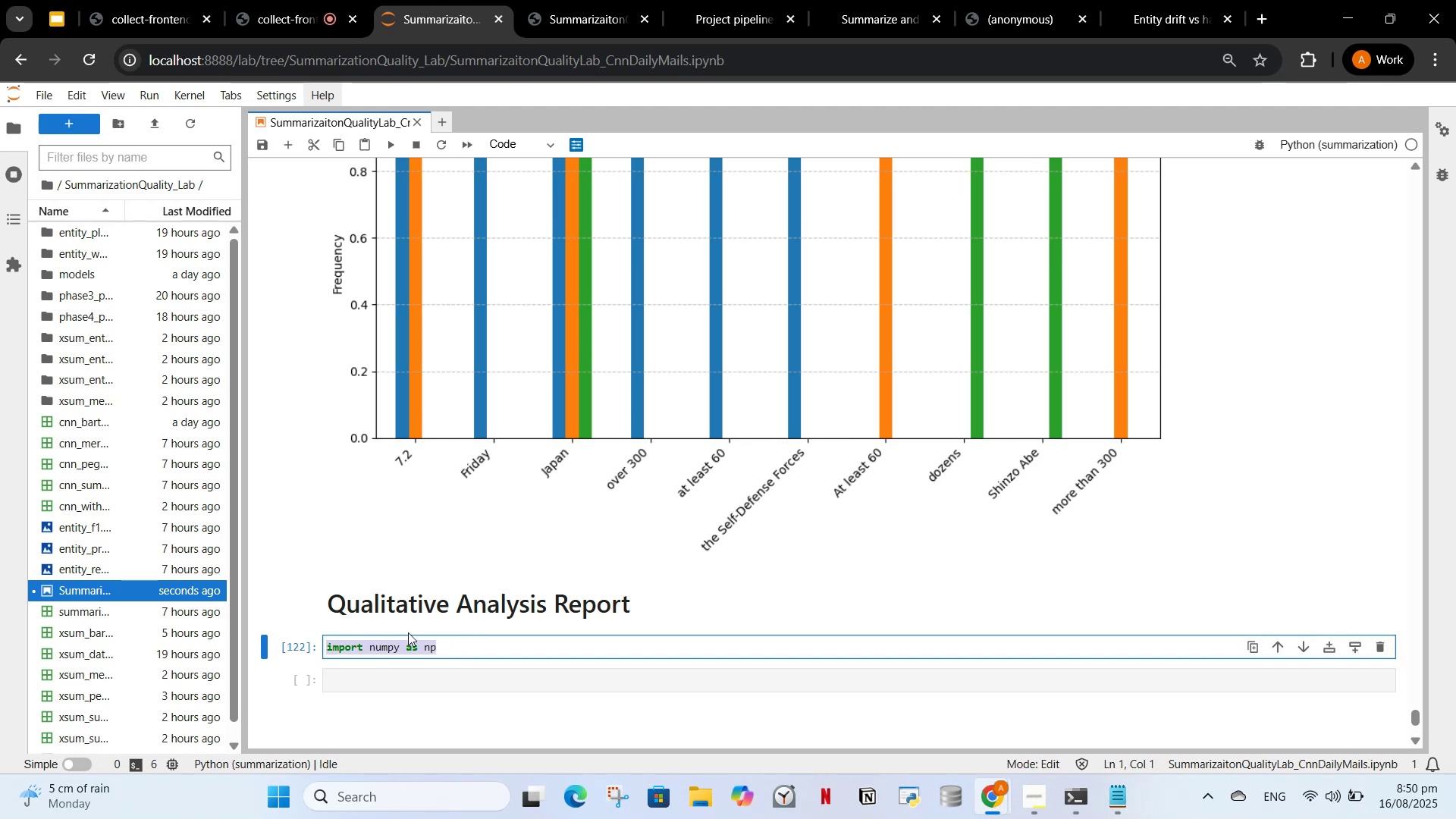 
left_click_drag(start_coordinate=[408, 632], to_coordinate=[408, 628])
 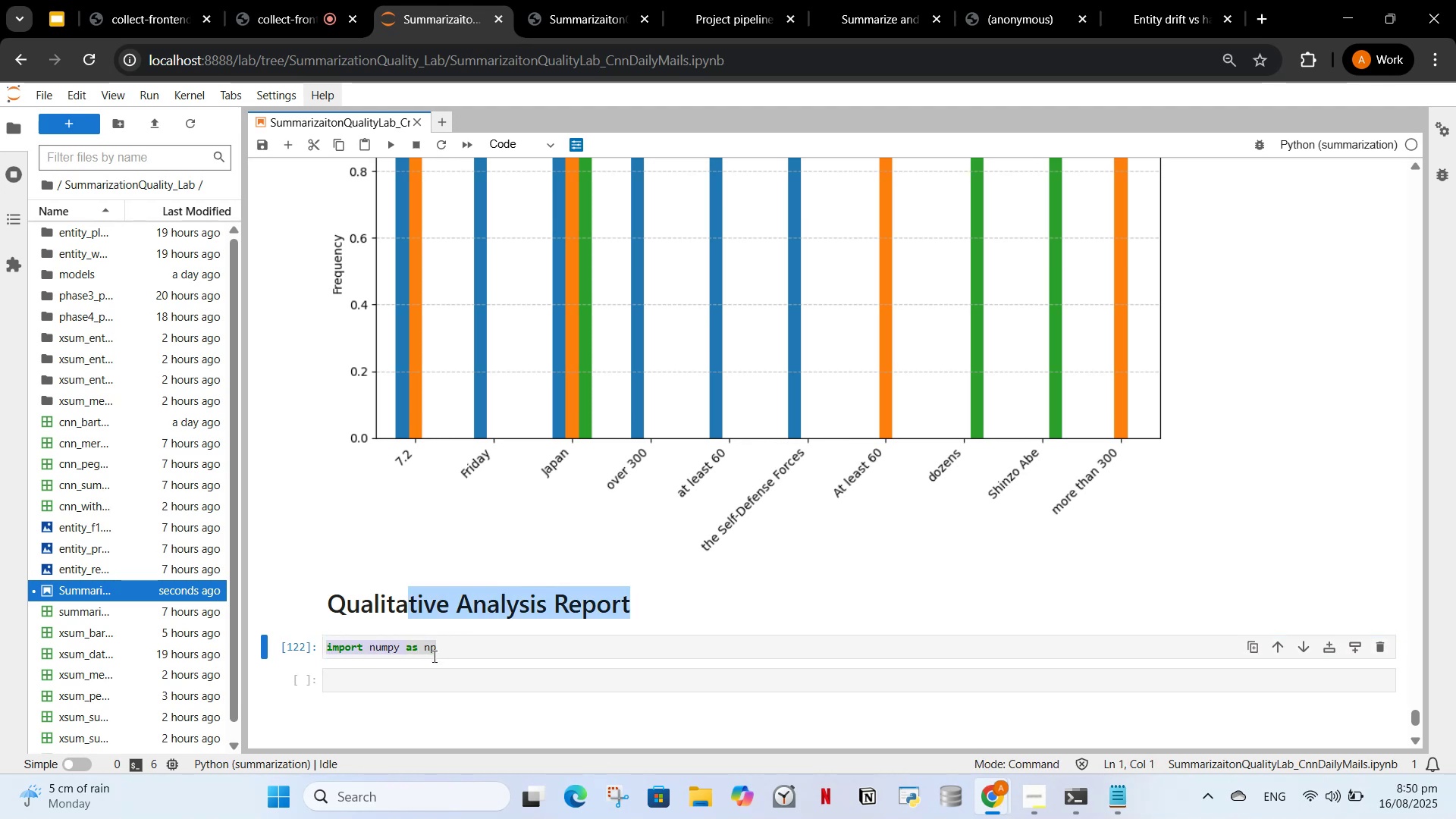 
left_click_drag(start_coordinate=[444, 648], to_coordinate=[320, 647])
 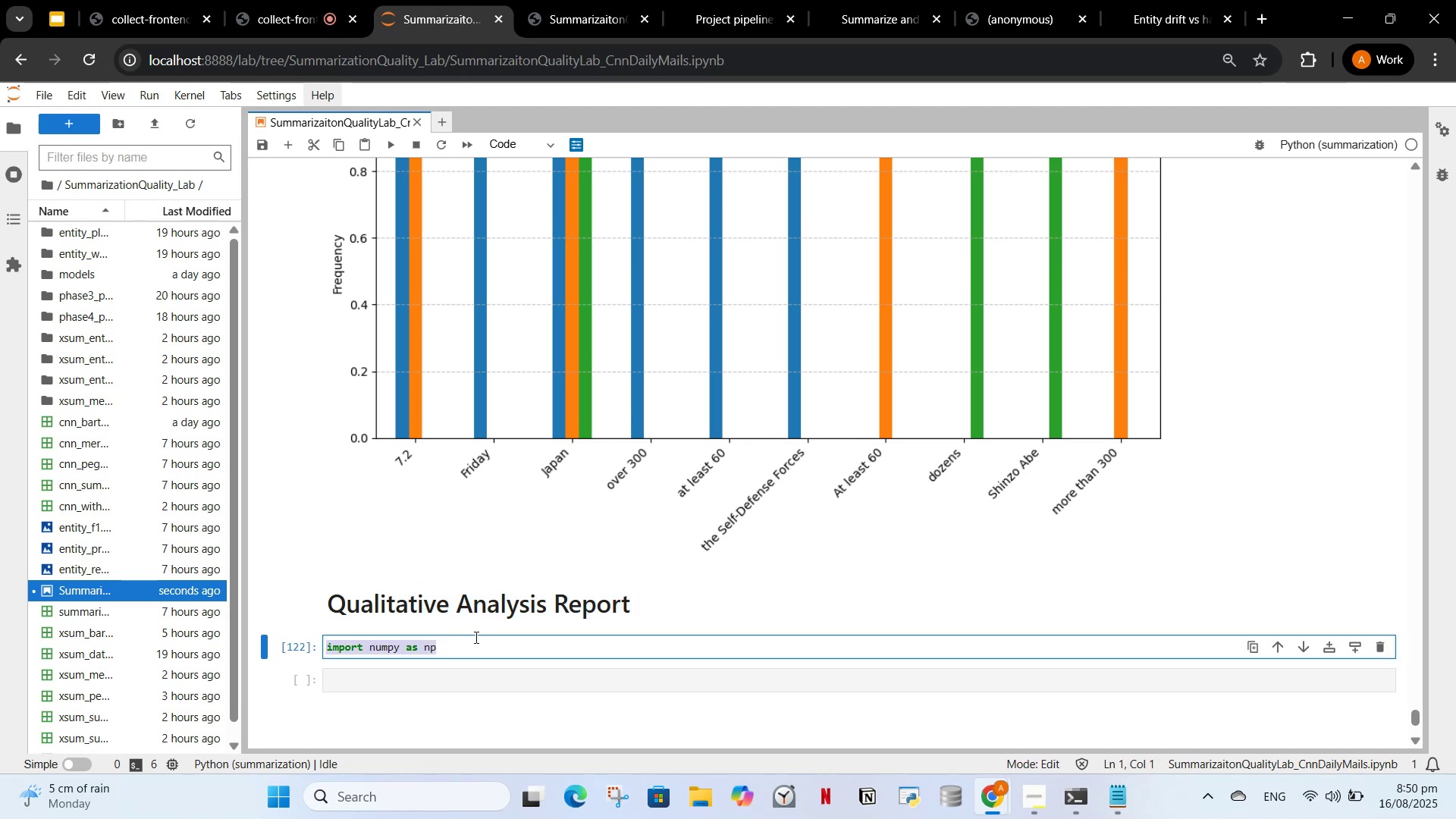 
left_click_drag(start_coordinate=[475, 637], to_coordinate=[473, 630])
 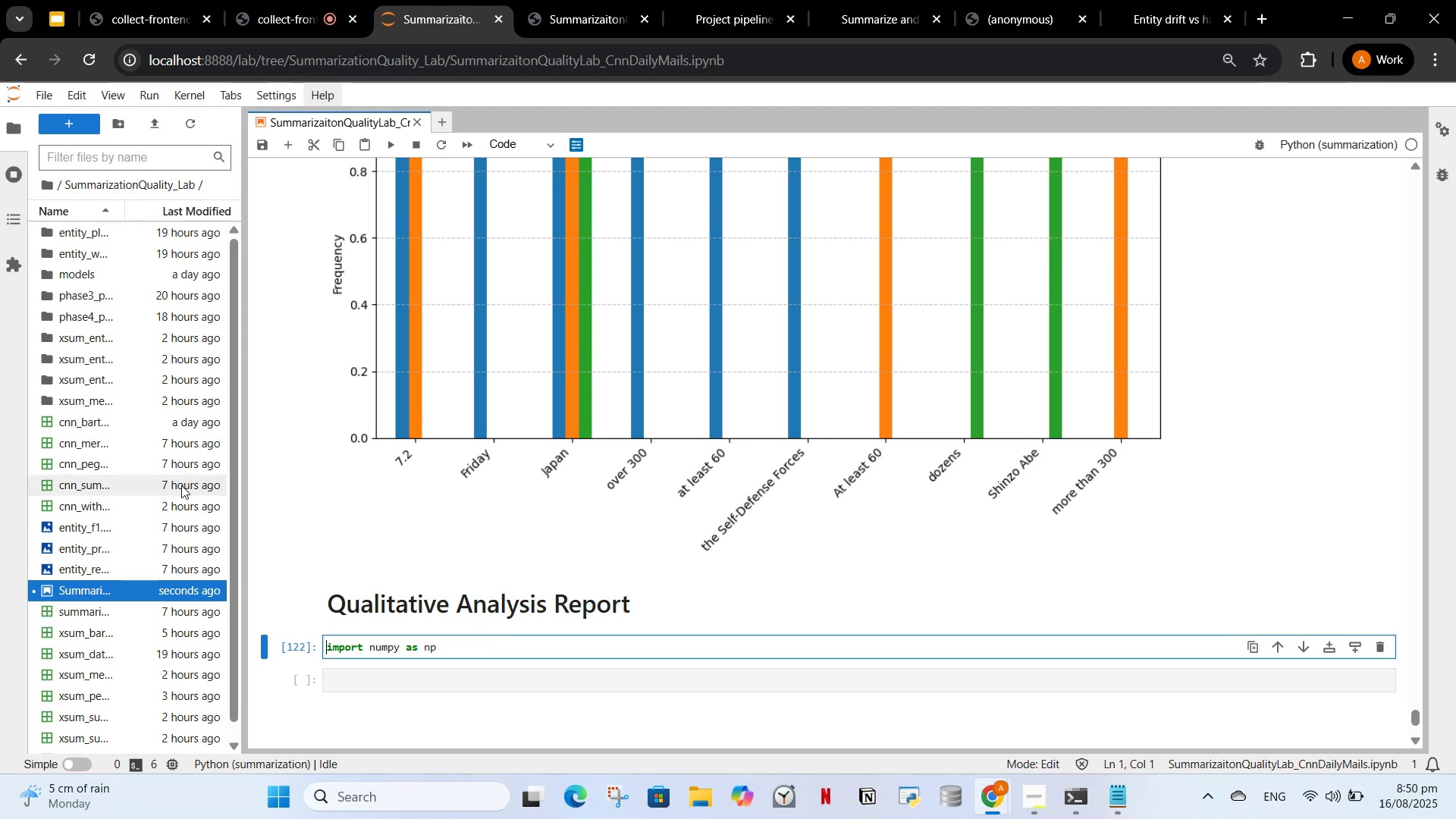 
scroll: coordinate [158, 587], scroll_direction: down, amount: 7.0
 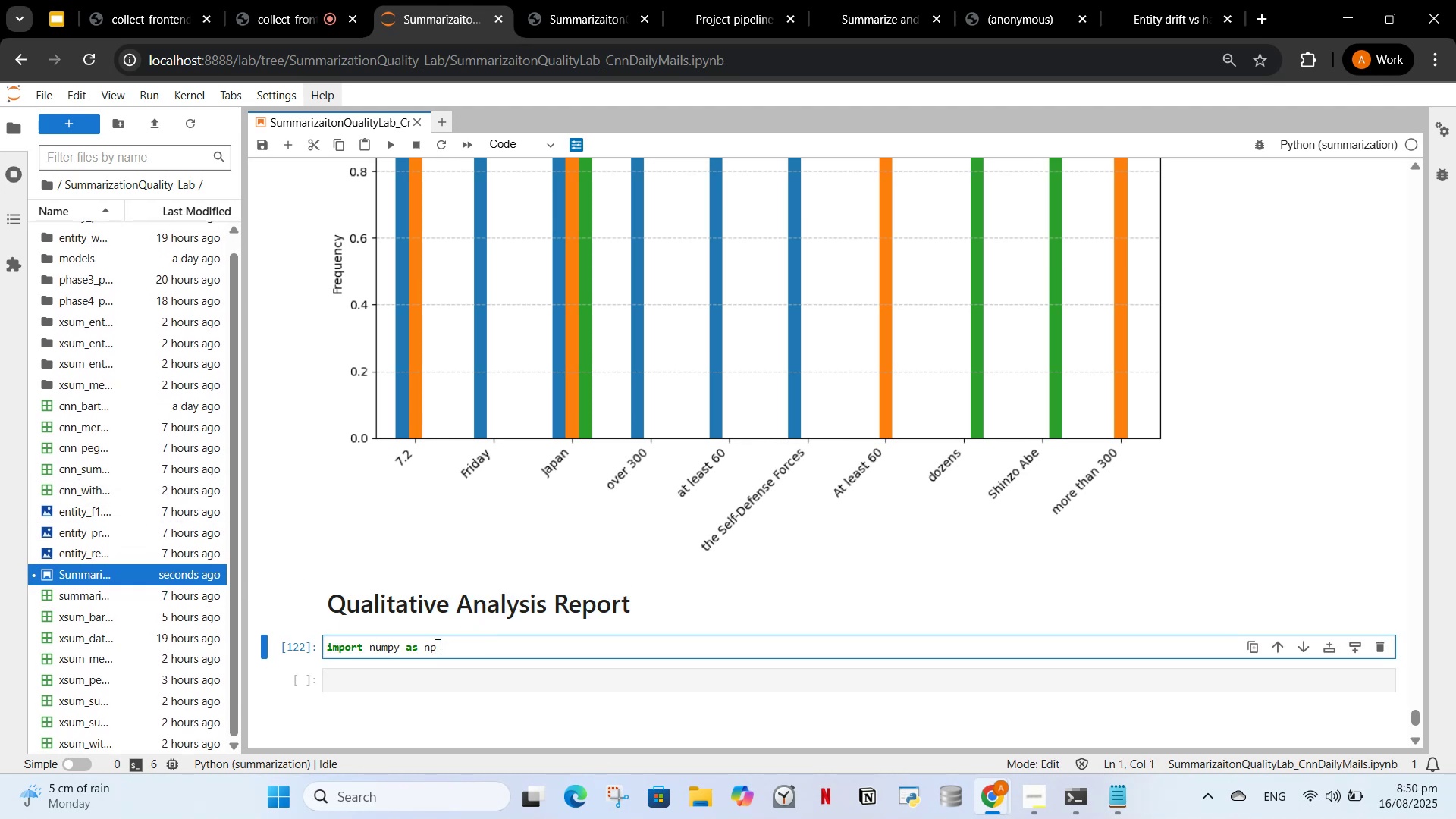 
left_click_drag(start_coordinate=[448, 645], to_coordinate=[312, 631])
 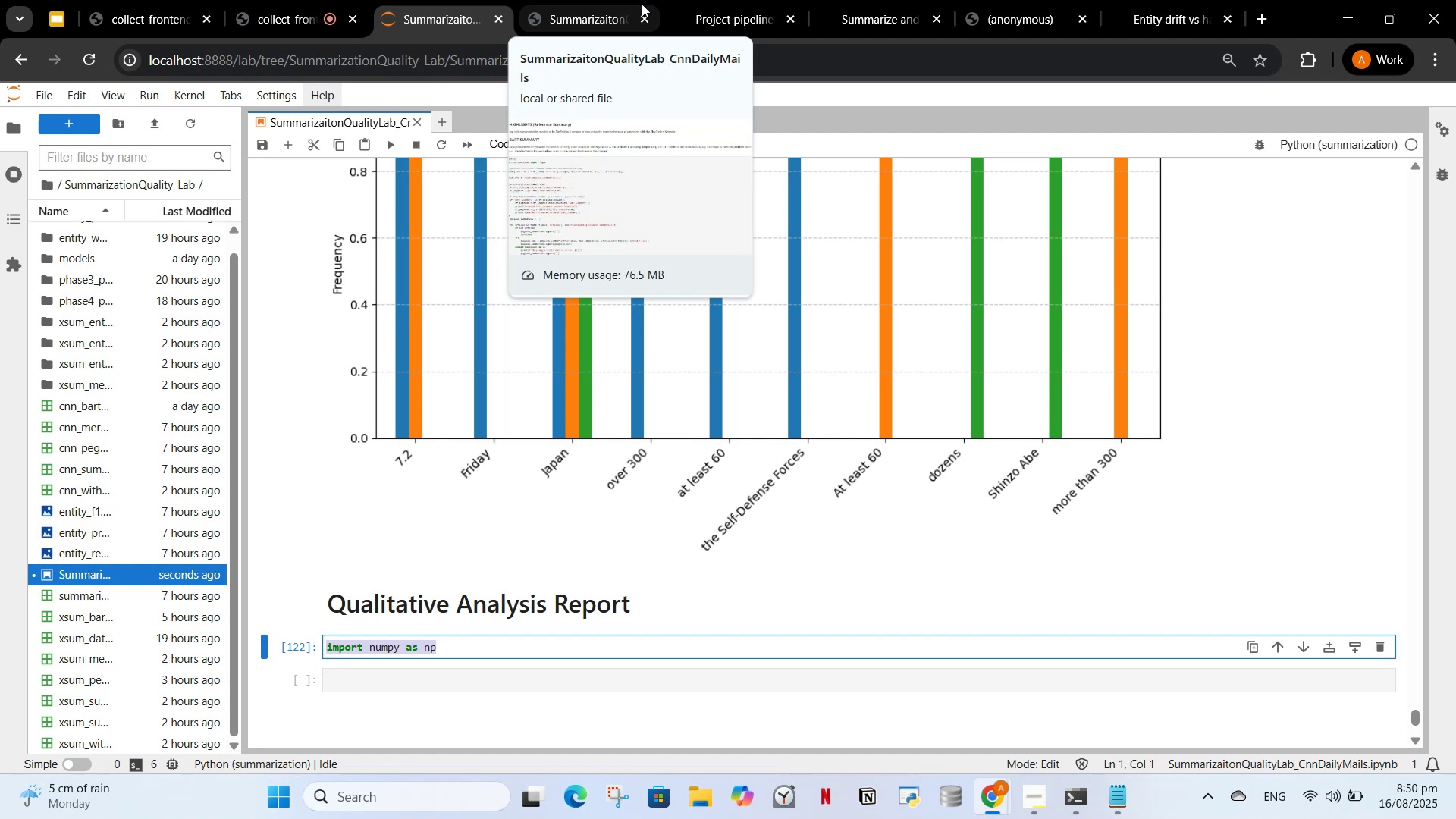 
double_click([698, 20])
 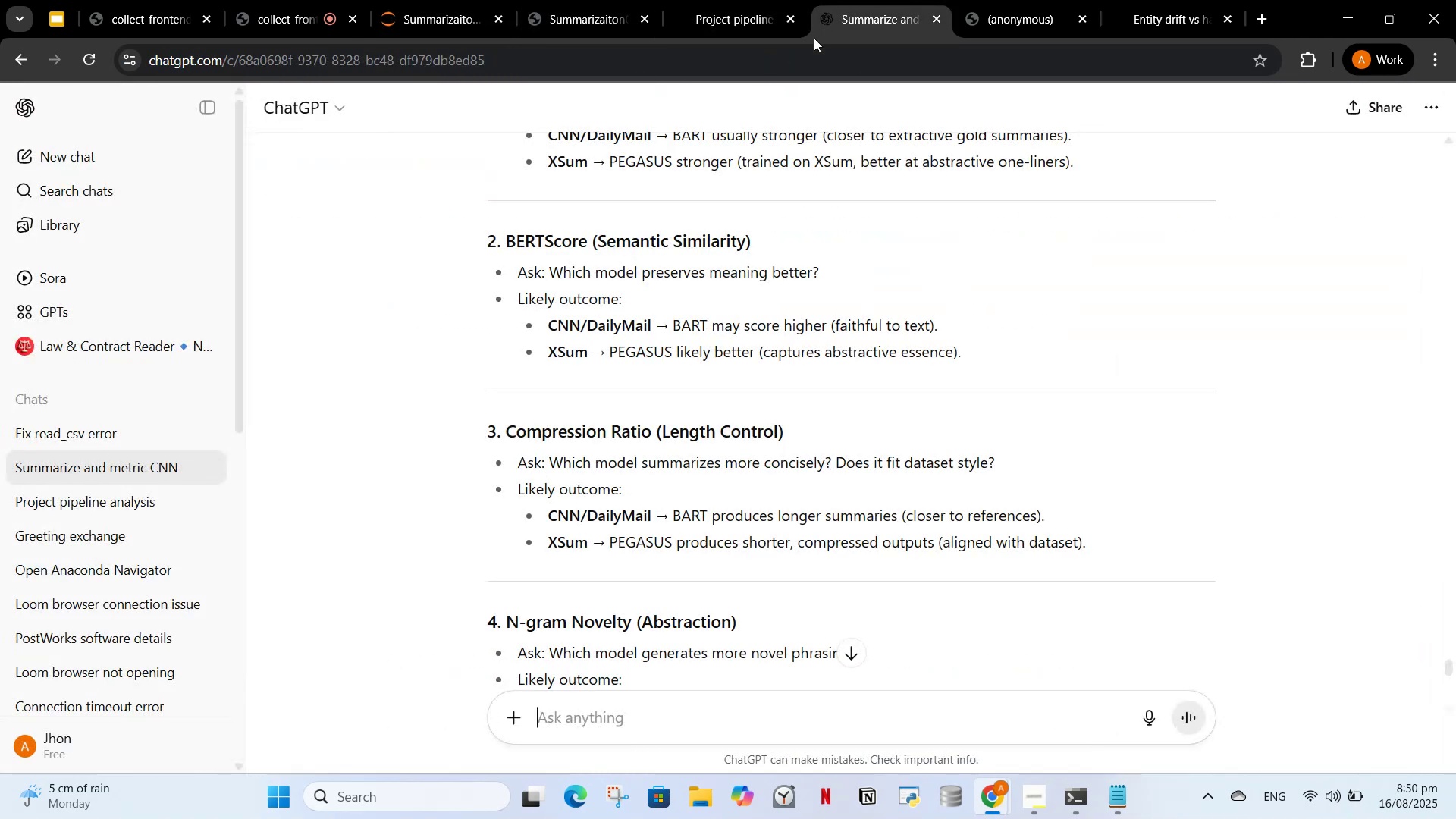 
scroll: coordinate [686, 503], scroll_direction: down, amount: 6.0
 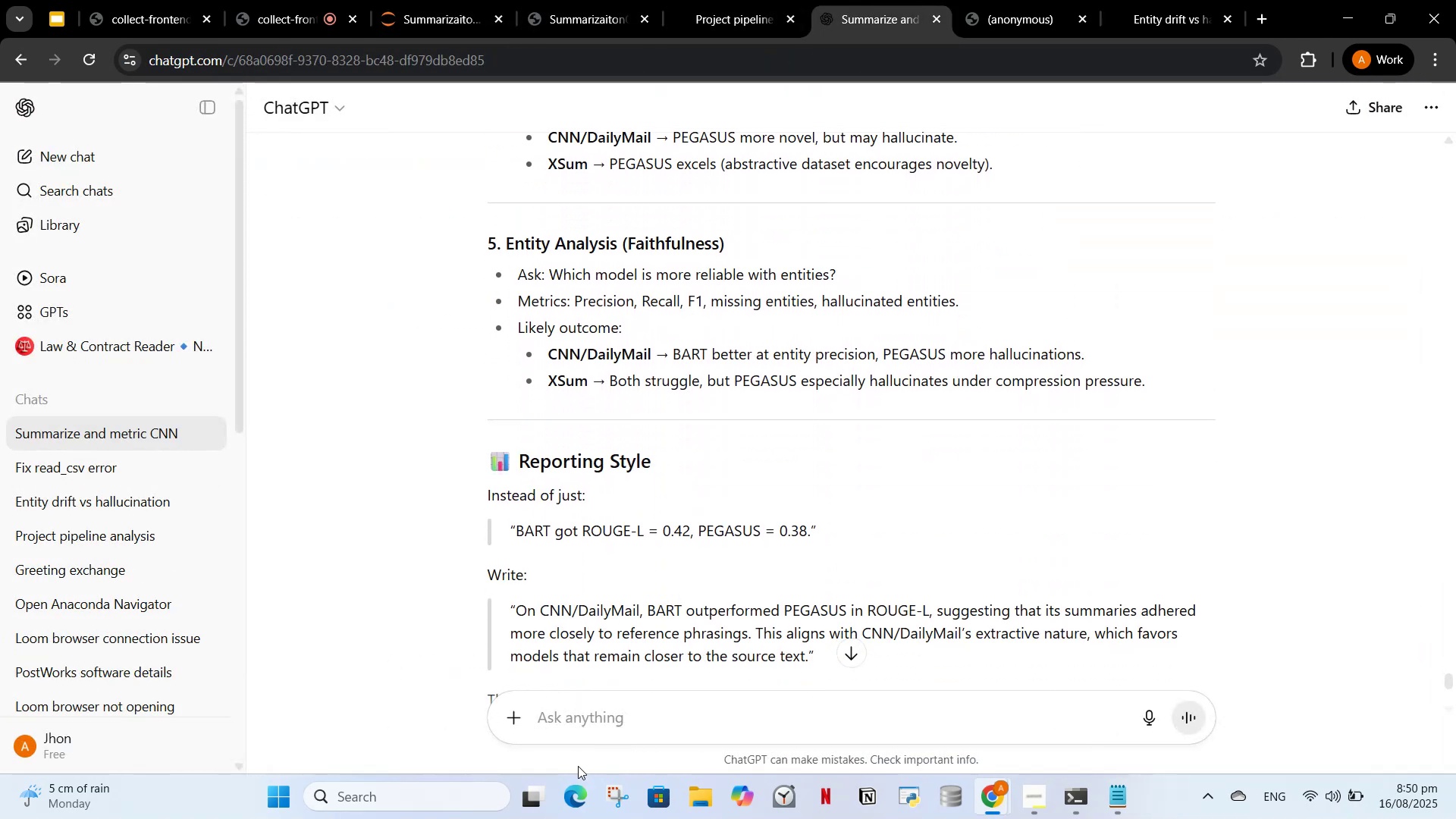 
left_click([610, 721])
 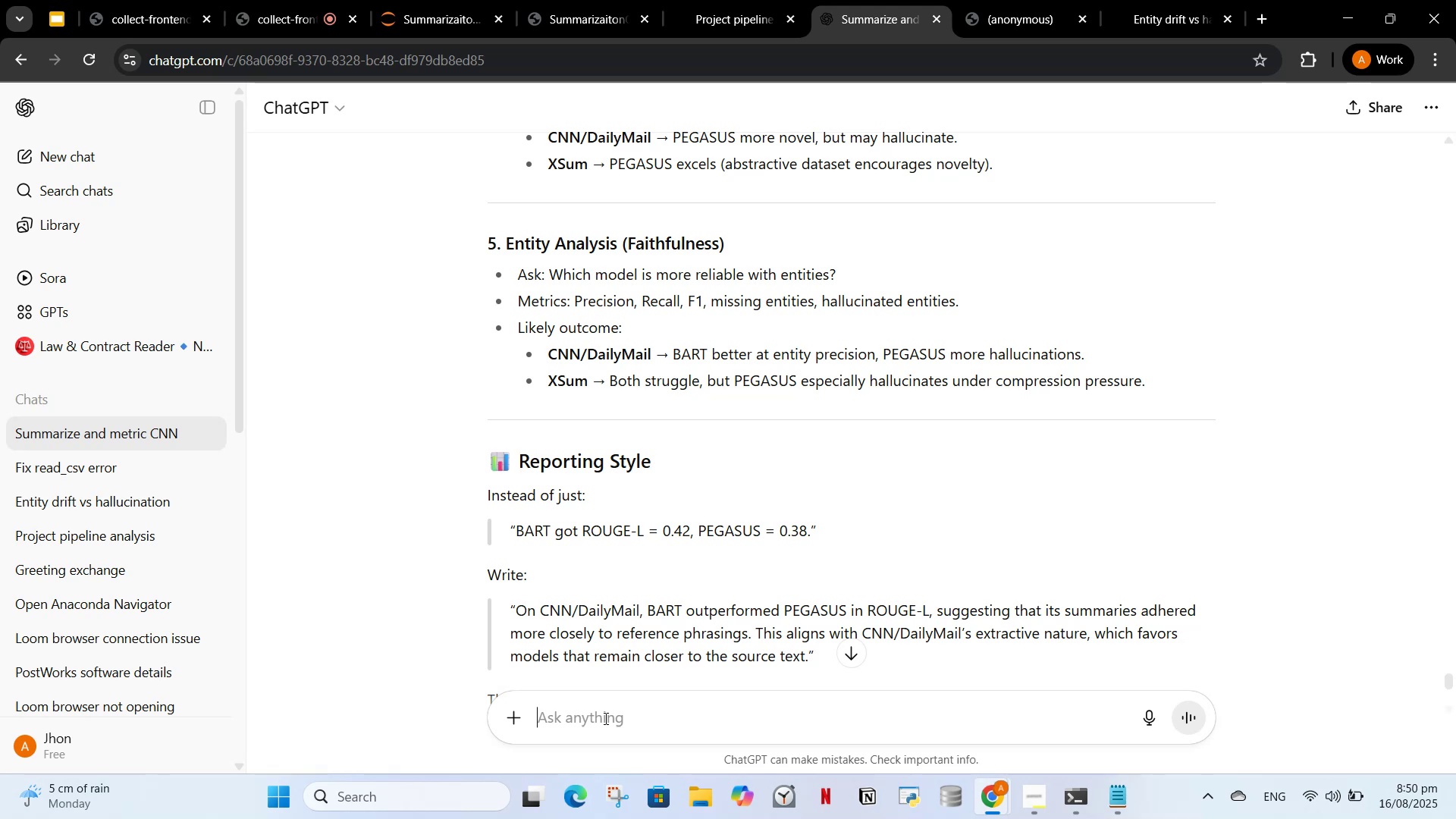 
type(firslt w)
key(Backspace)
key(Backspace)
key(Backspace)
key(Backspace)
type(tly i wi)
 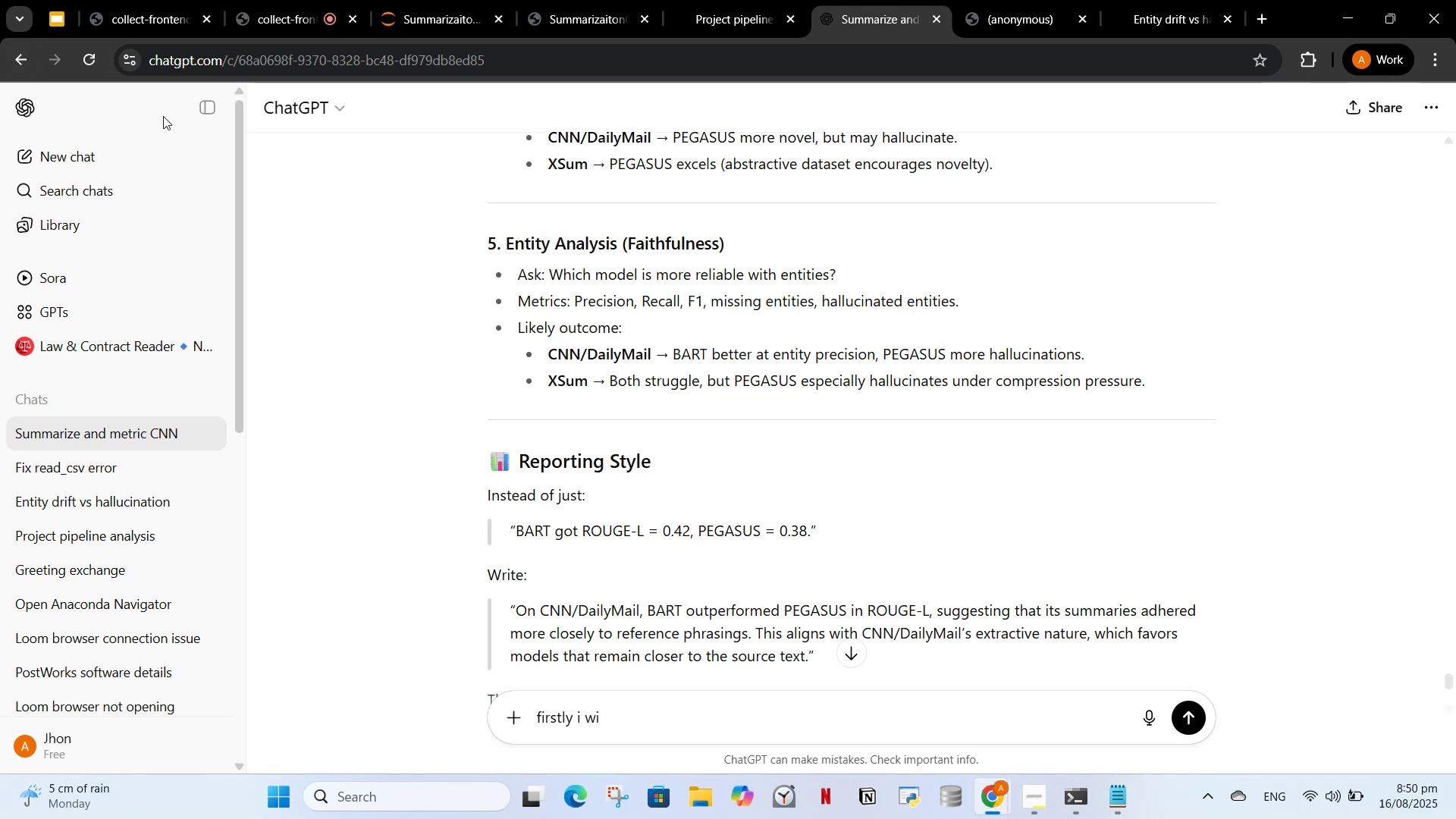 
left_click_drag(start_coordinate=[213, 99], to_coordinate=[212, 105])
 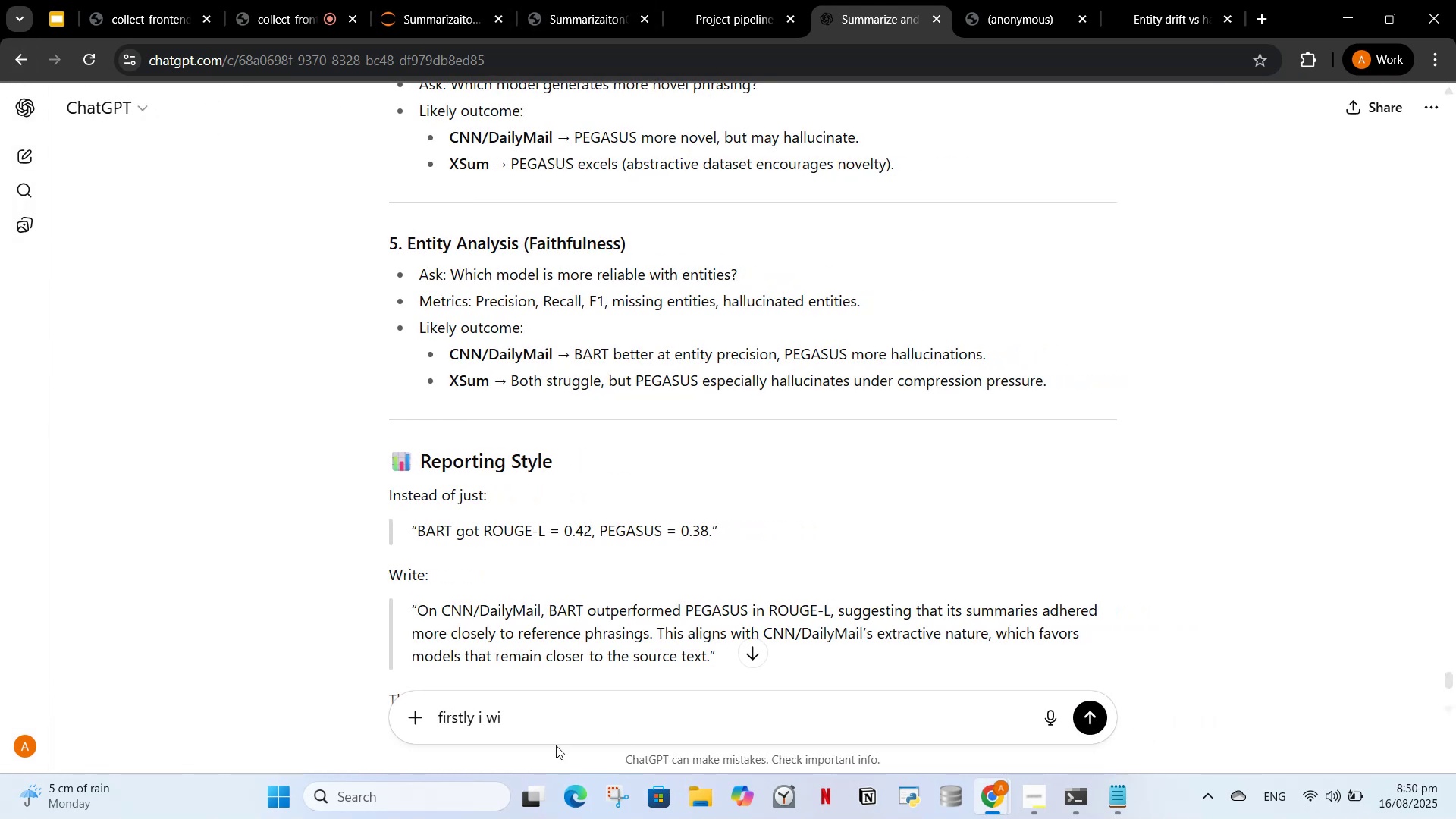 
left_click([561, 713])
 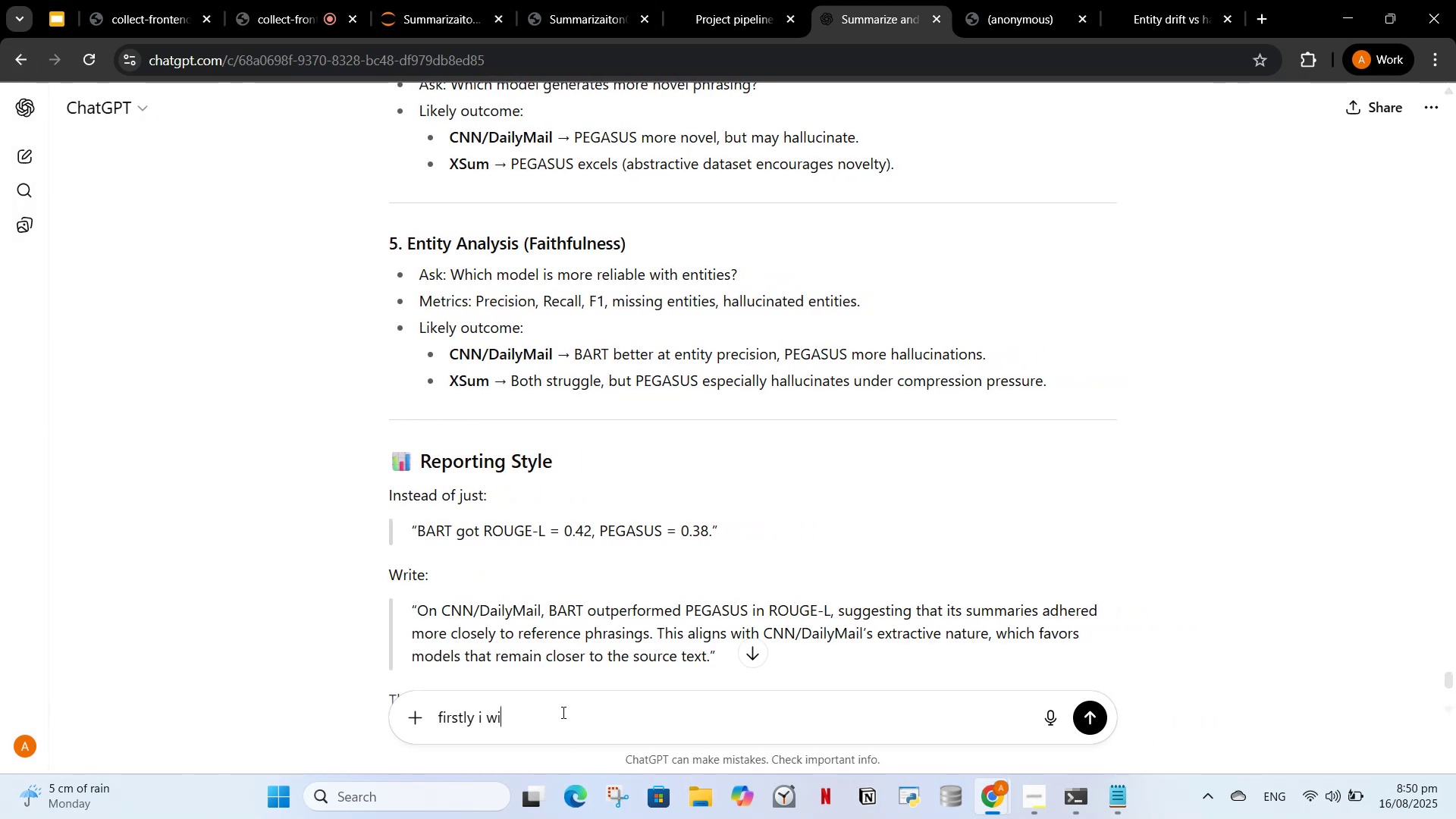 
type(ll )
 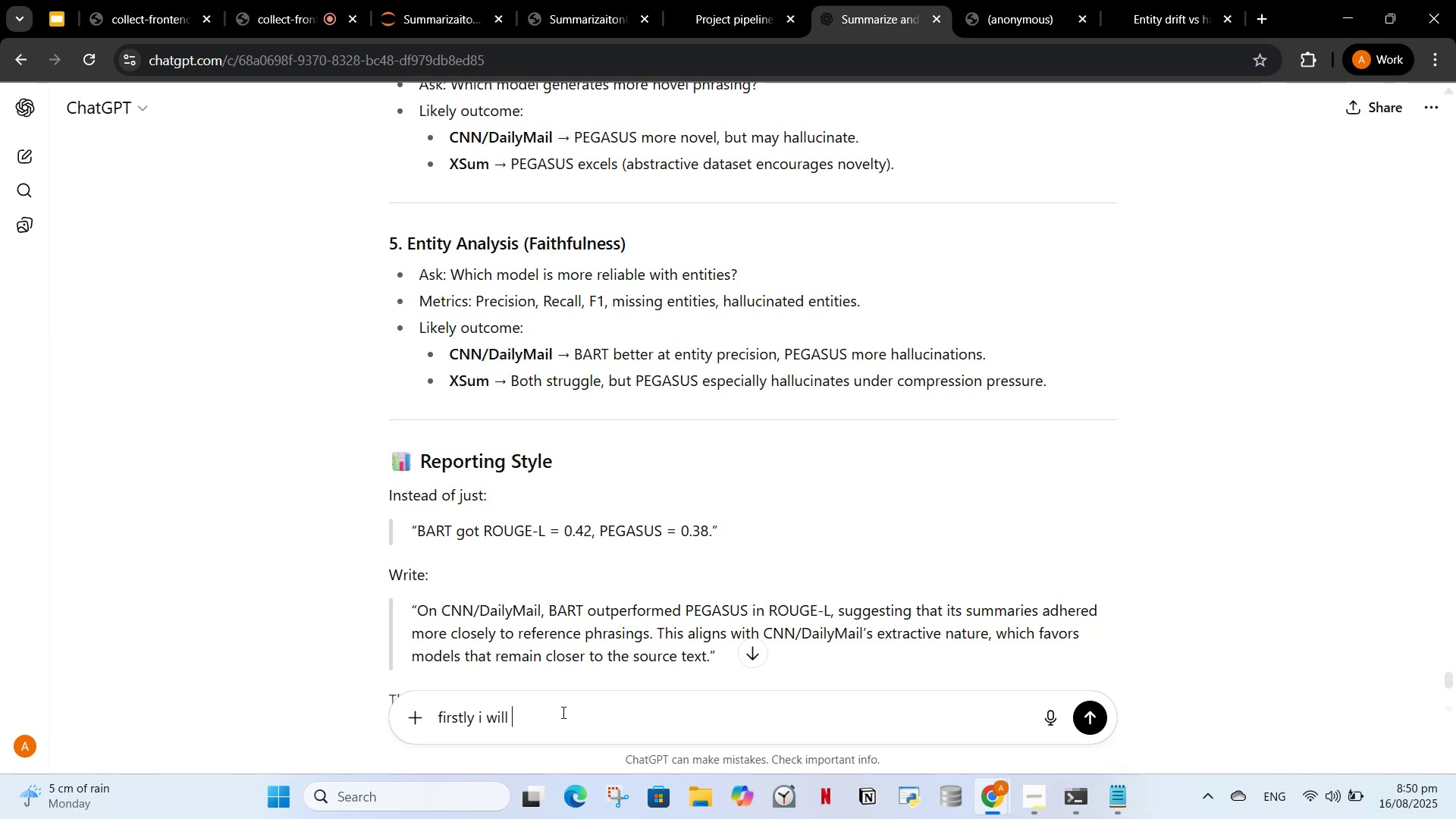 
wait(6.17)
 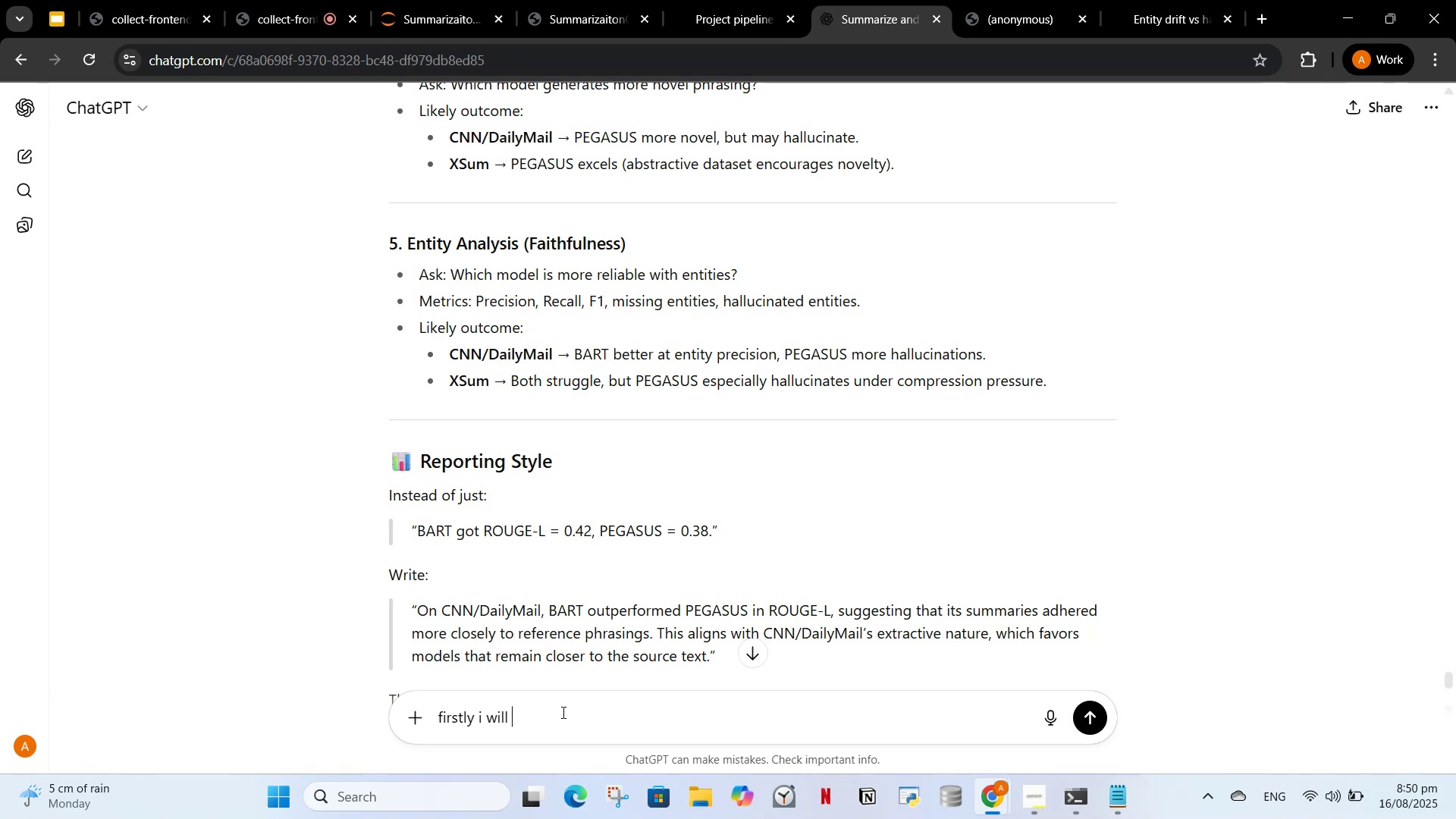 
type(tell you )
 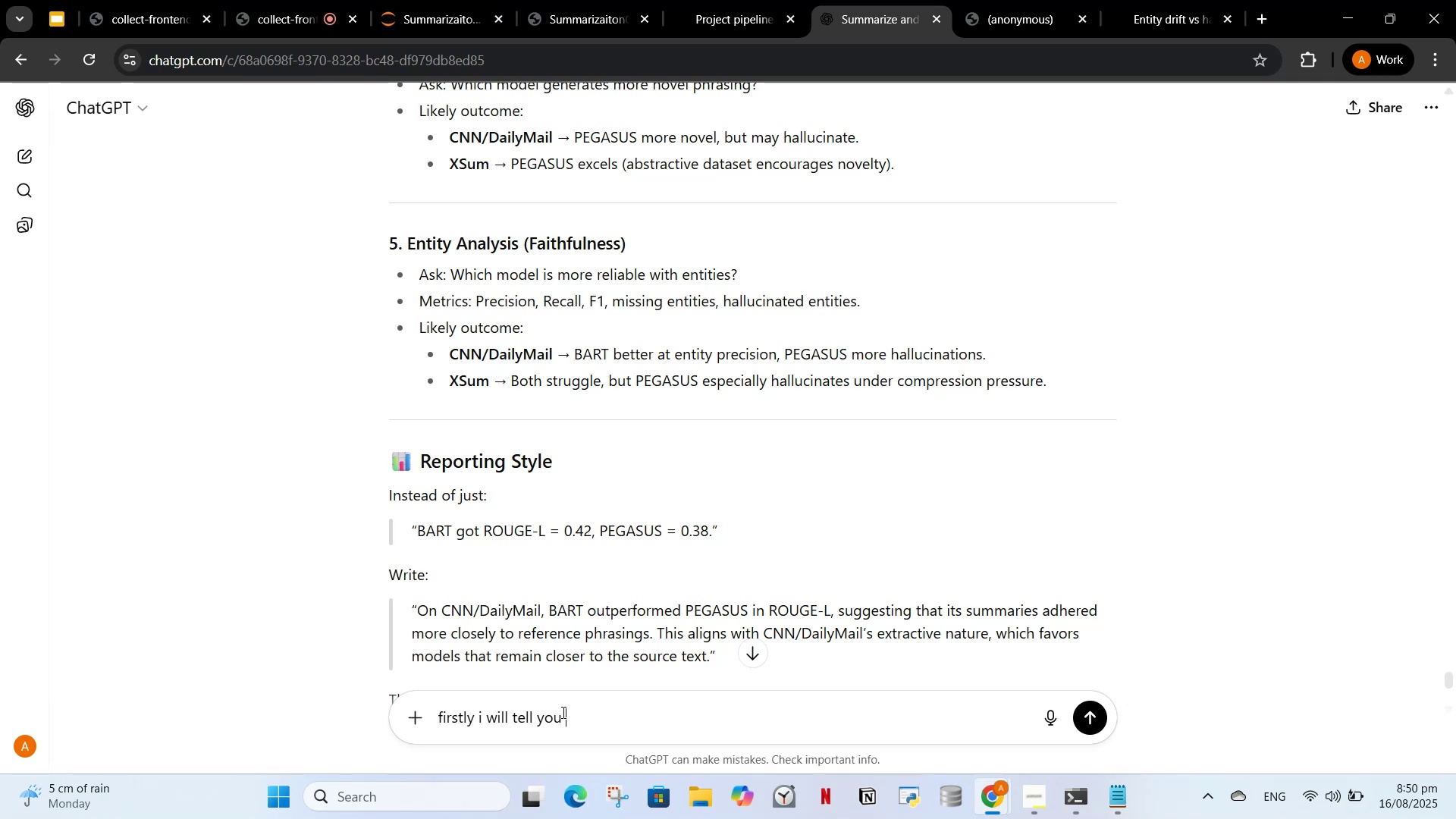 
type(all my fo)
key(Backspace)
type(iles )
 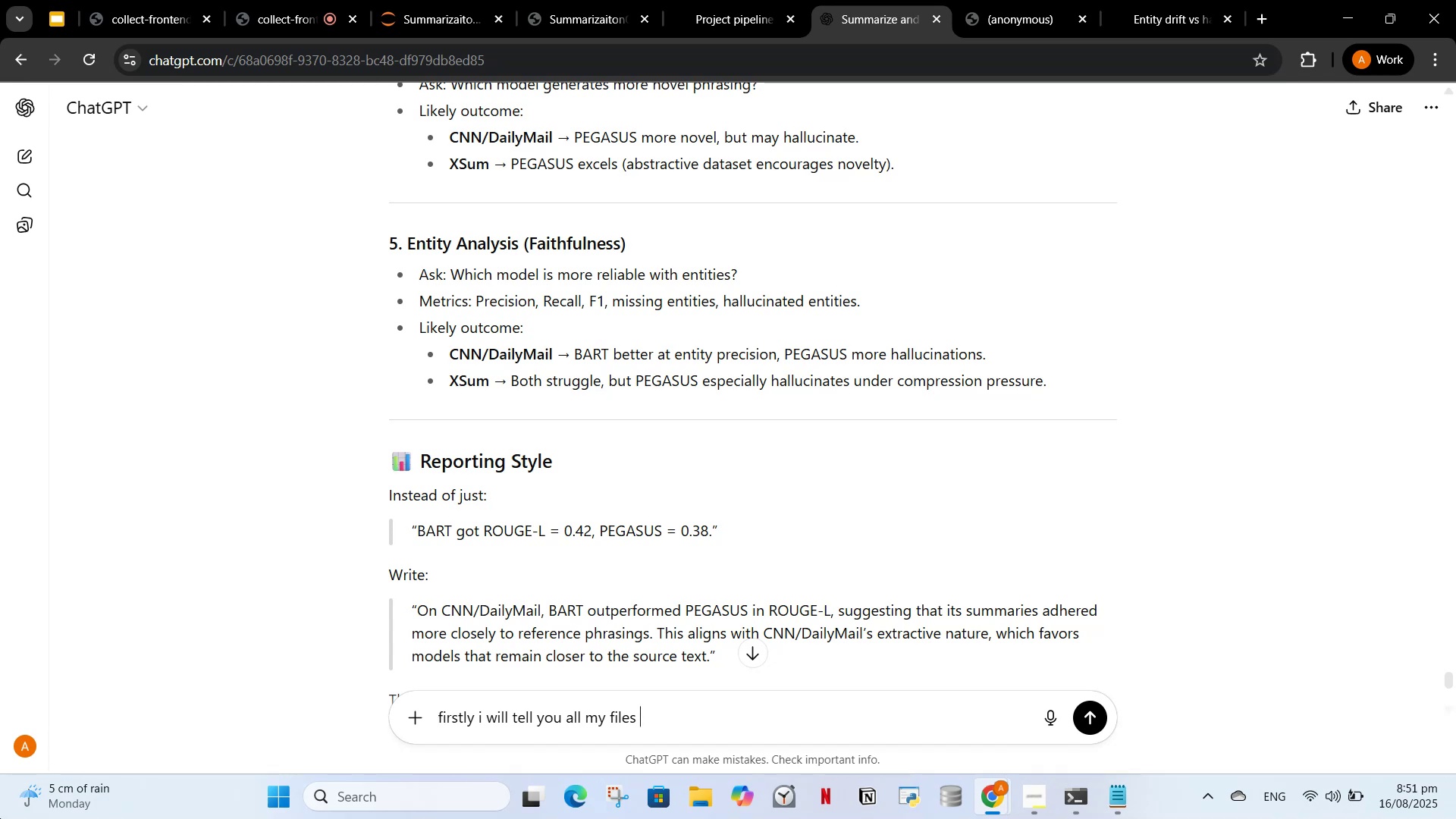 
scroll: coordinate [703, 564], scroll_direction: down, amount: 6.0
 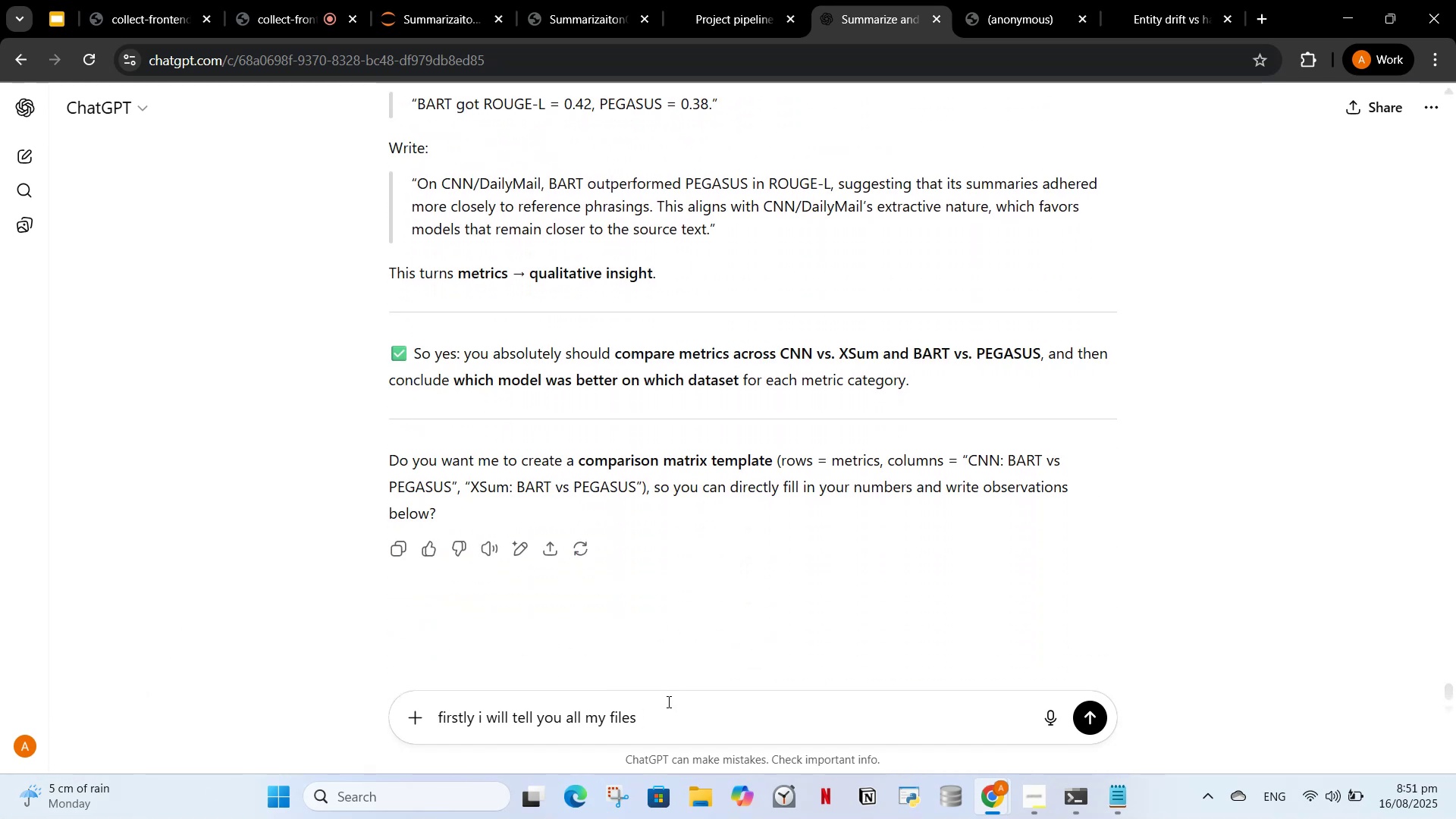 
left_click([663, 714])
 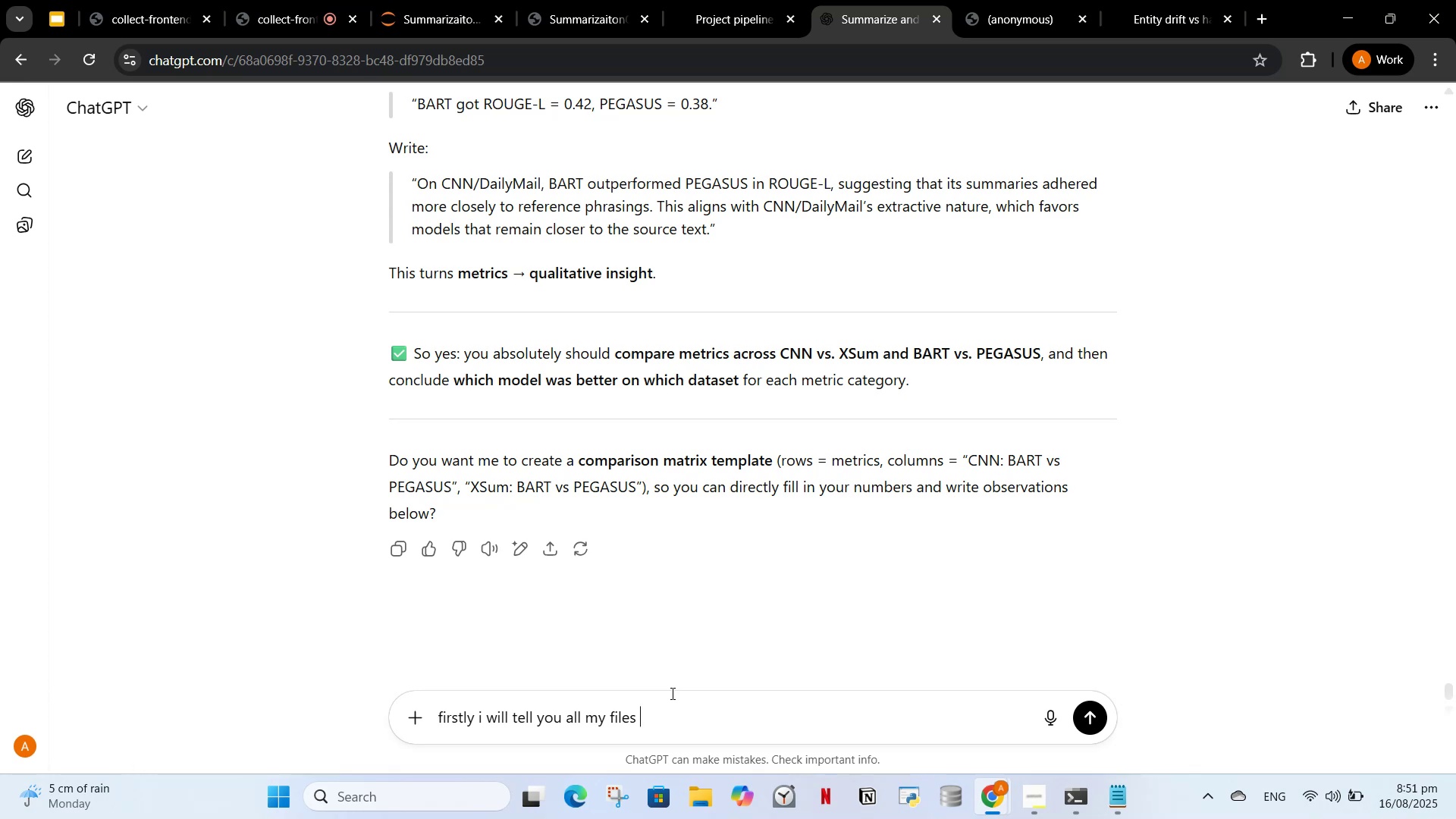 
wait(15.7)
 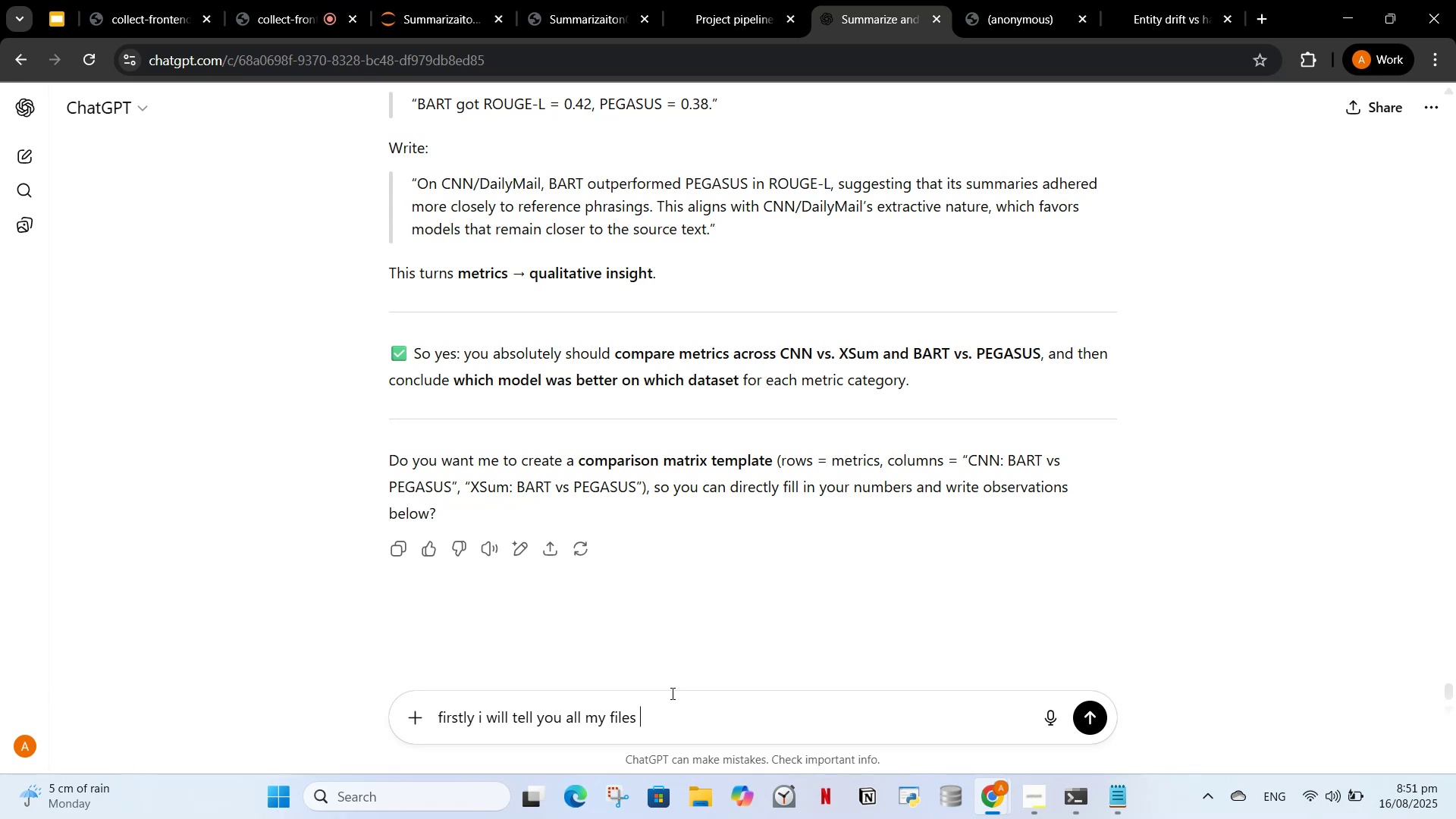 
type(and )
key(Backspace)
key(Backspace)
key(Backspace)
key(Backspace)
key(Backspace)
key(Backspace)
type( names ")
 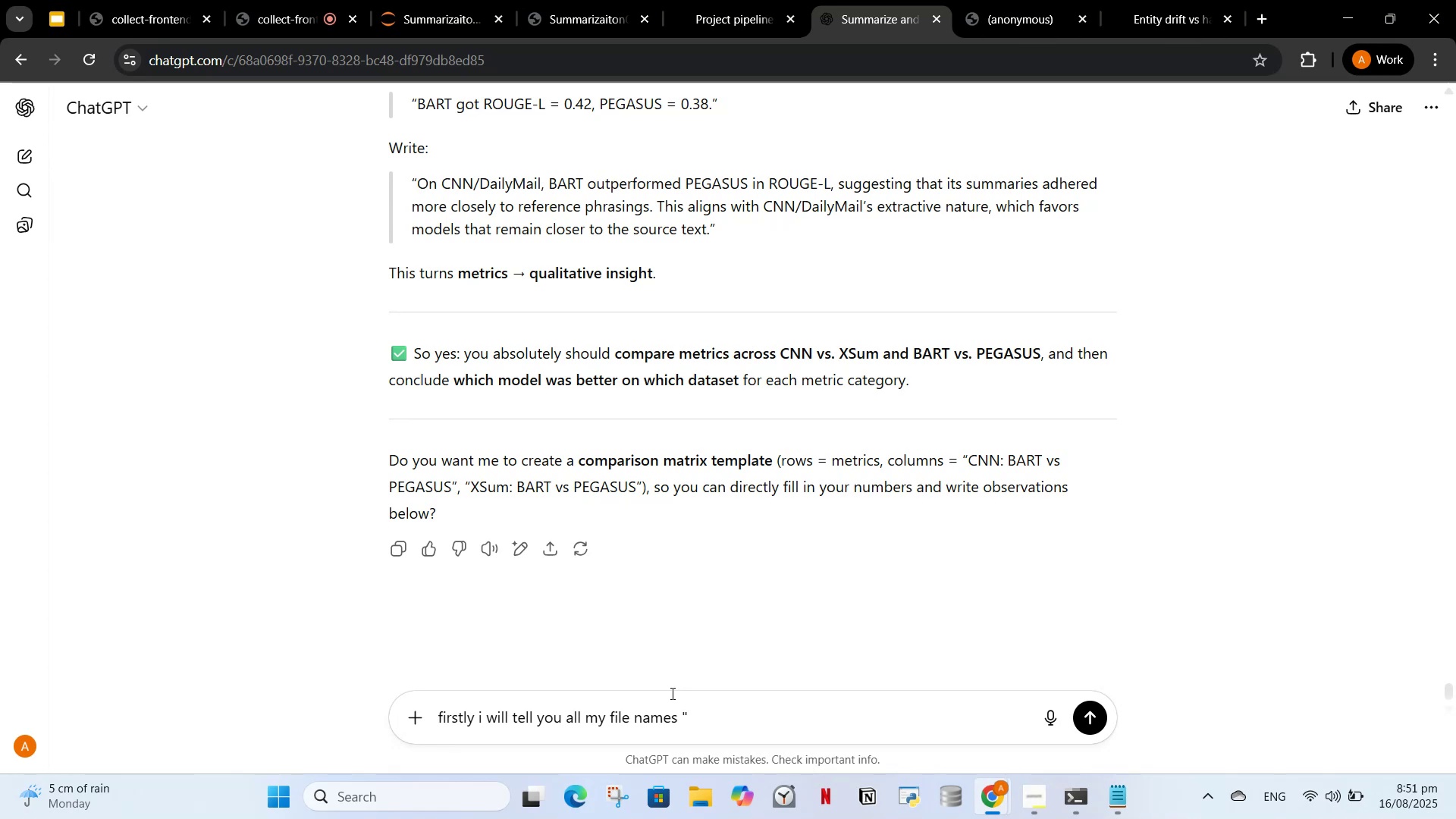 
wait(7.93)
 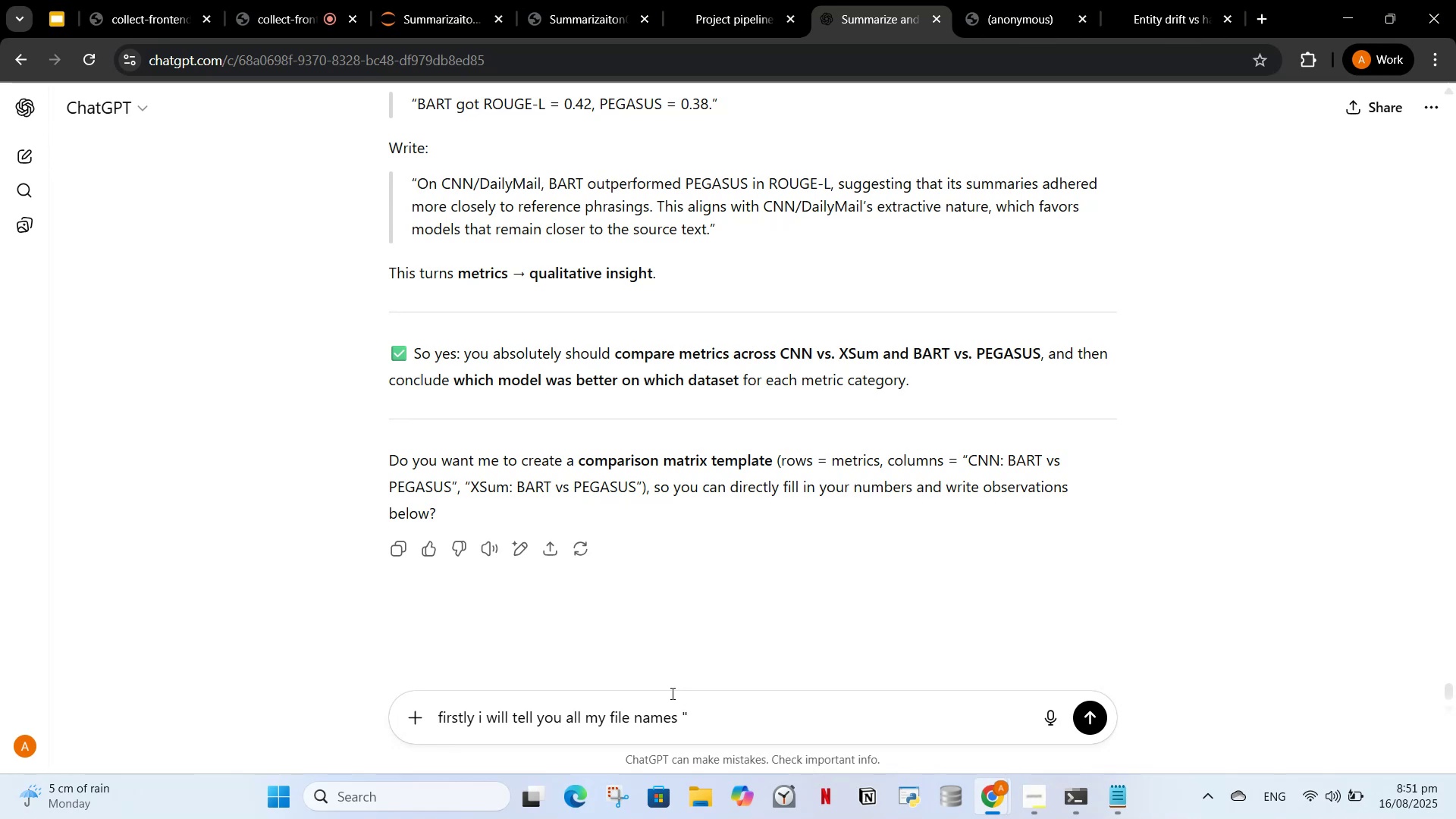 
key(Space)
 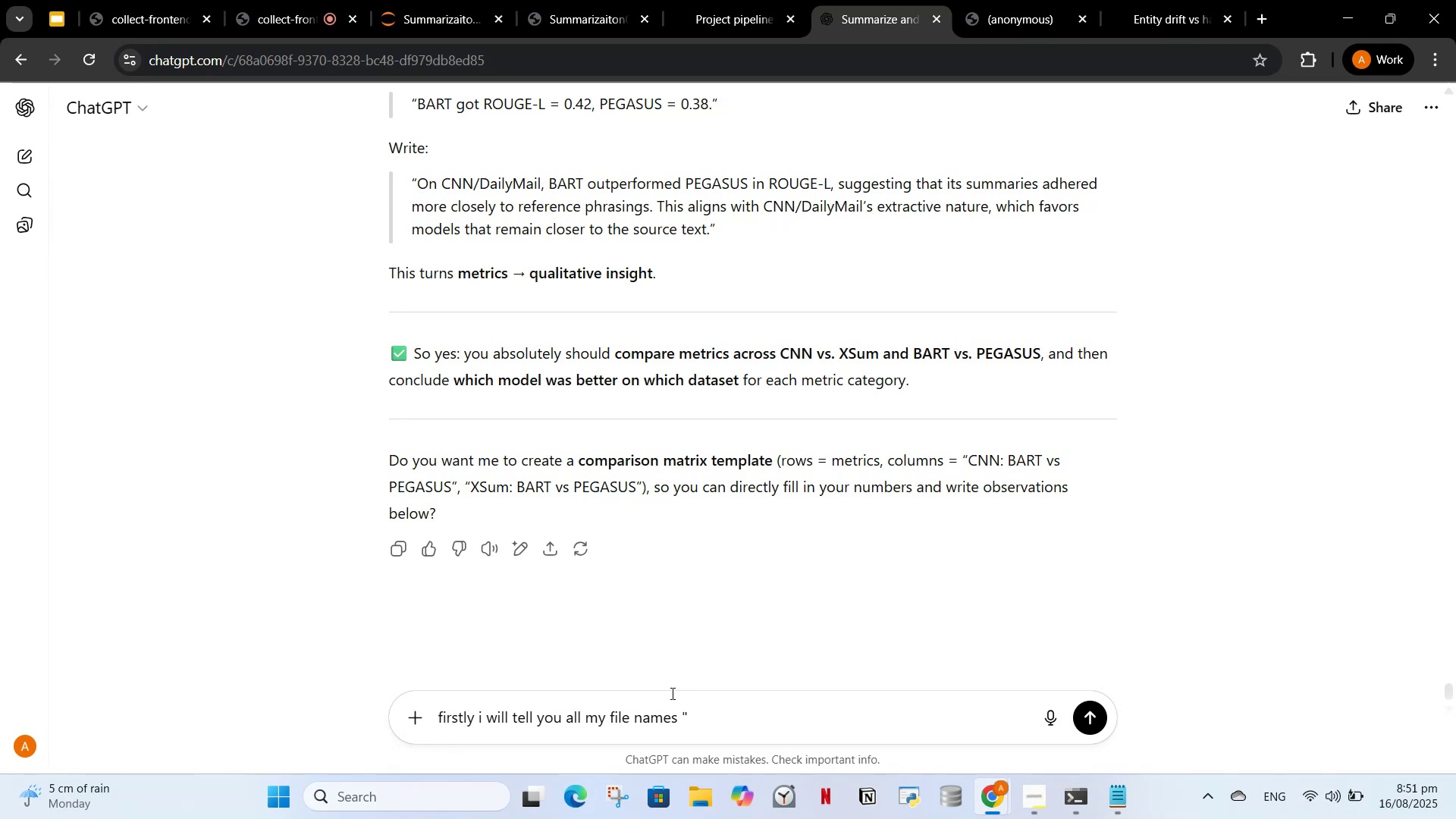 
key(Backspace)
 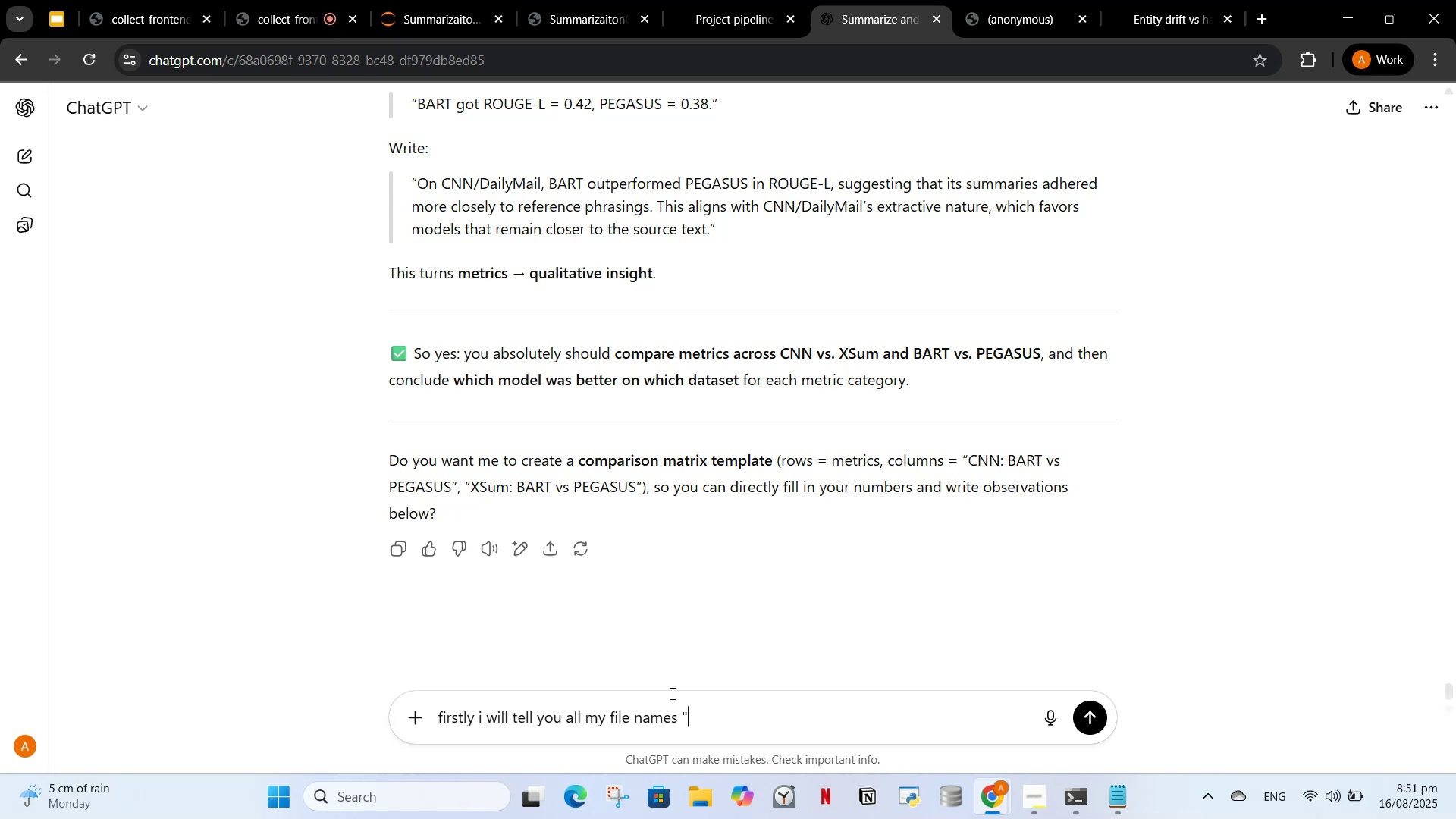 
key(Space)
 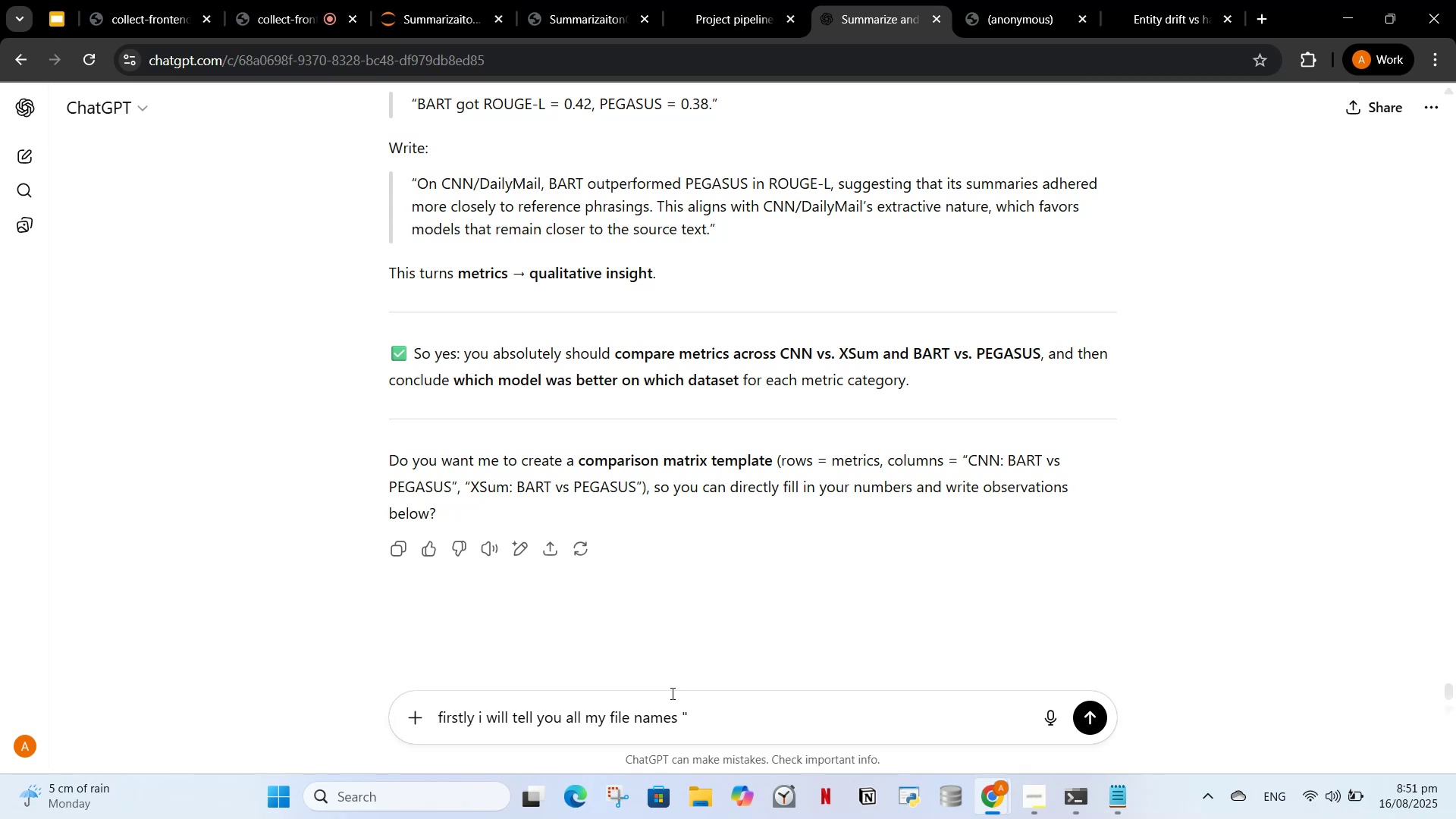 
key(Backspace)
 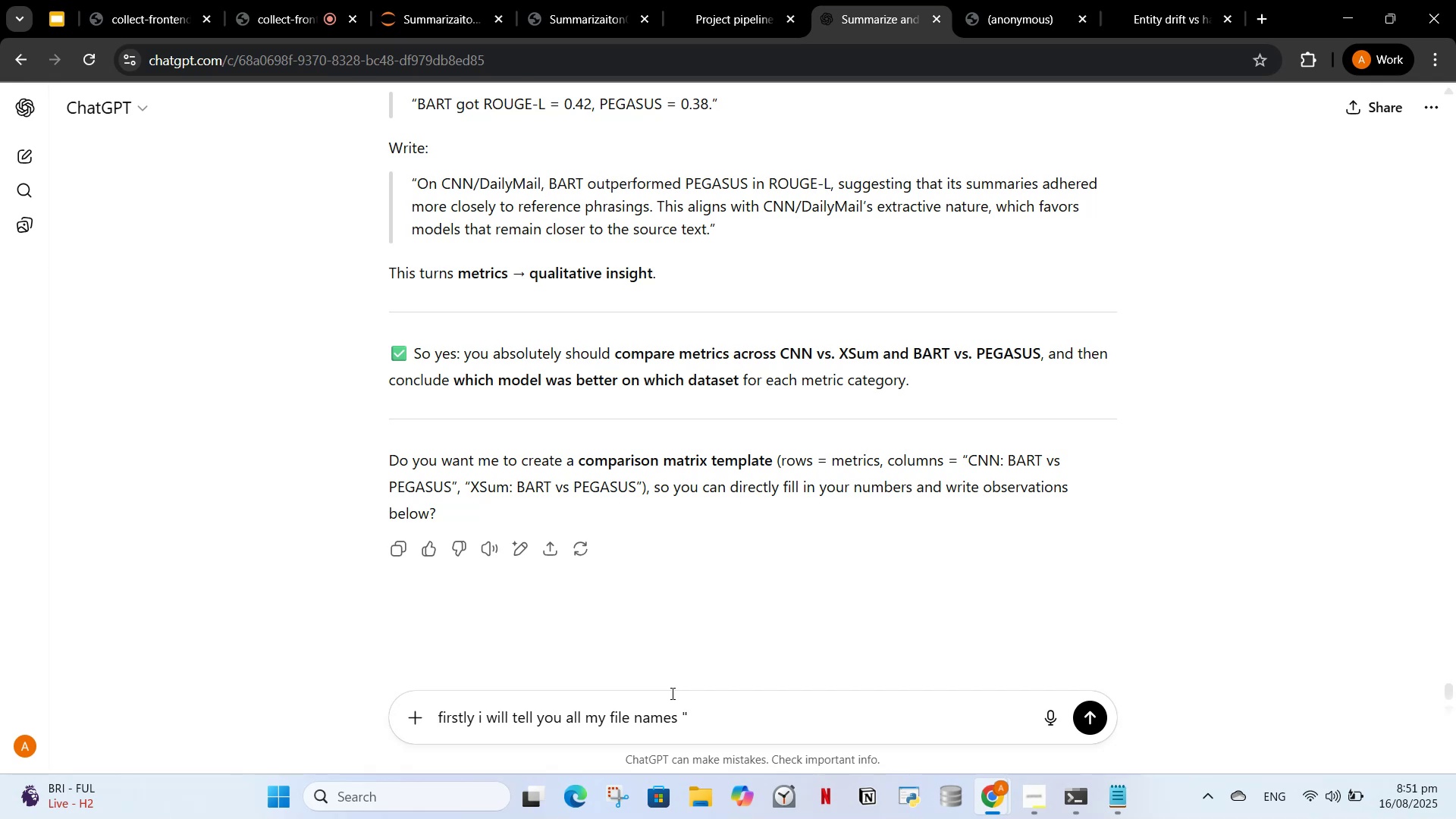 
wait(16.51)
 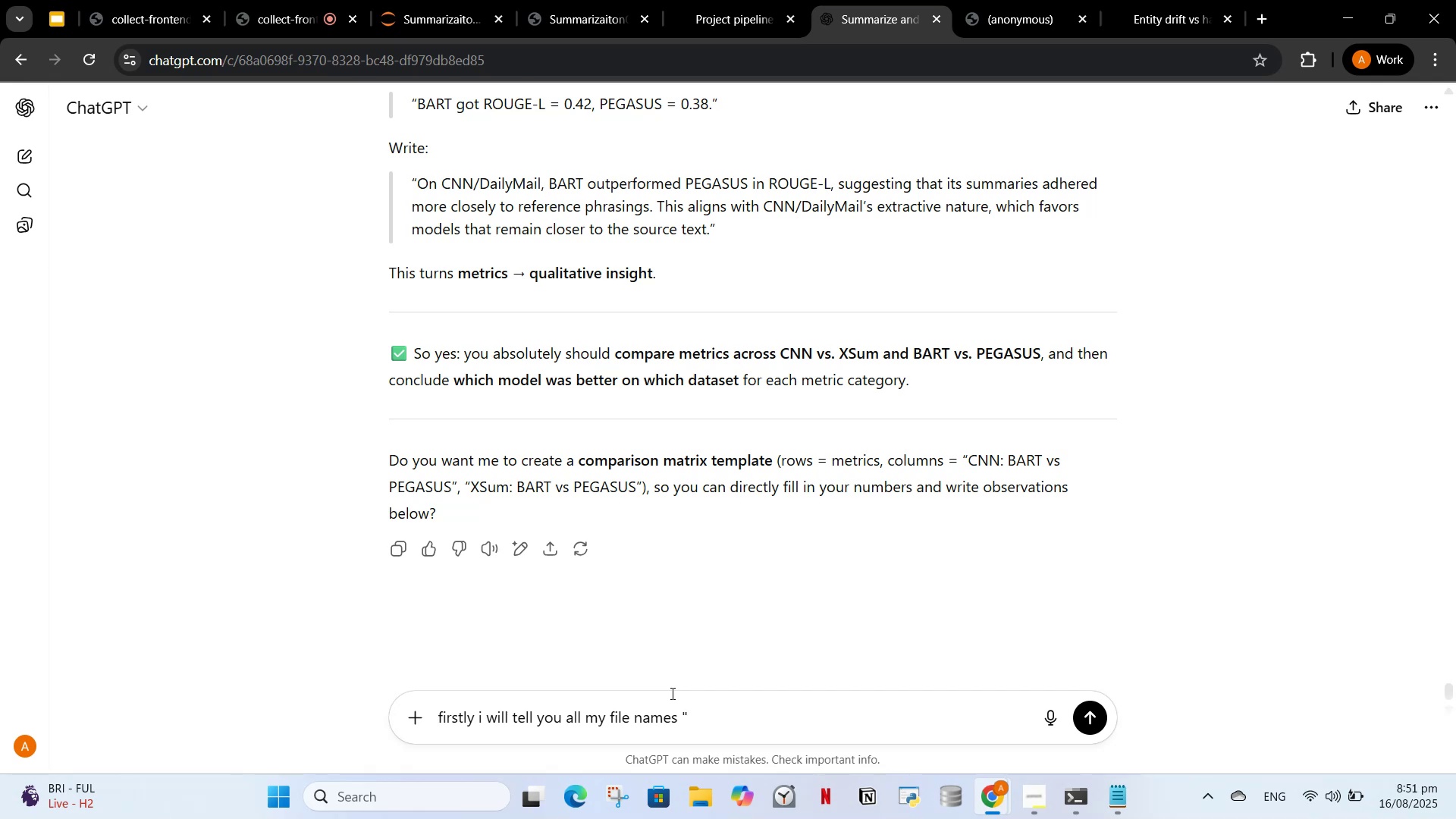 
key(Space)
 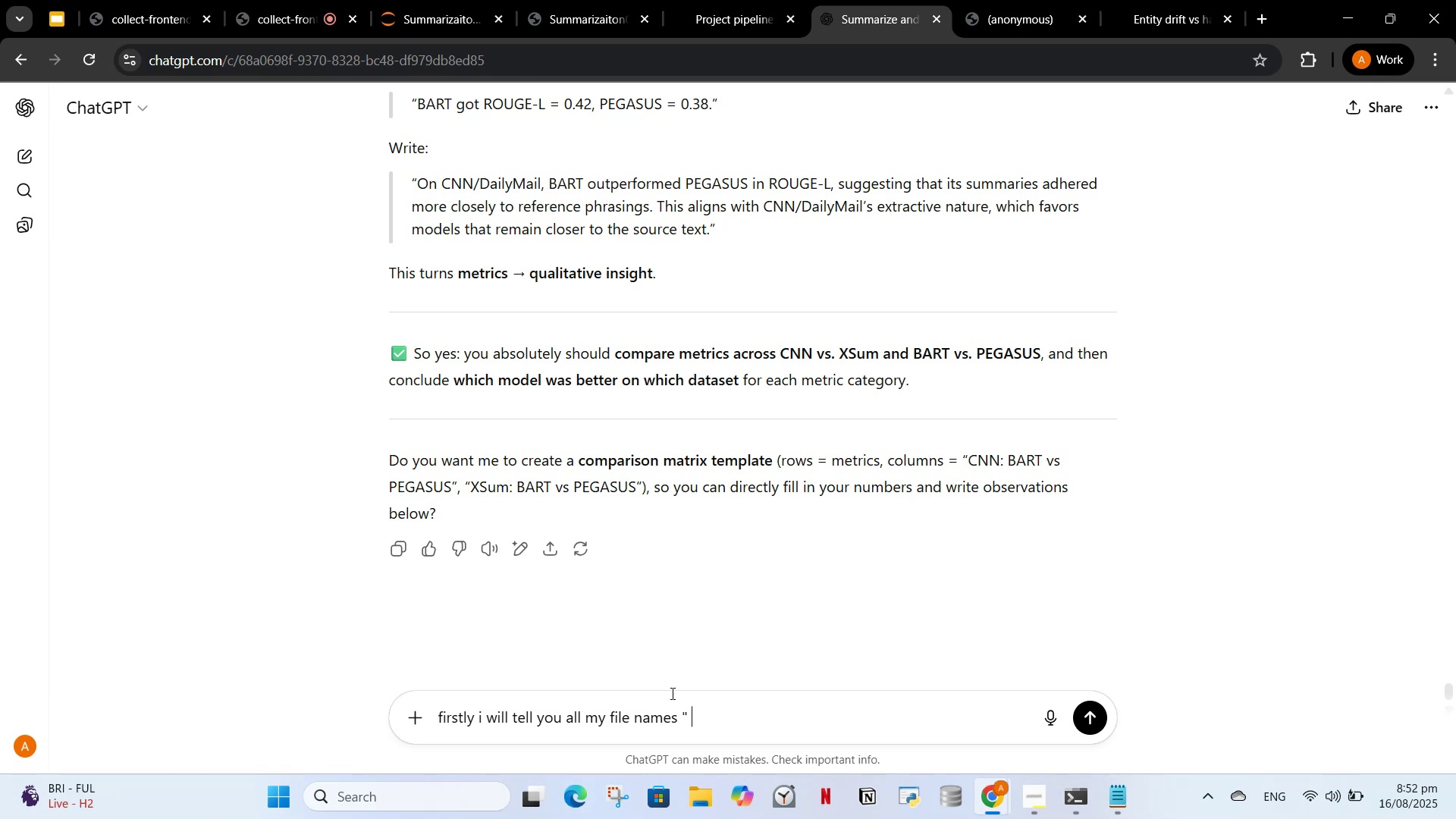 
wait(15.86)
 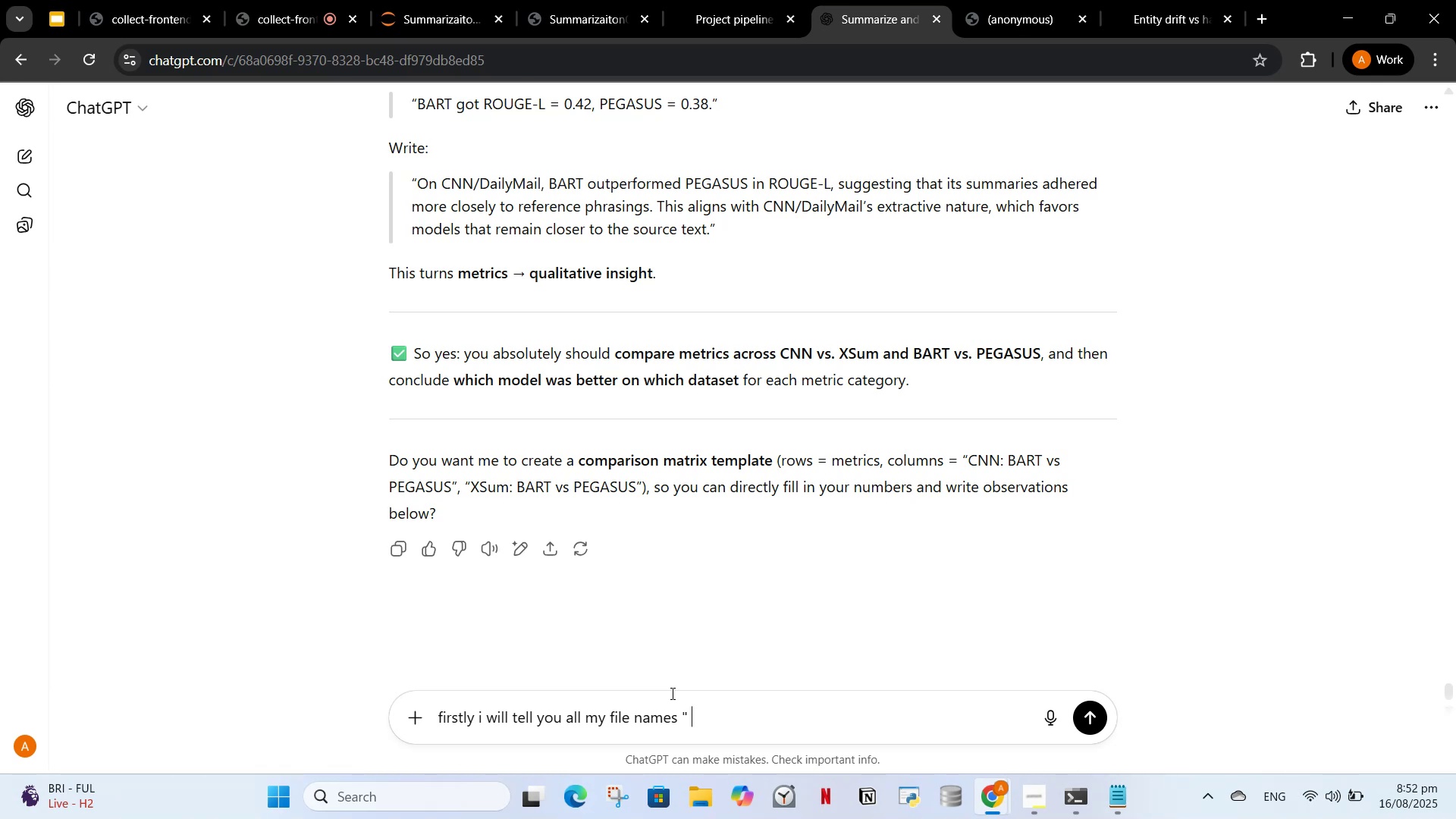 
key(Backspace)
key(Backspace)
key(Backspace)
type( wi)
key(Backspace)
type(hich file ci)
key(Backspace)
type(onsist of h)
key(Backspace)
type(which analysis then yu)
key(Backspace)
key(Backspace)
type(u)
key(Backspace)
type(you givem)
key(Backspace)
type( me script which i will run under Qual)
key(Backspace)
type(ntitative analysis report markdowns you will tell me which metr)
key(Backspace)
key(Backspace)
key(Backspace)
key(Backspace)
key(Backspace)
key(Backspace)
type( data metrics performed better using BART n)
key(Backspace)
type(and PES[NumLock])
key(Backspace)
type(GASUS right)
 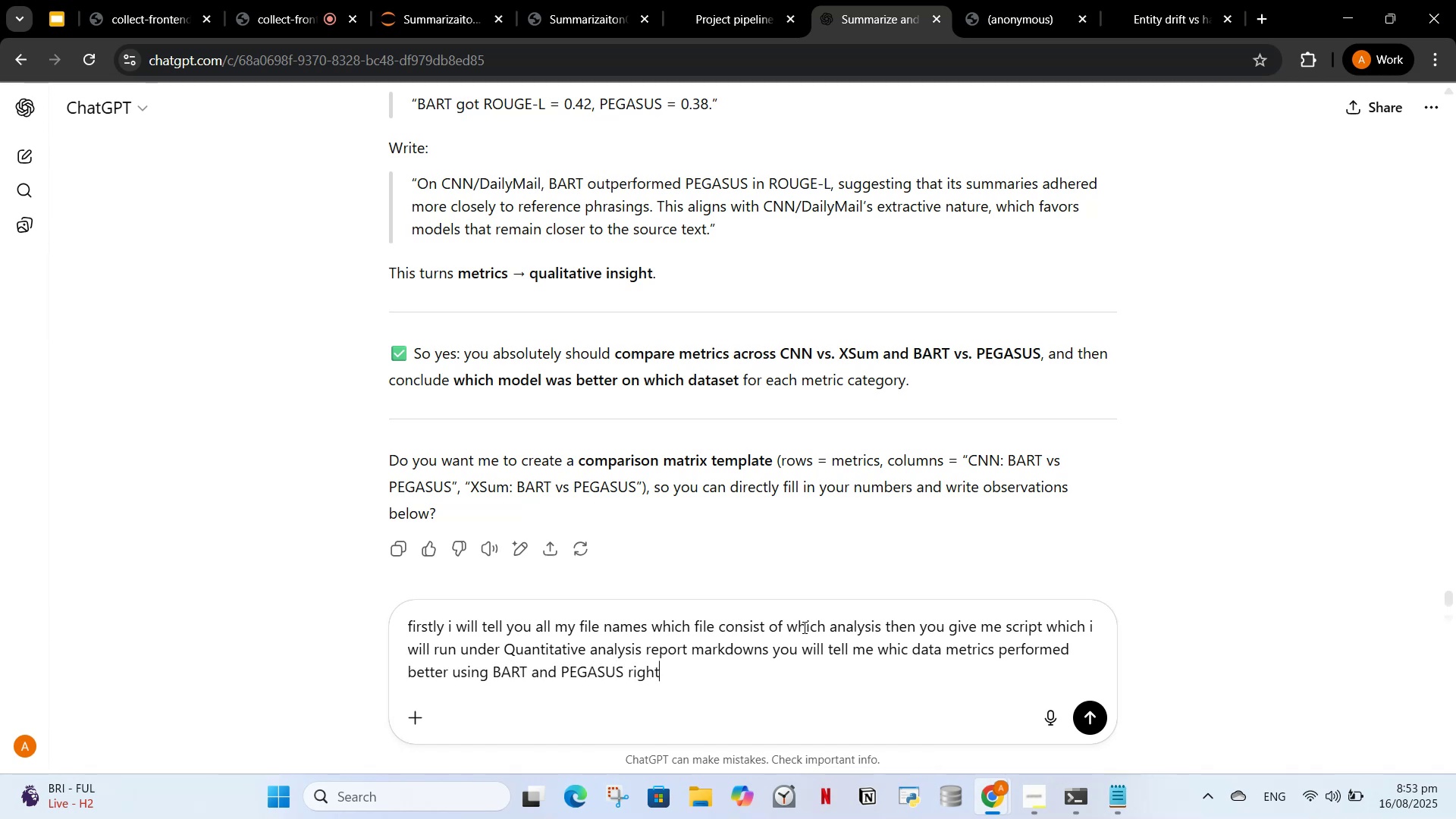 
key(Enter)
 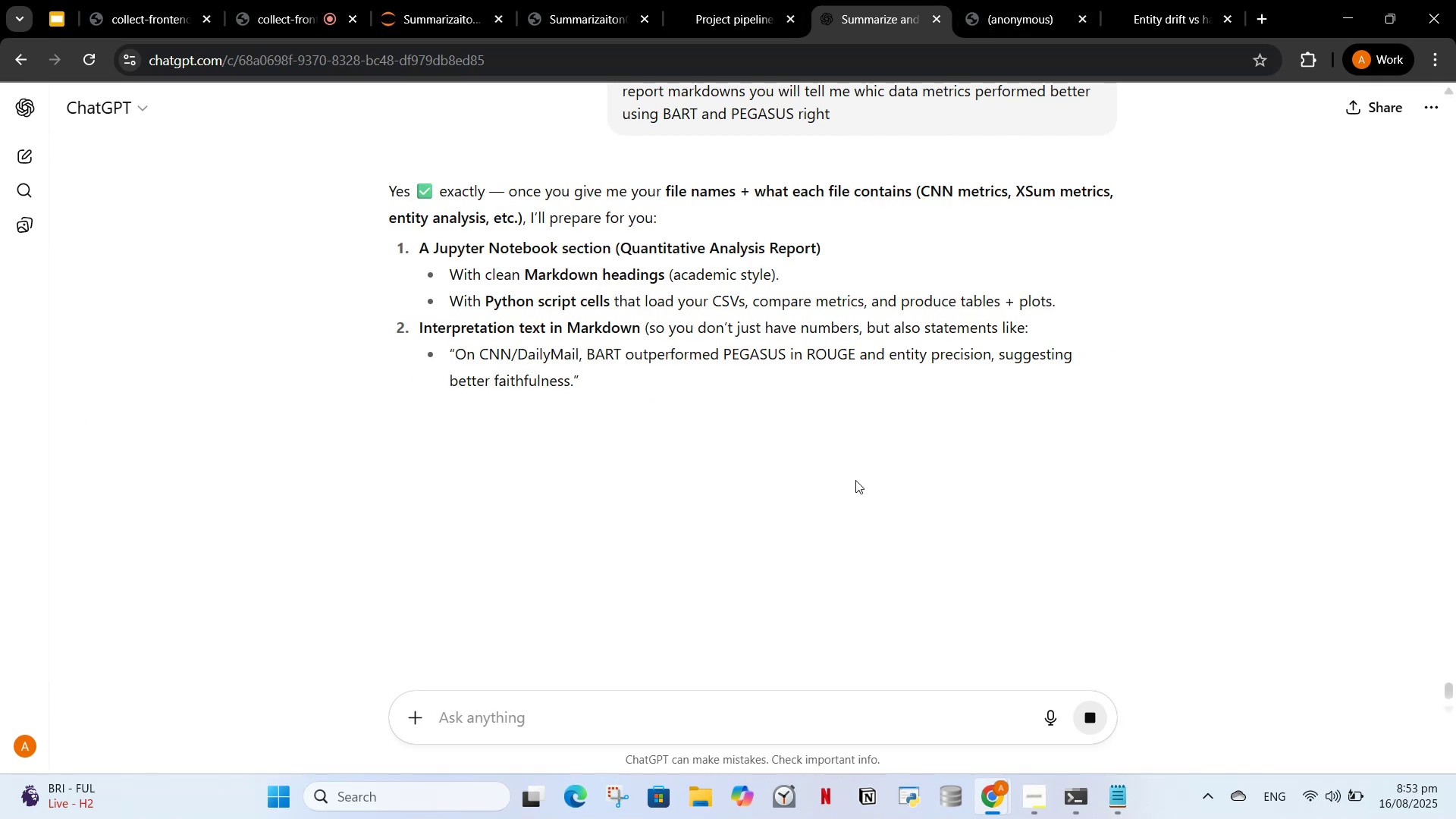 
wait(10.06)
 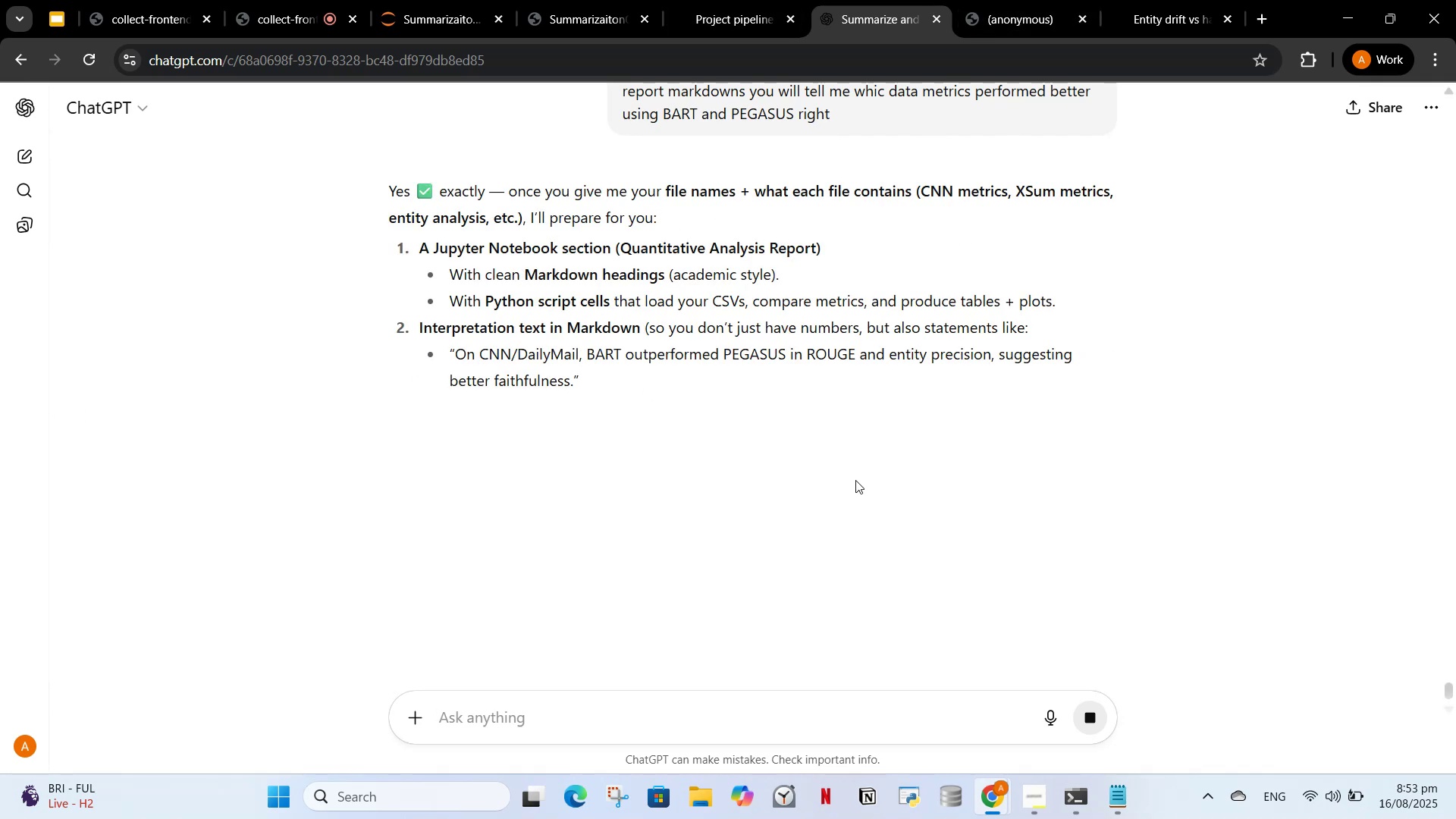 
scroll: coordinate [639, 441], scroll_direction: down, amount: 1.0
 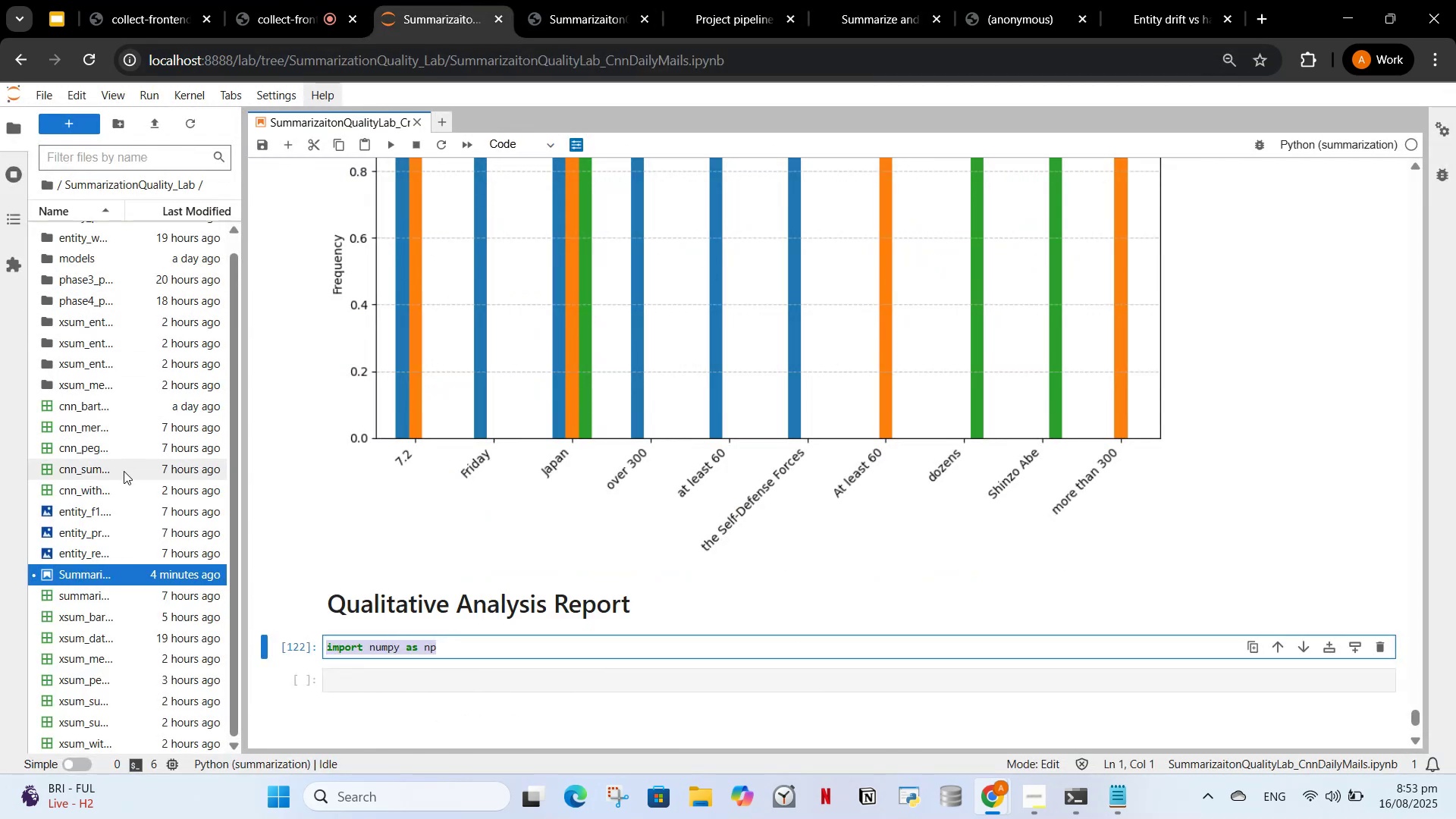 
double_click([128, 420])
 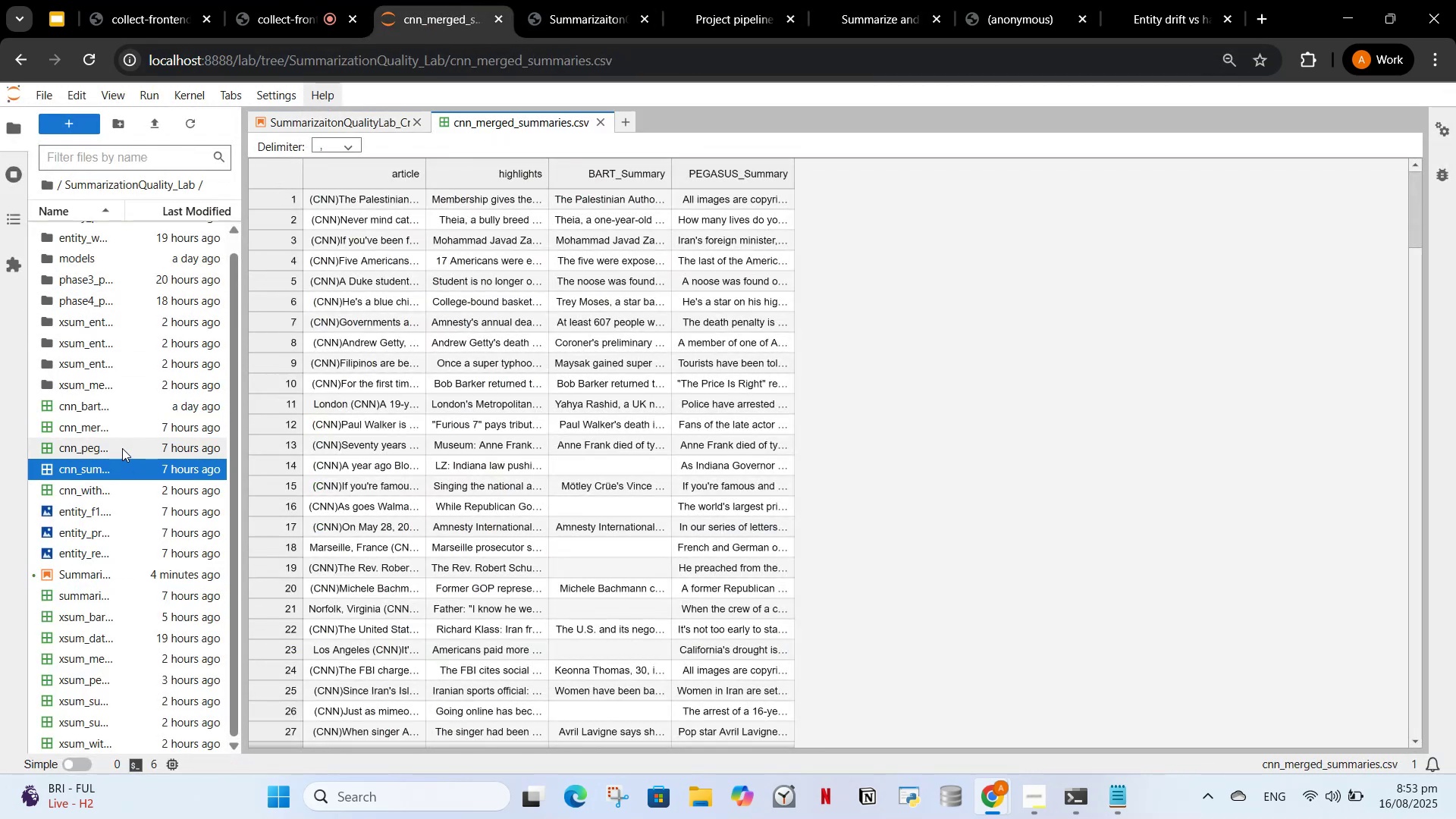 
left_click([122, 483])
 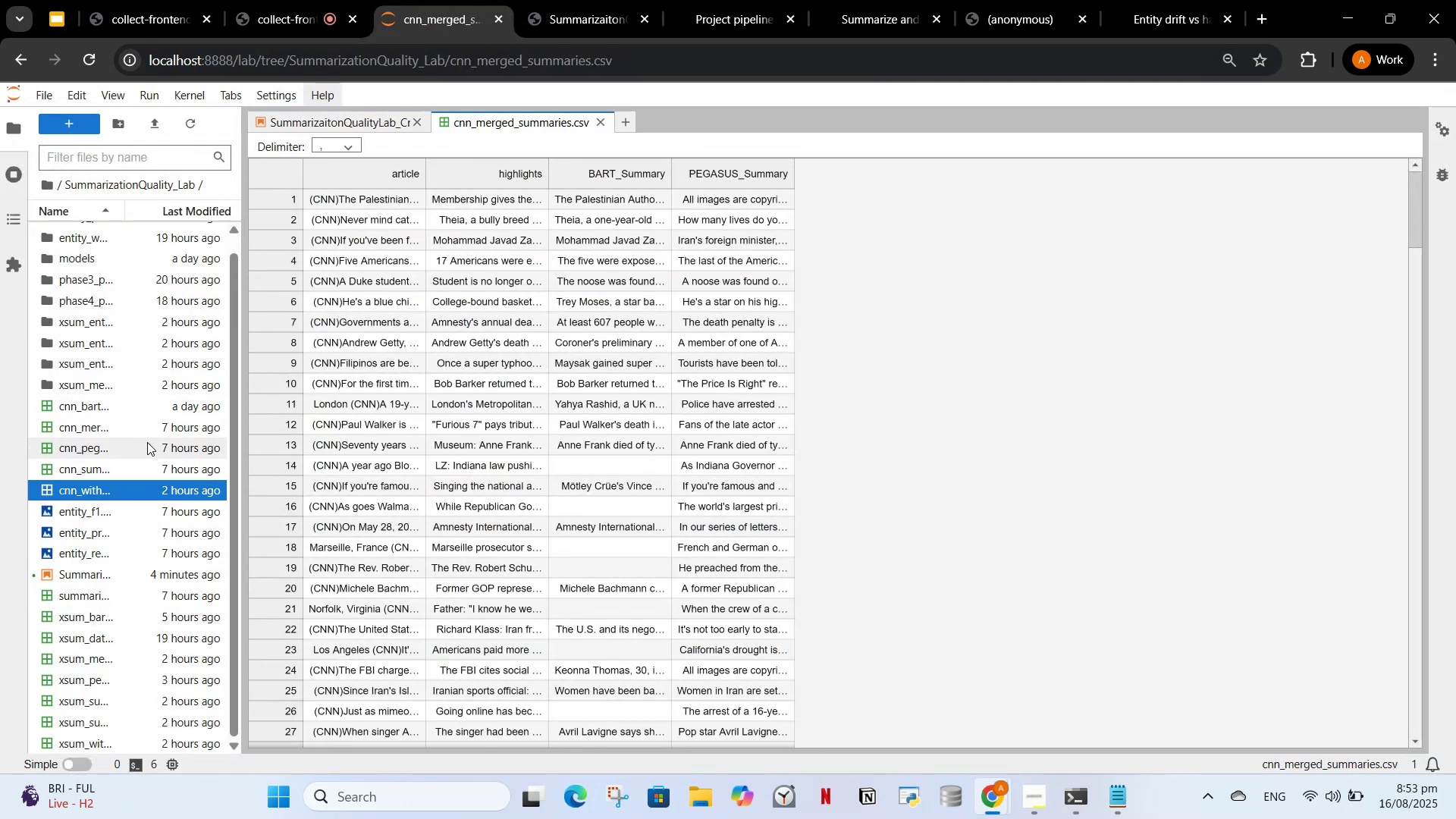 
left_click([142, 472])
 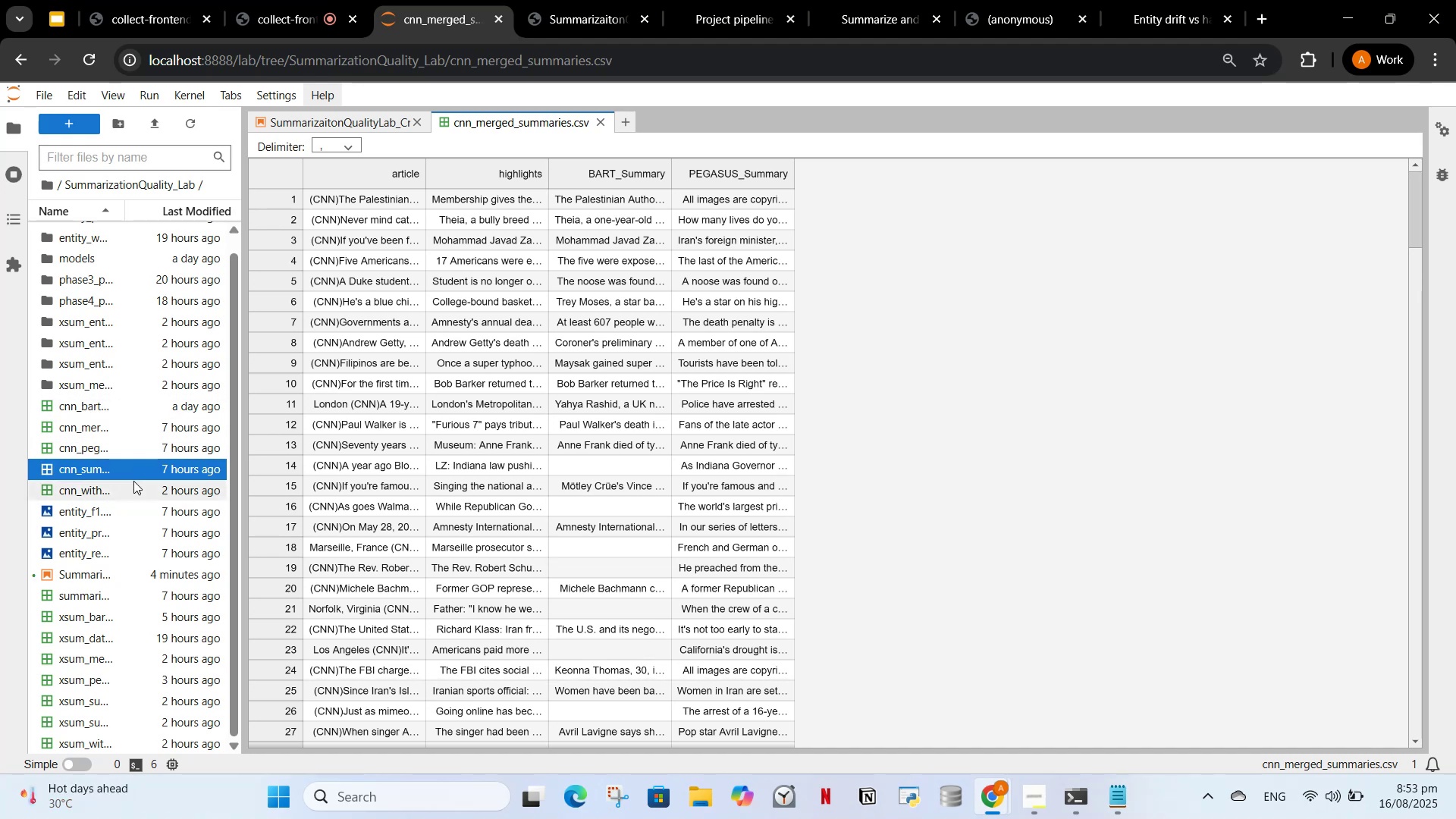 
double_click([130, 466])
 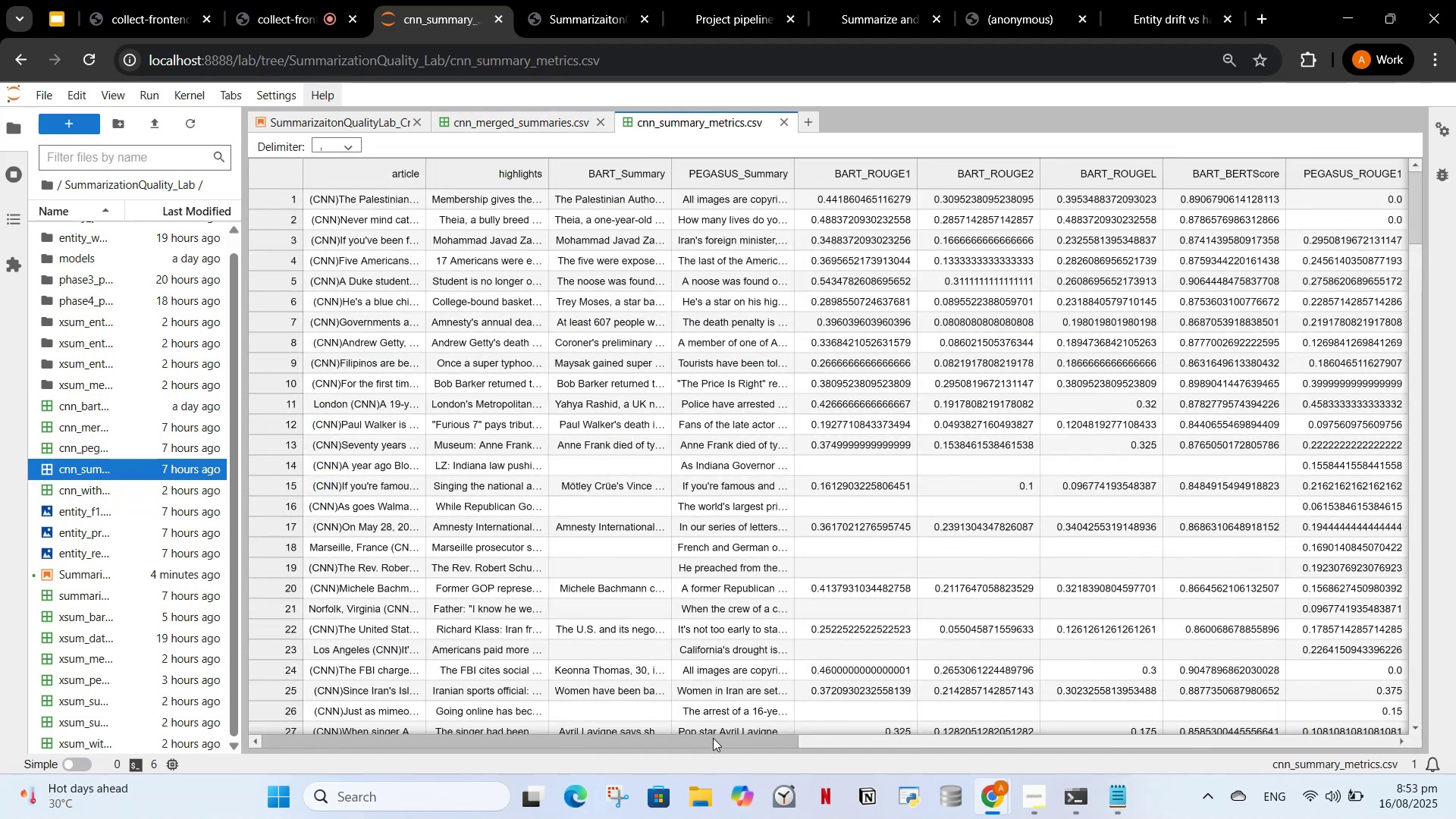 
mouse_move([99, 490])
 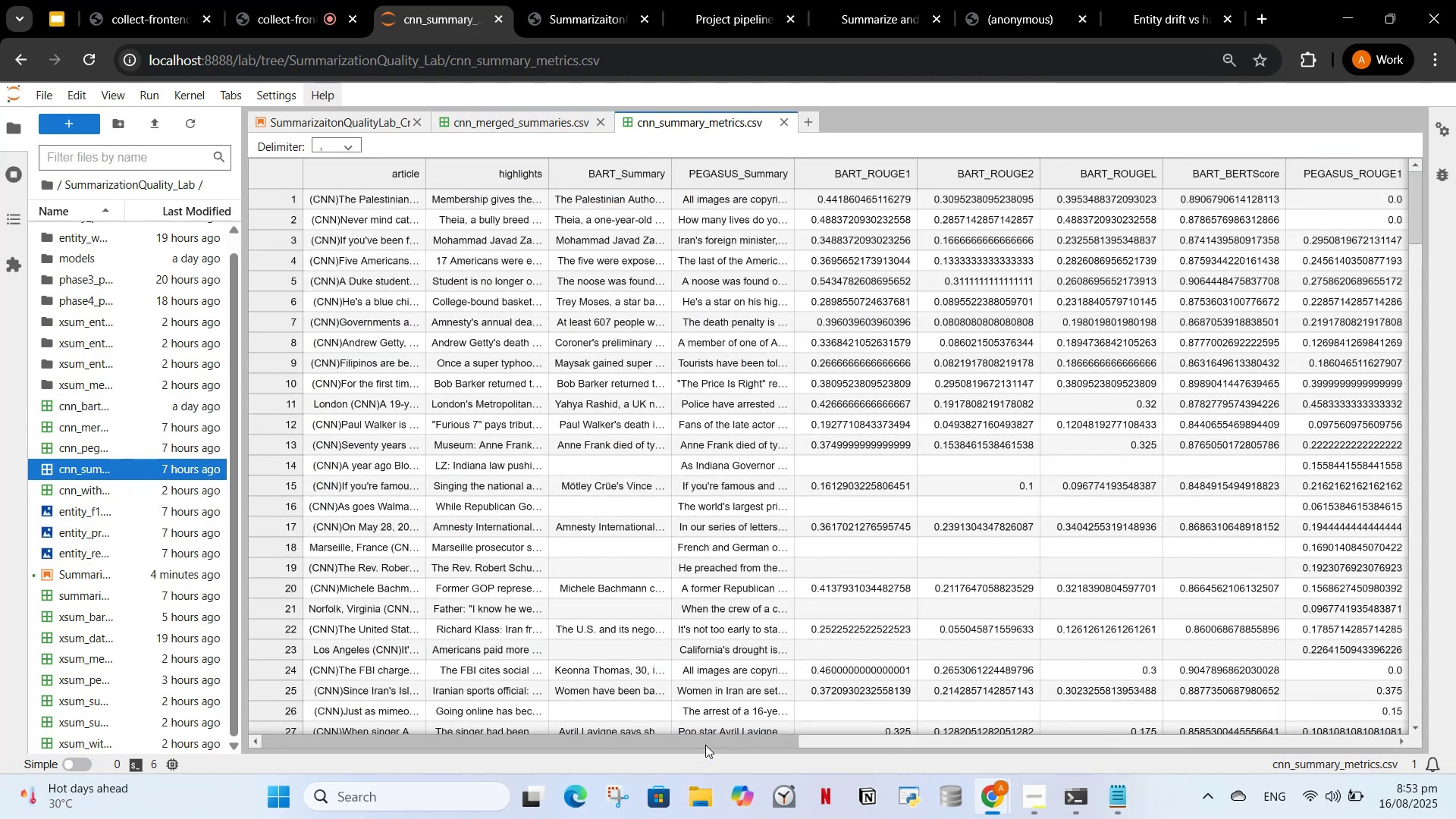 
left_click_drag(start_coordinate=[708, 739], to_coordinate=[1455, 605])
 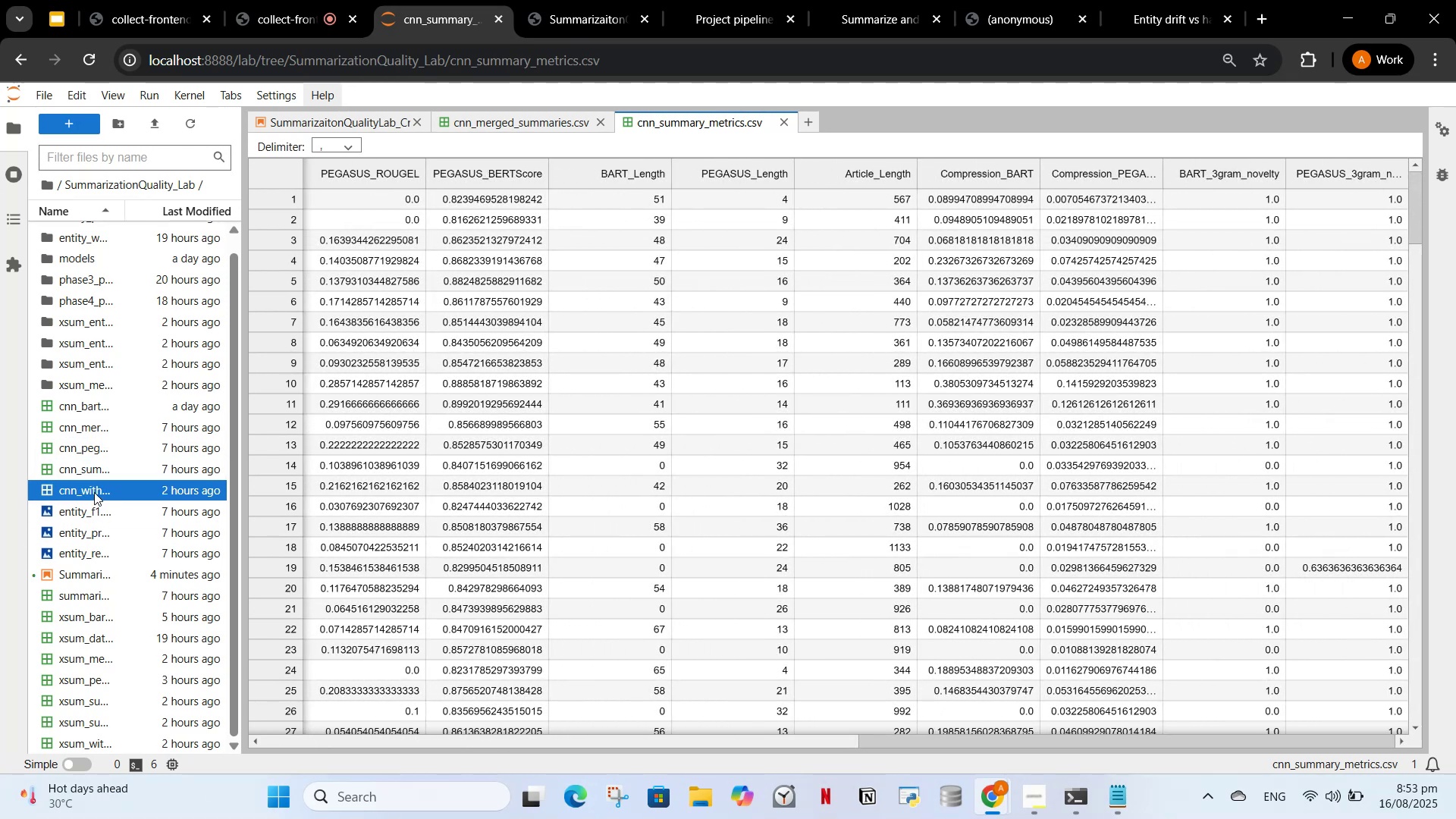 
double_click([94, 492])
 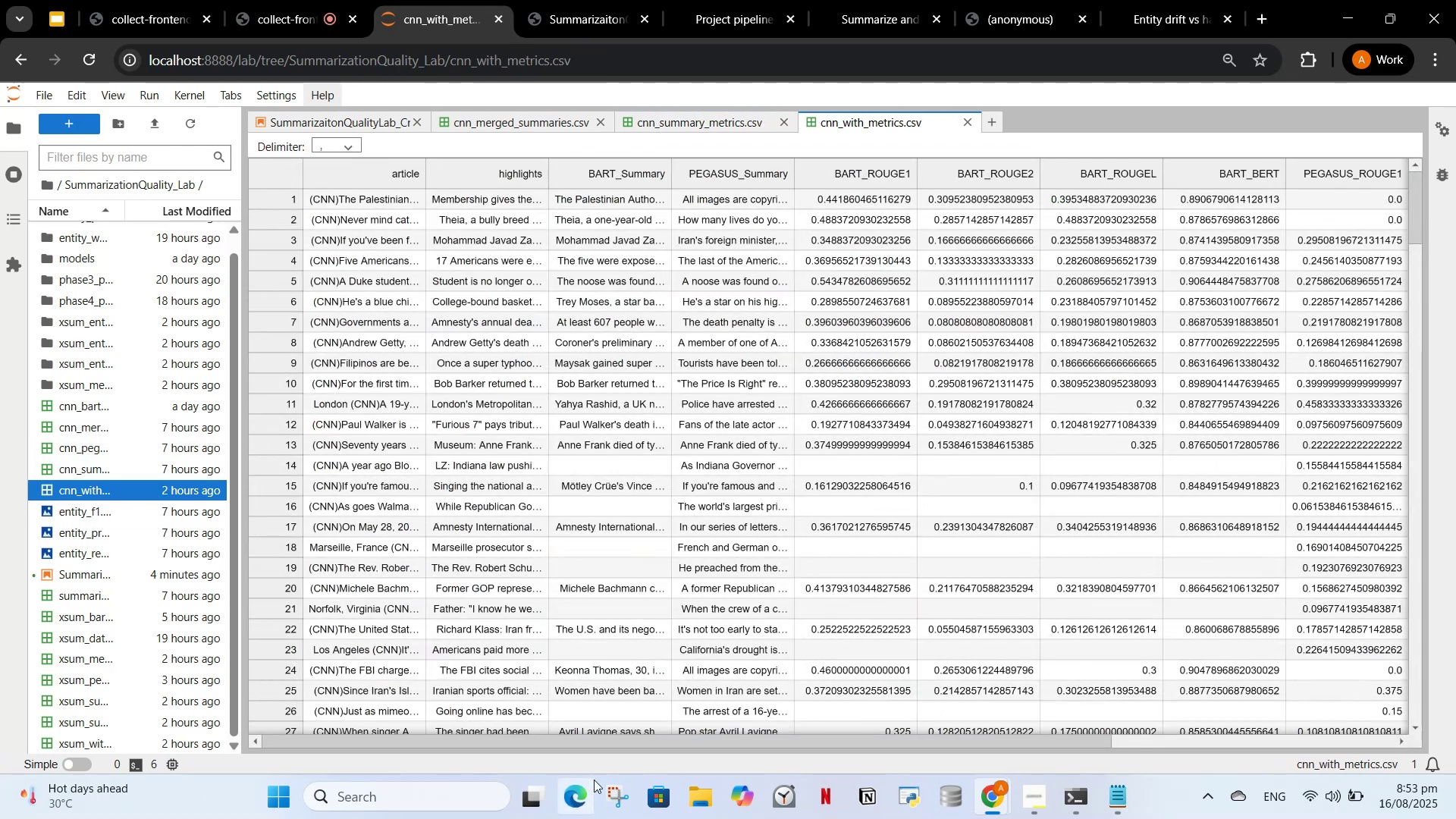 
left_click_drag(start_coordinate=[596, 743], to_coordinate=[1059, 690])
 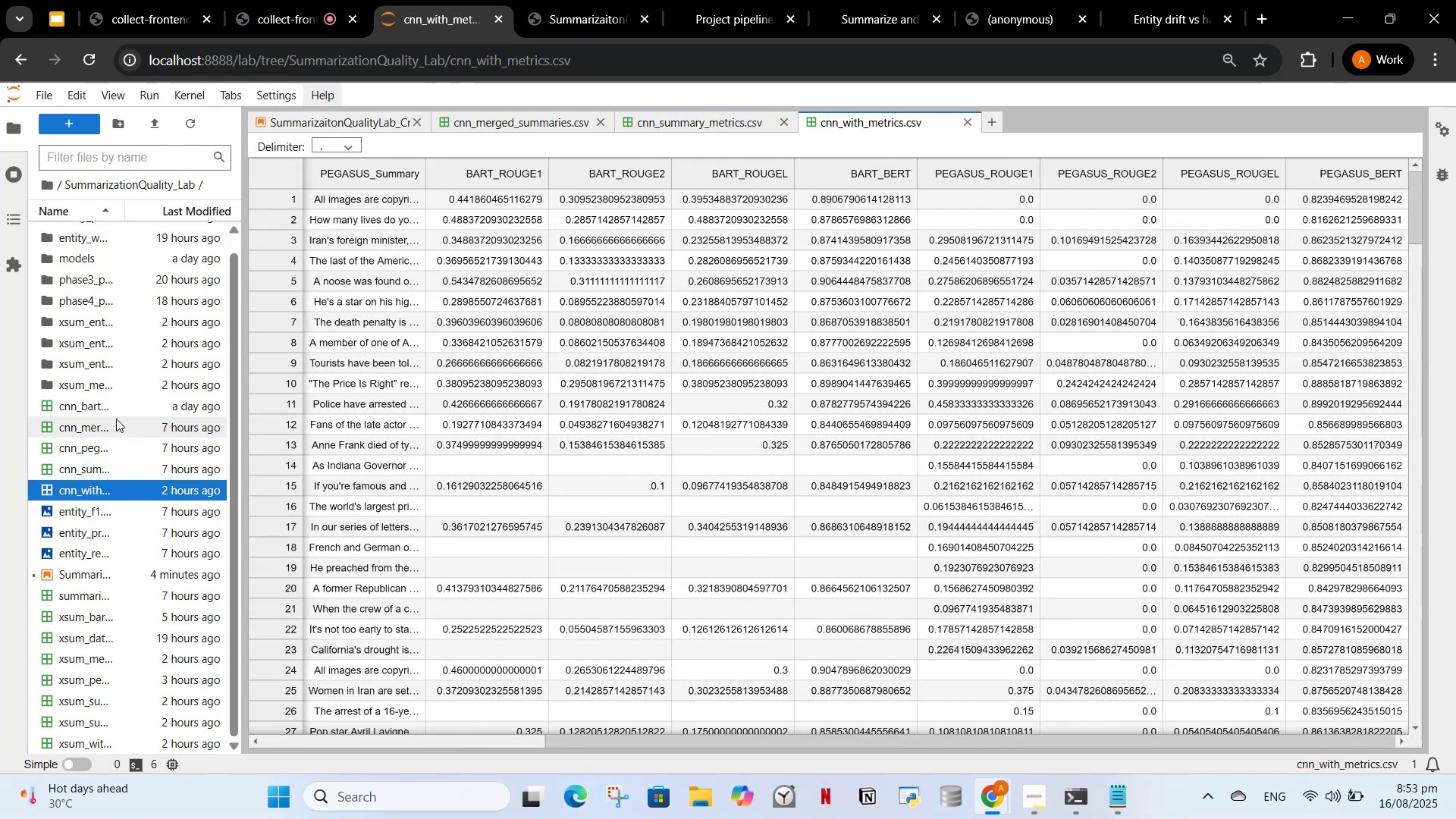 
mouse_move([122, 472])
 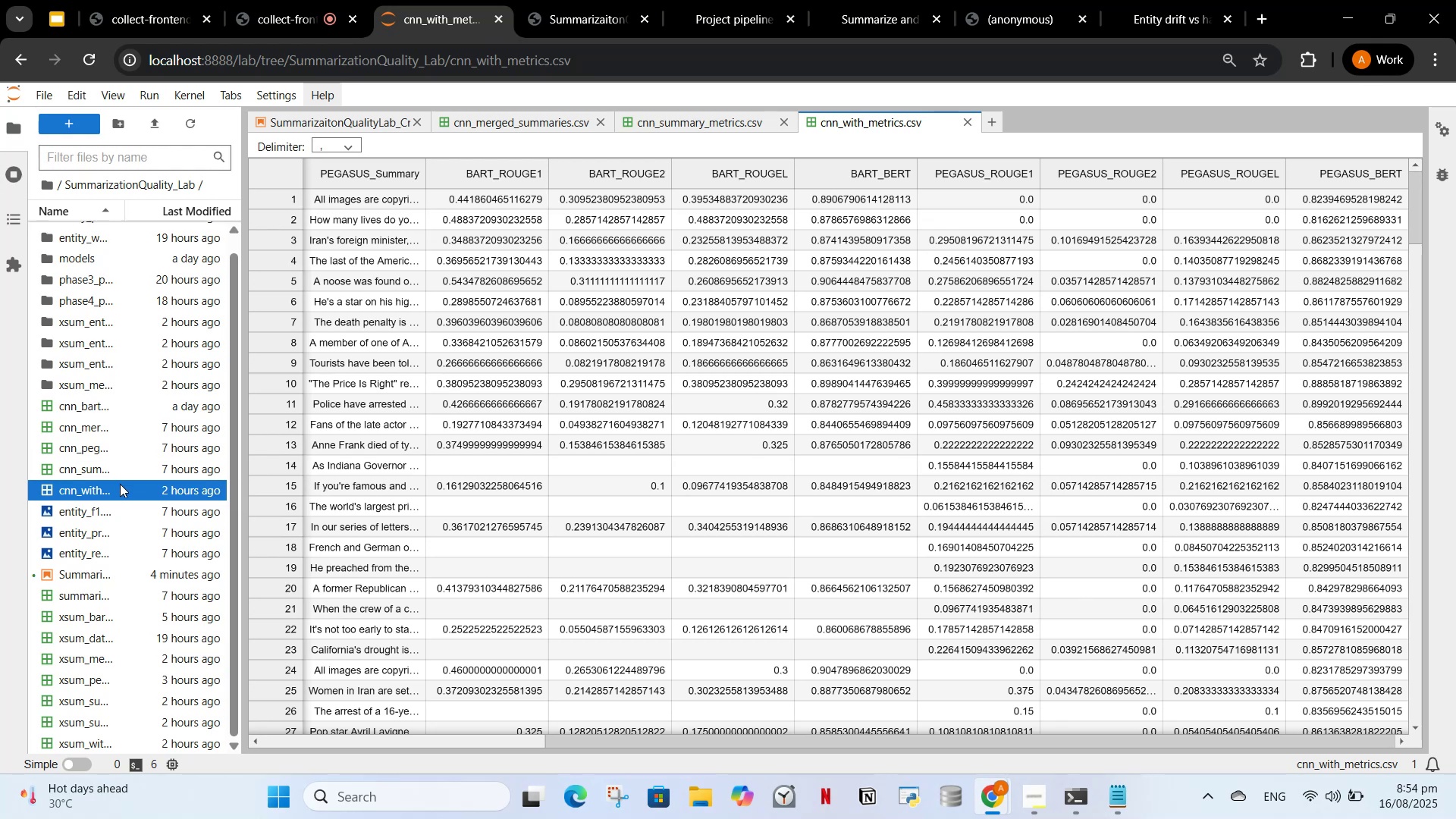 
mouse_move([104, 488])
 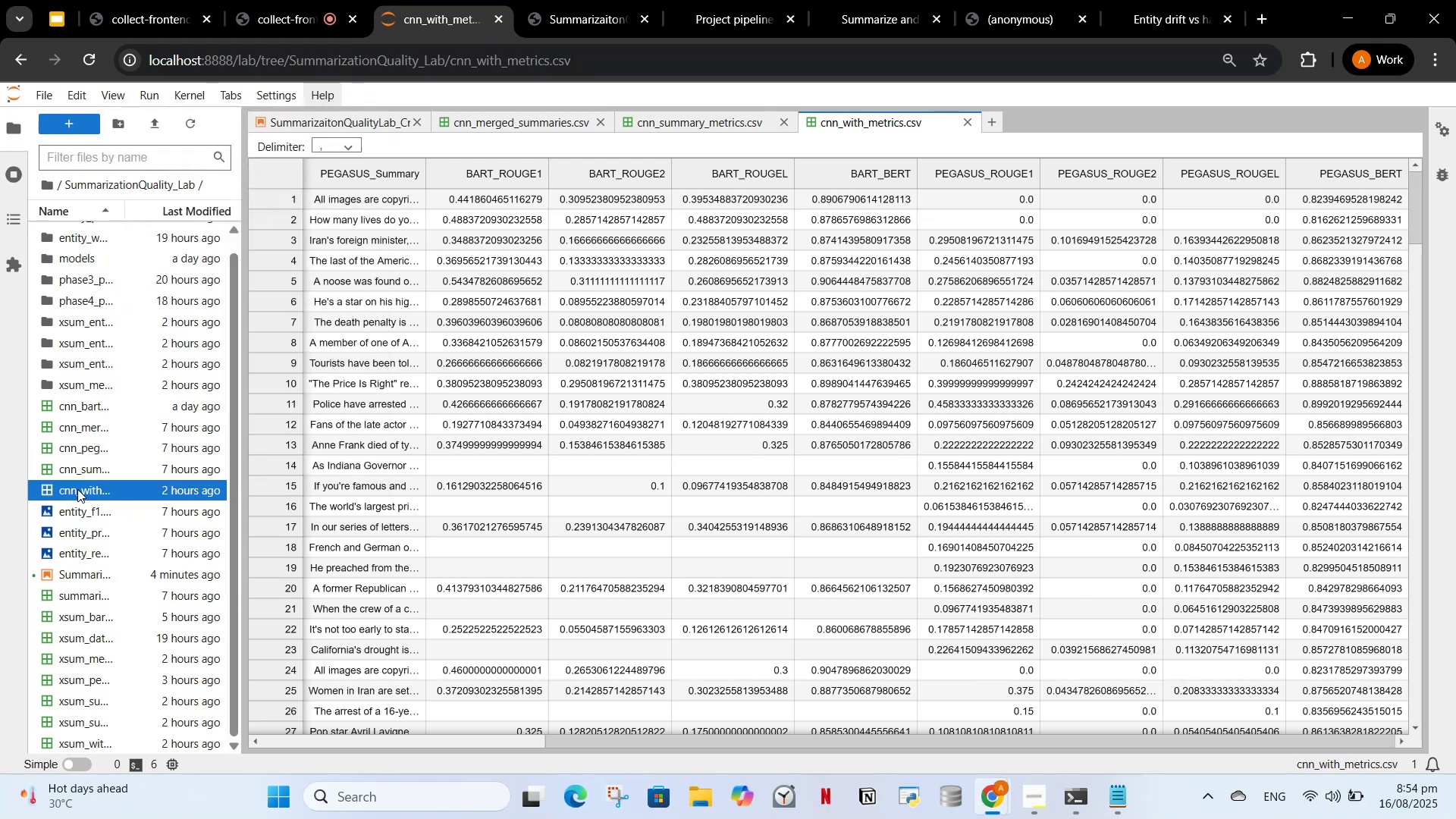 
left_click([77, 489])
 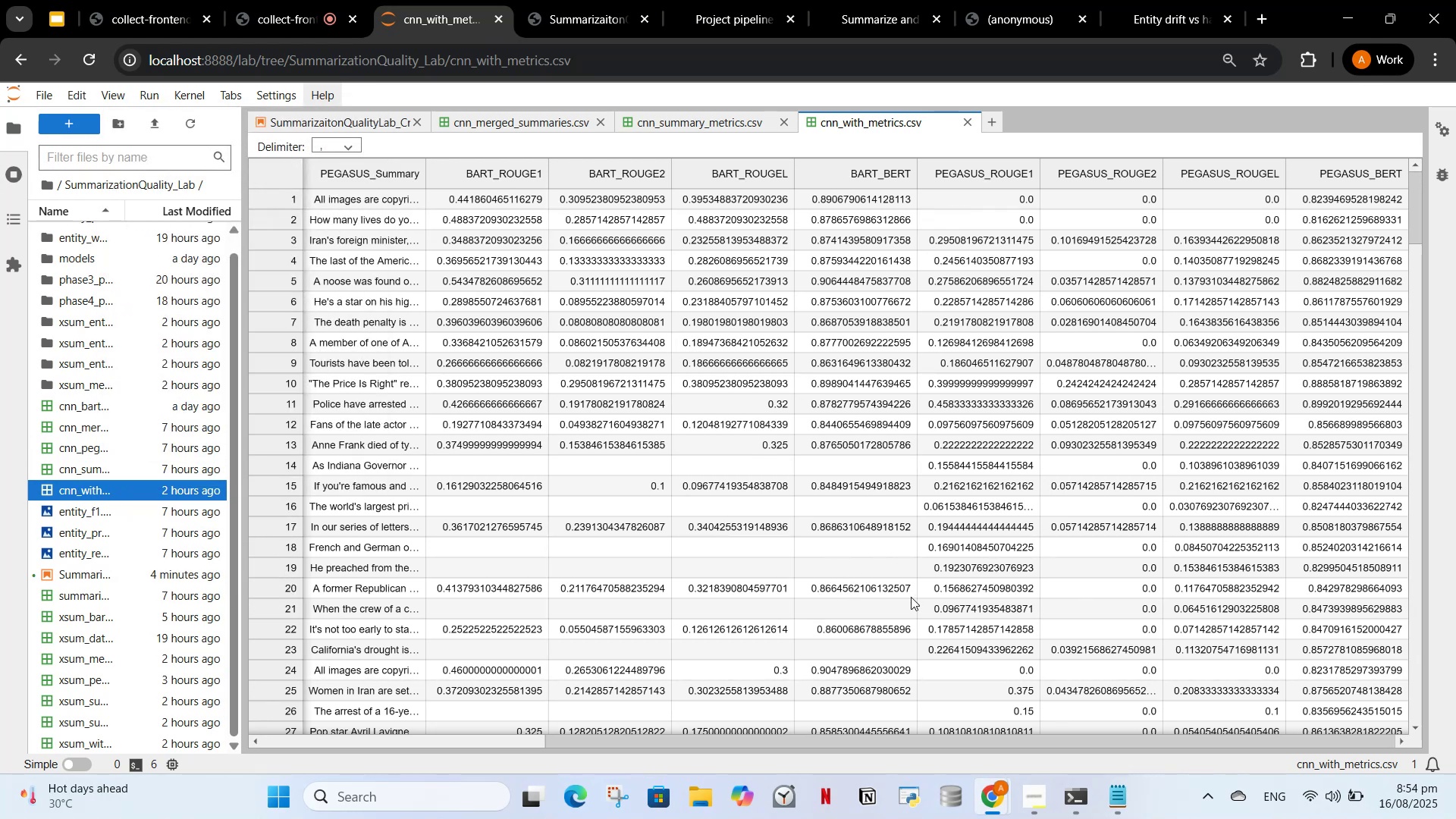 
wait(5.06)
 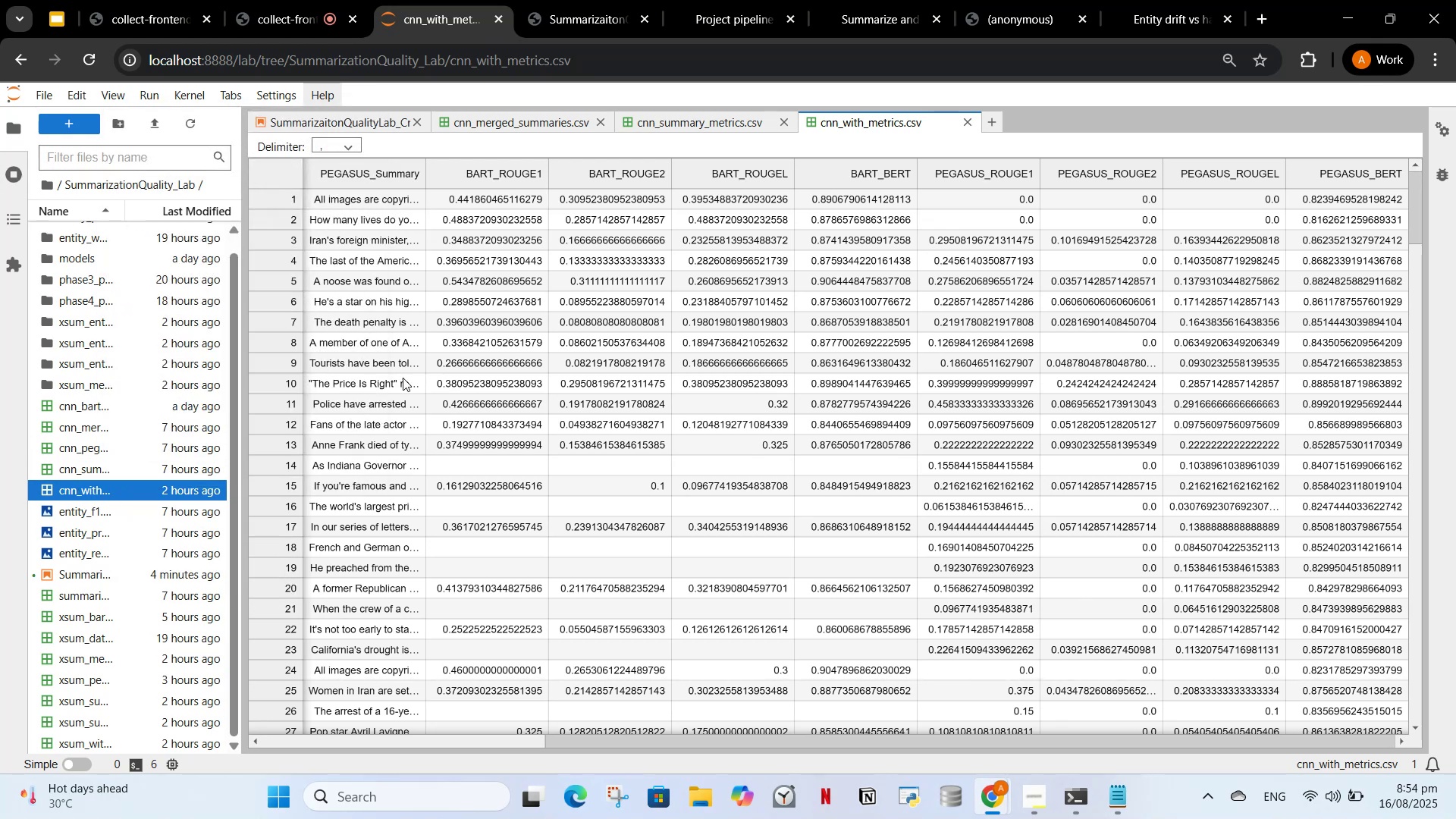 
double_click([91, 466])
 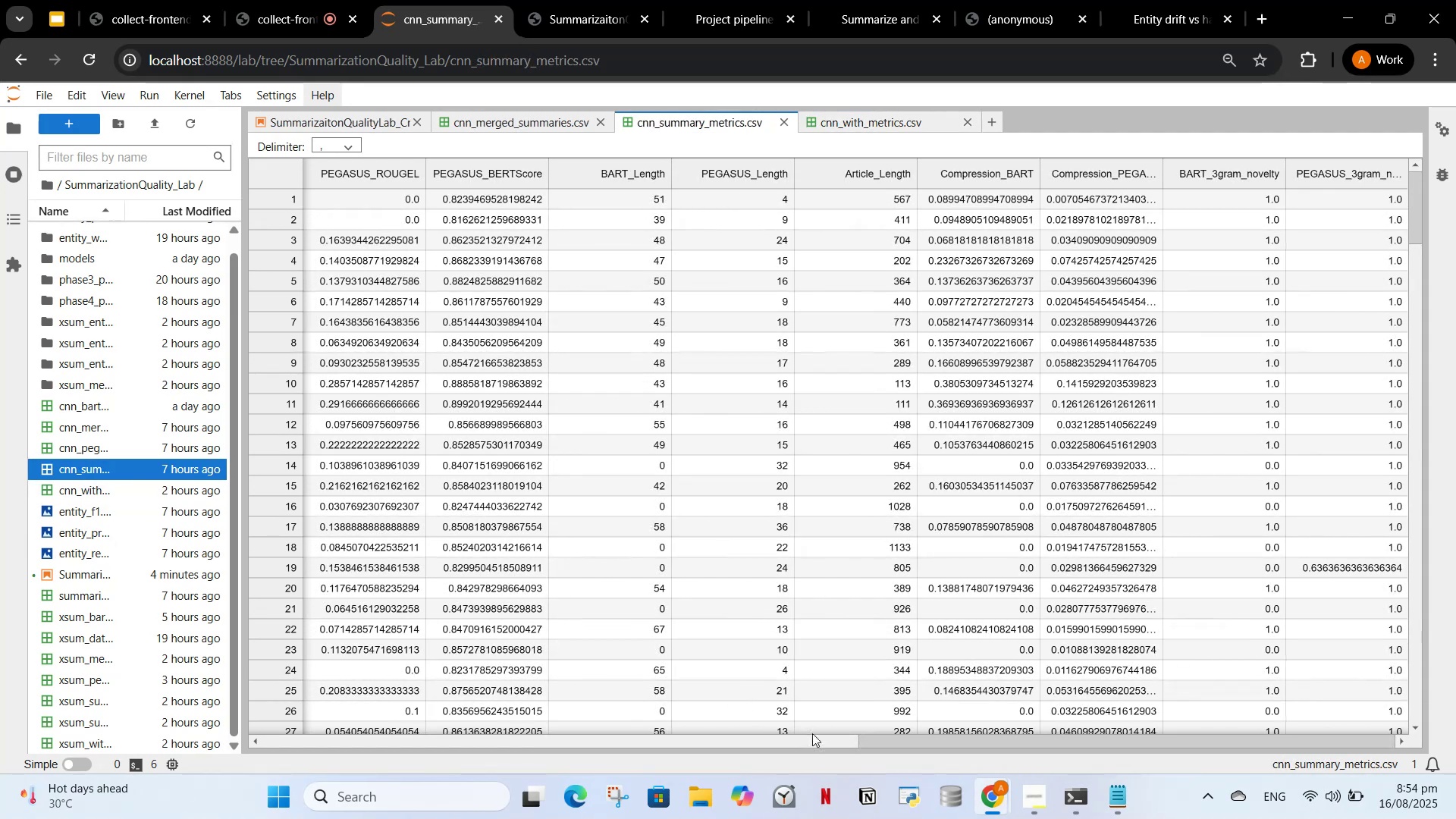 
left_click_drag(start_coordinate=[869, 747], to_coordinate=[318, 722])
 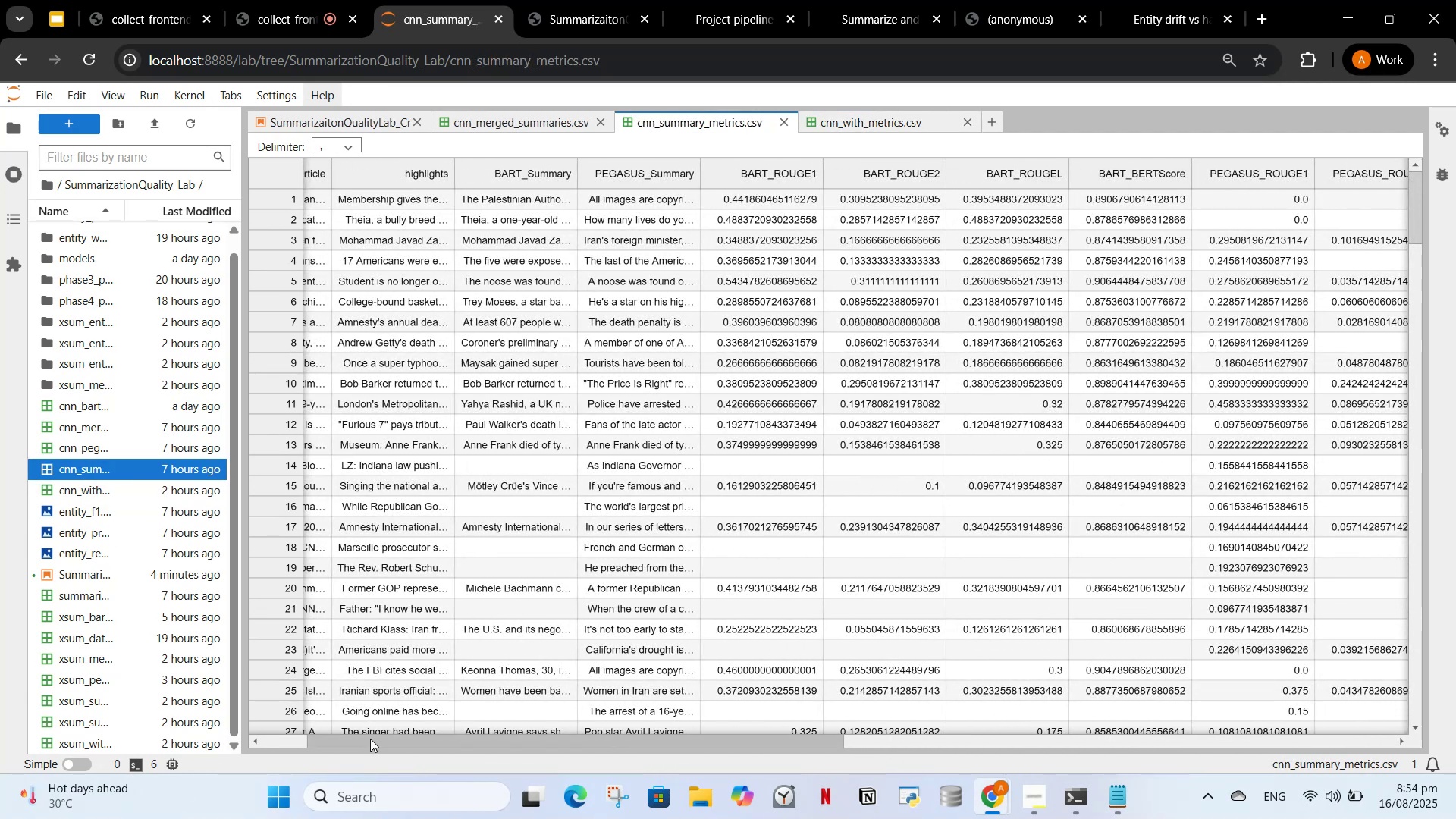 
left_click_drag(start_coordinate=[369, 740], to_coordinate=[233, 733])
 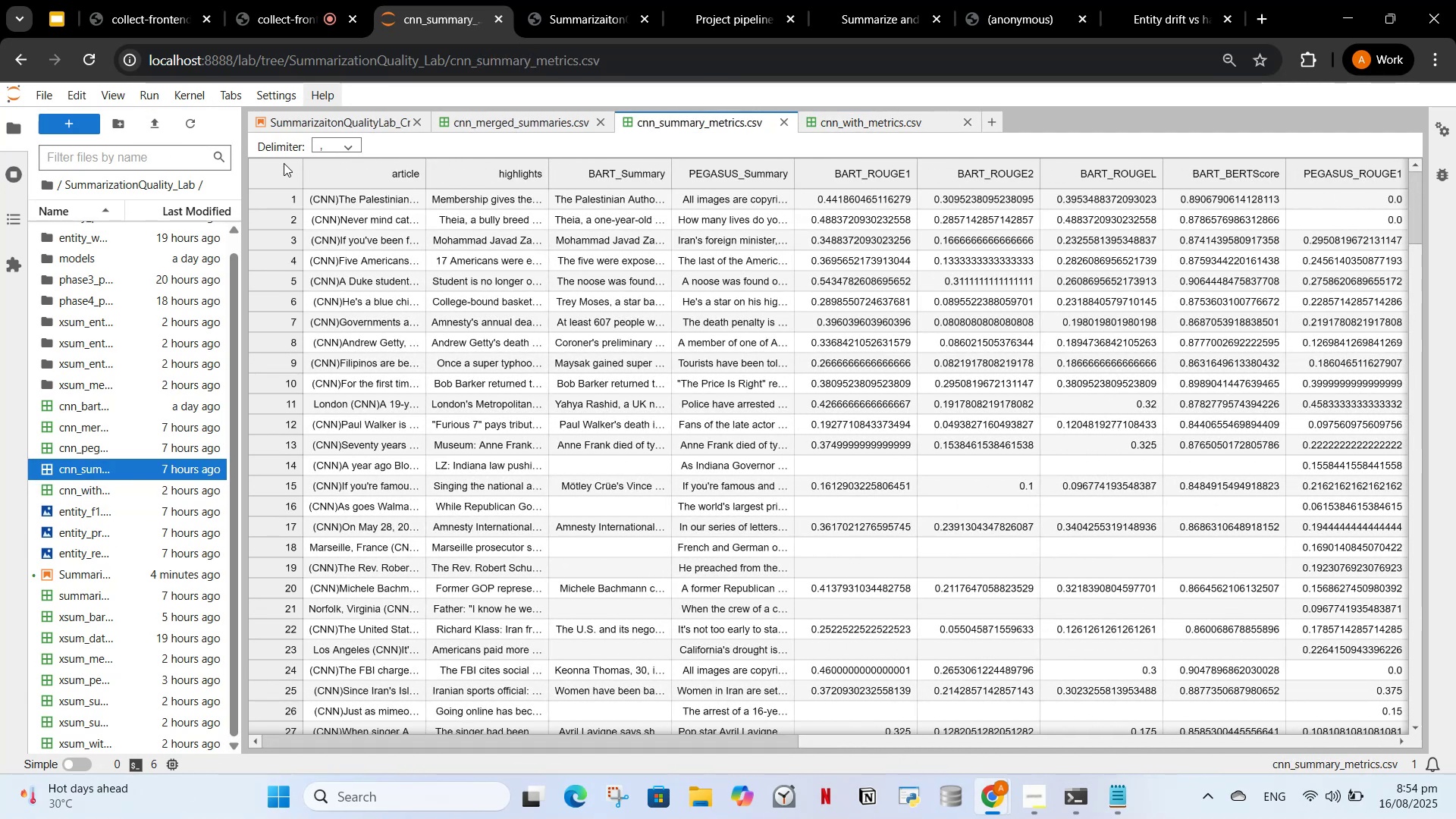 
left_click_drag(start_coordinate=[329, 180], to_coordinate=[554, 168])
 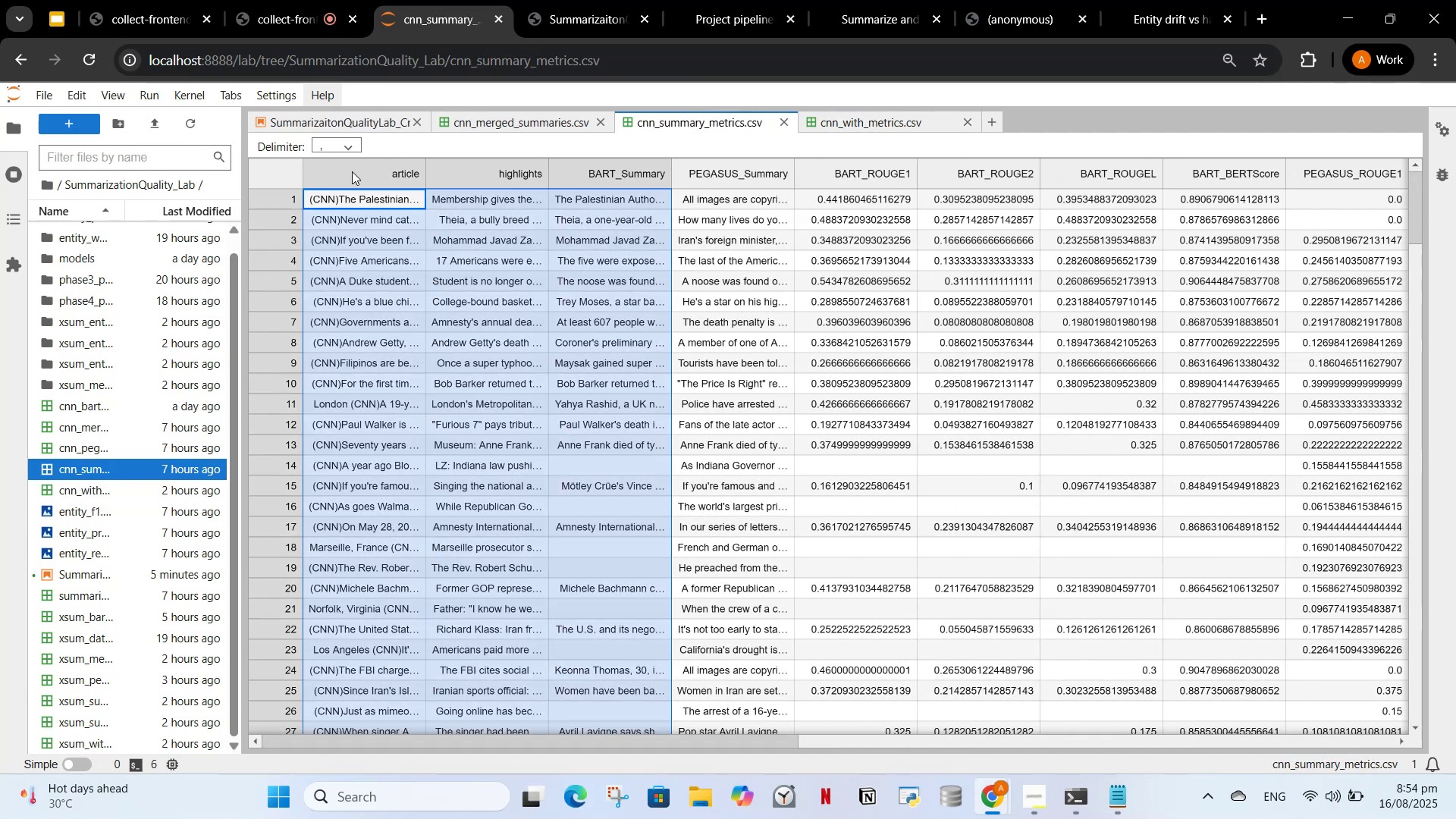 
double_click([352, 171])
 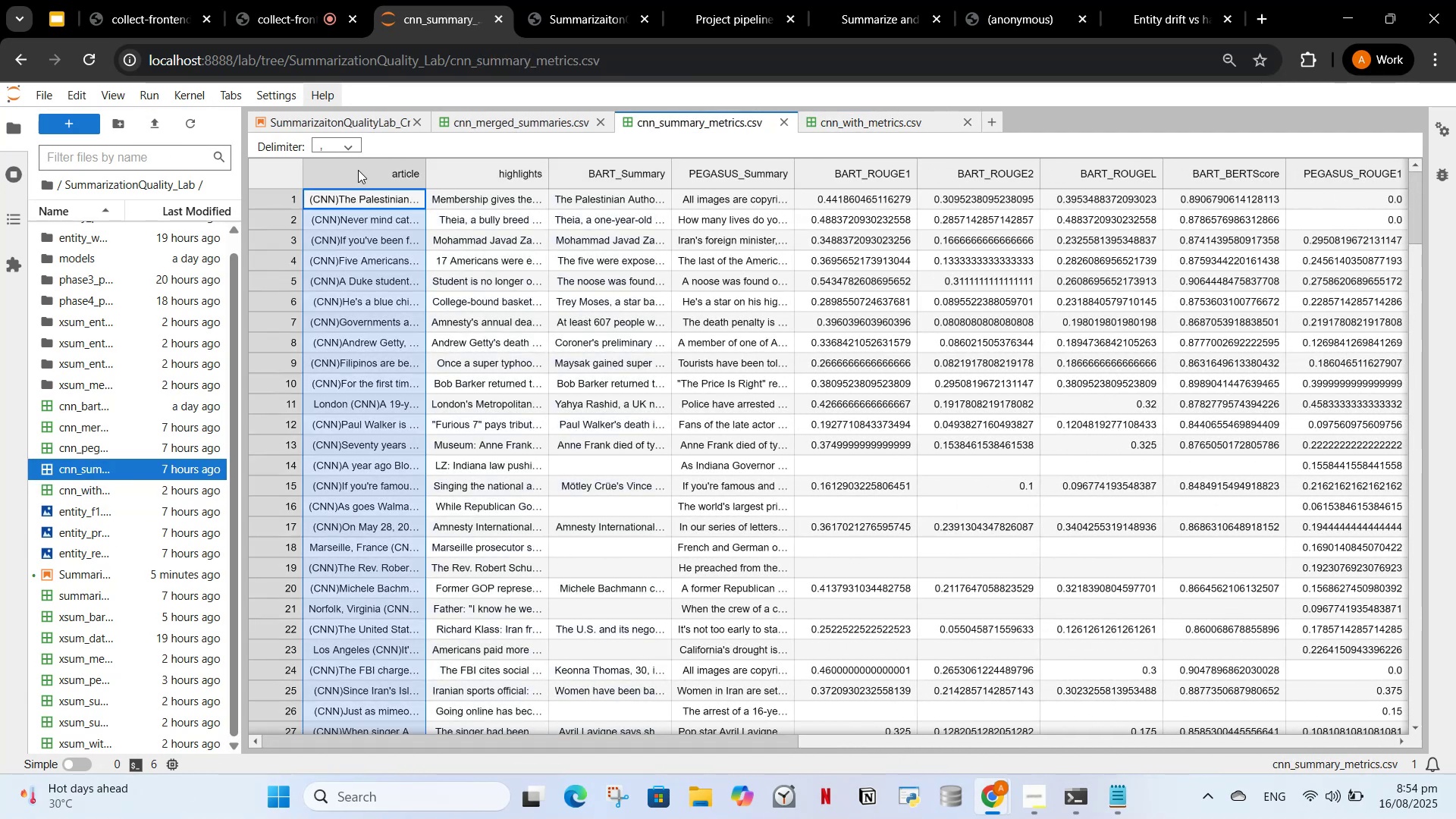 
left_click_drag(start_coordinate=[358, 170], to_coordinate=[641, 174])
 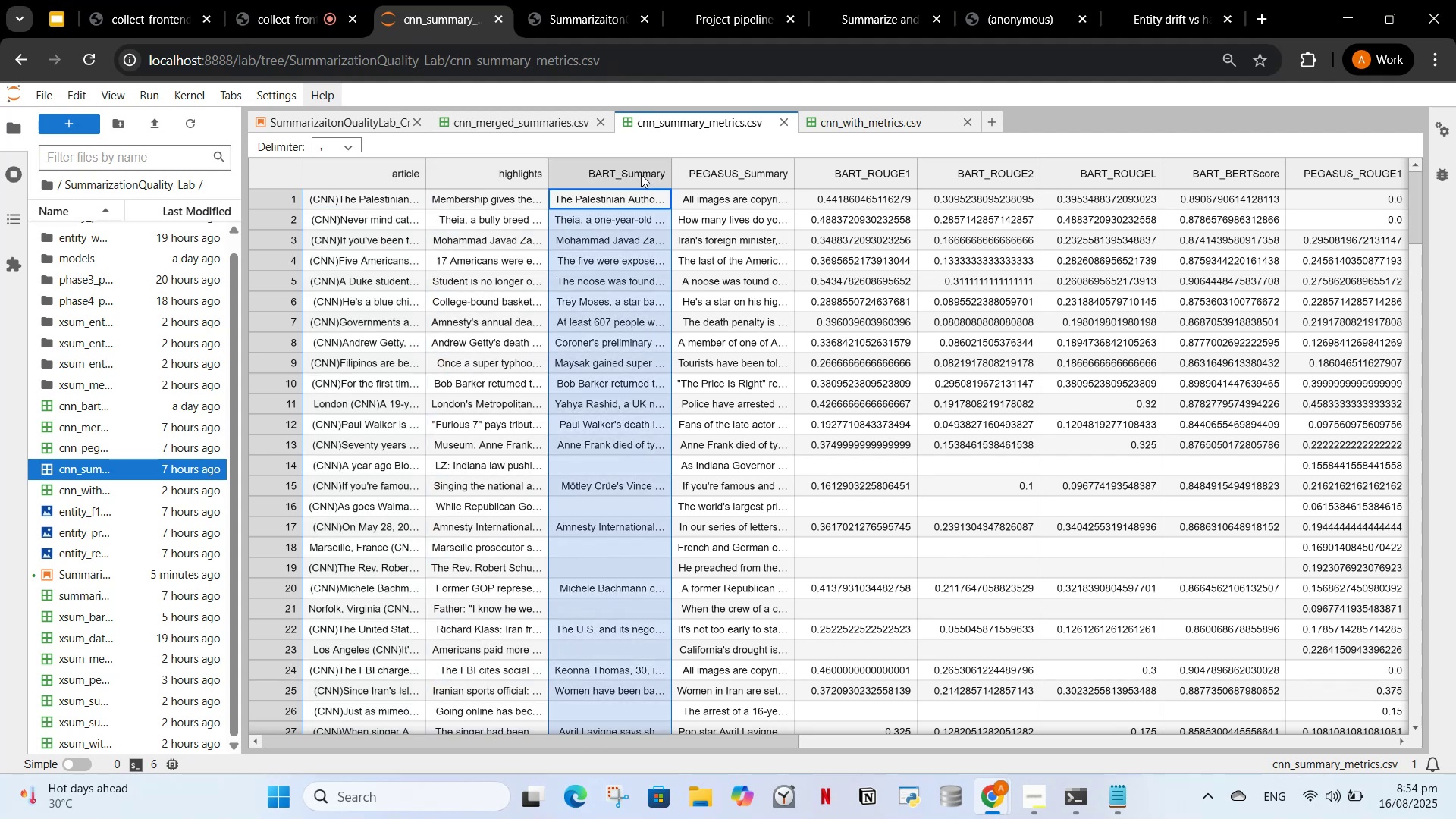 
left_click([641, 174])
 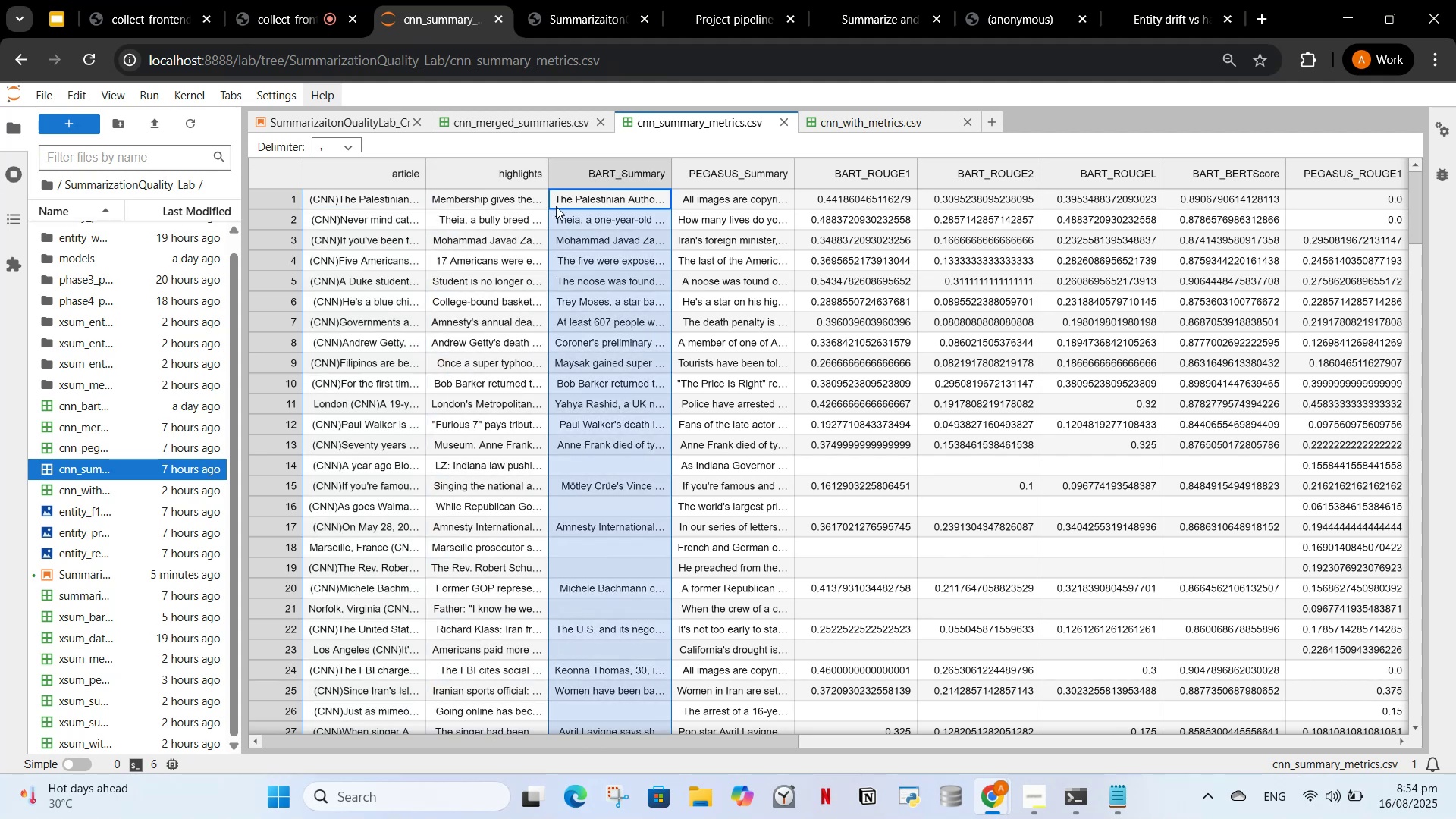 
scroll: coordinate [568, 210], scroll_direction: up, amount: 2.0
 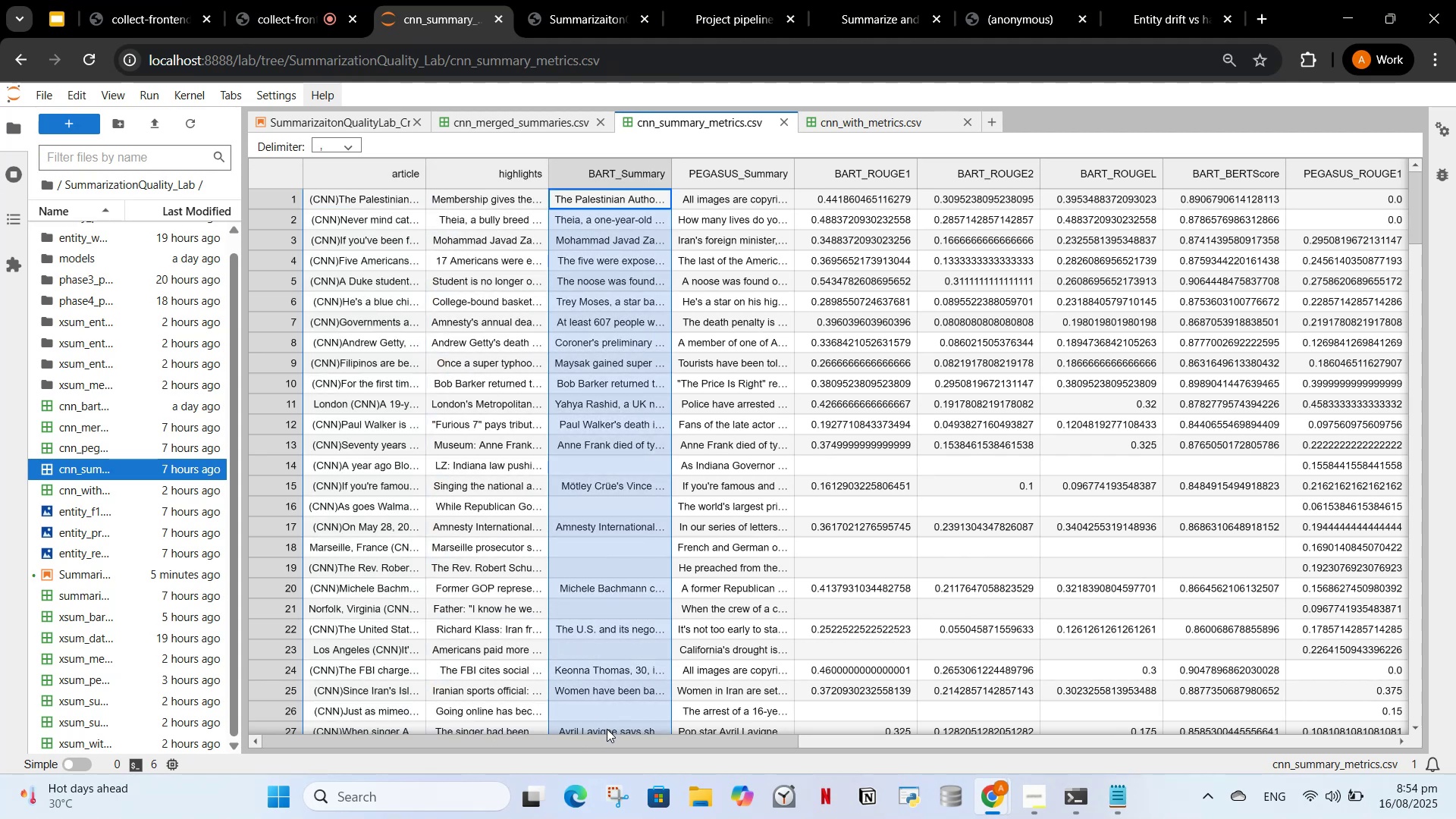 
left_click_drag(start_coordinate=[611, 745], to_coordinate=[302, 597])
 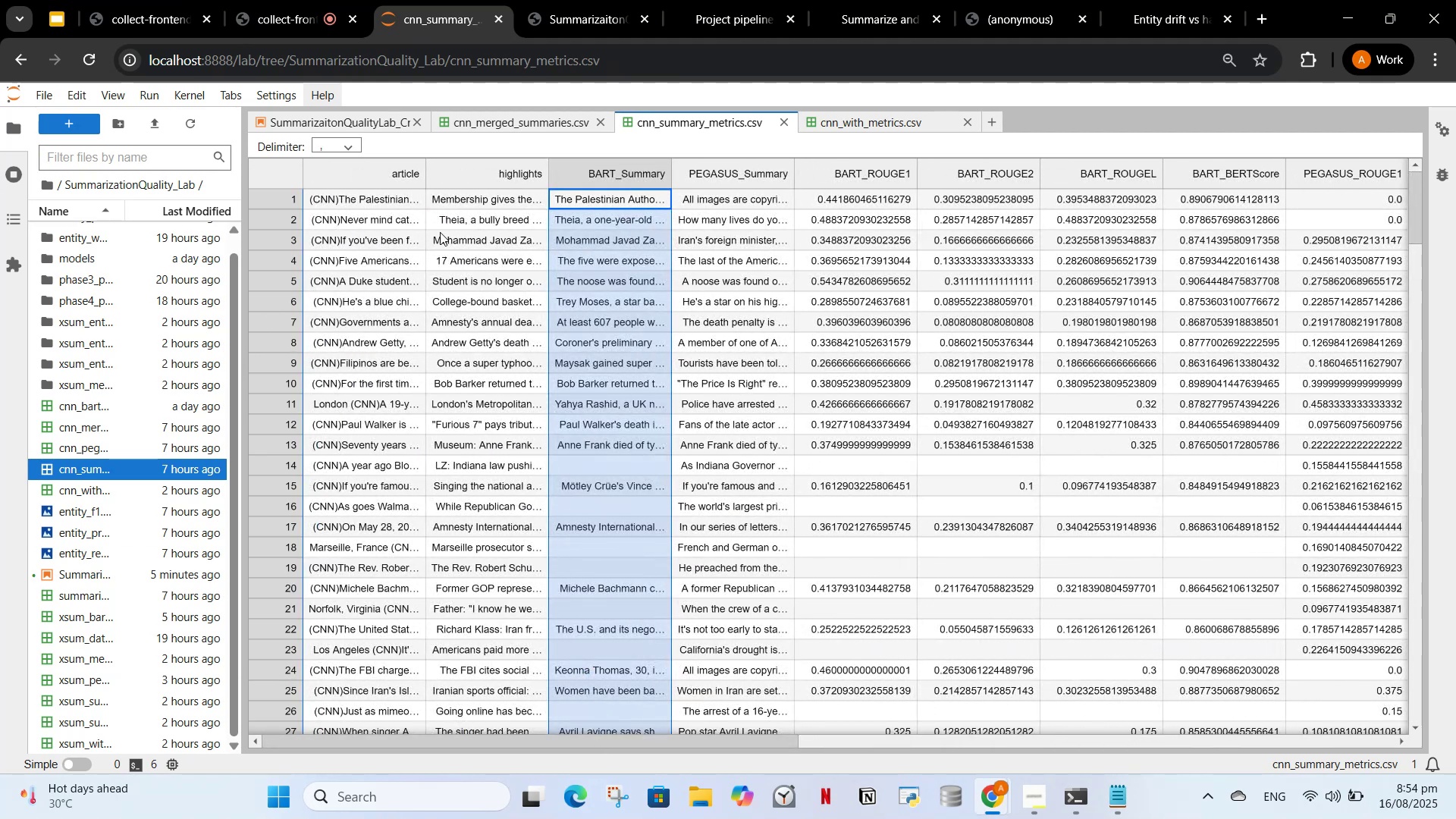 
left_click([440, 232])
 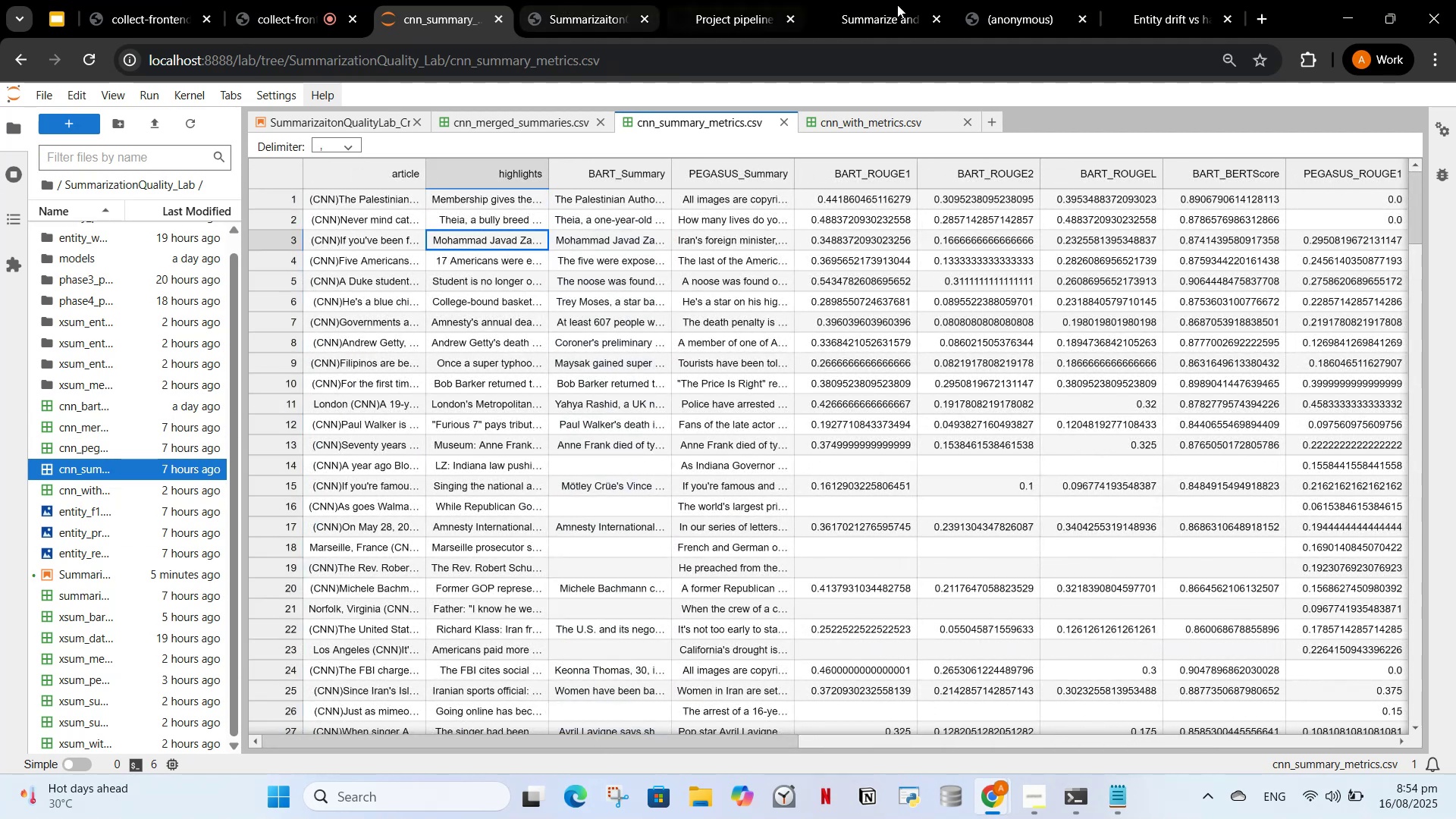 
left_click([1009, 2])
 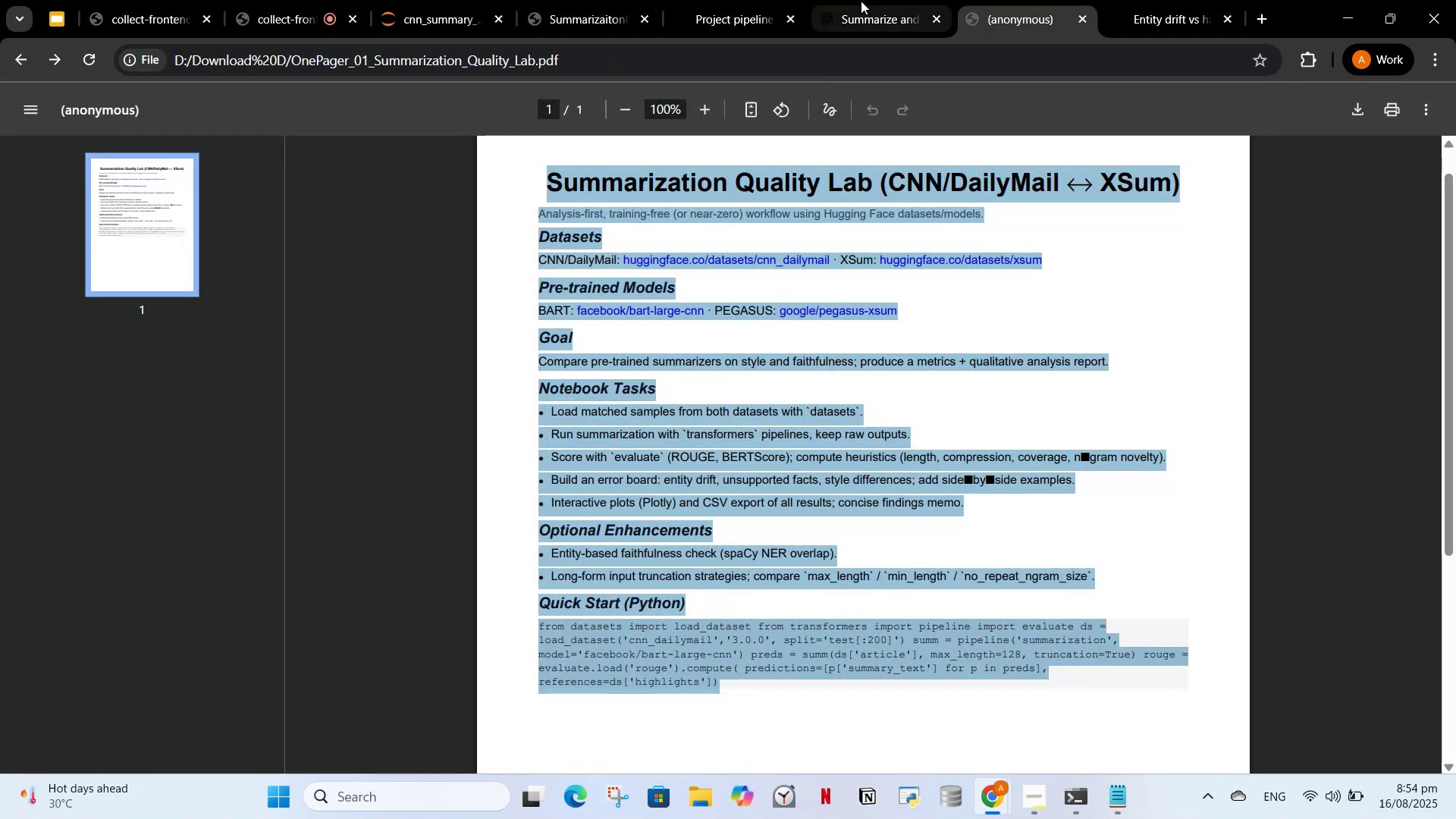 
left_click([868, 2])
 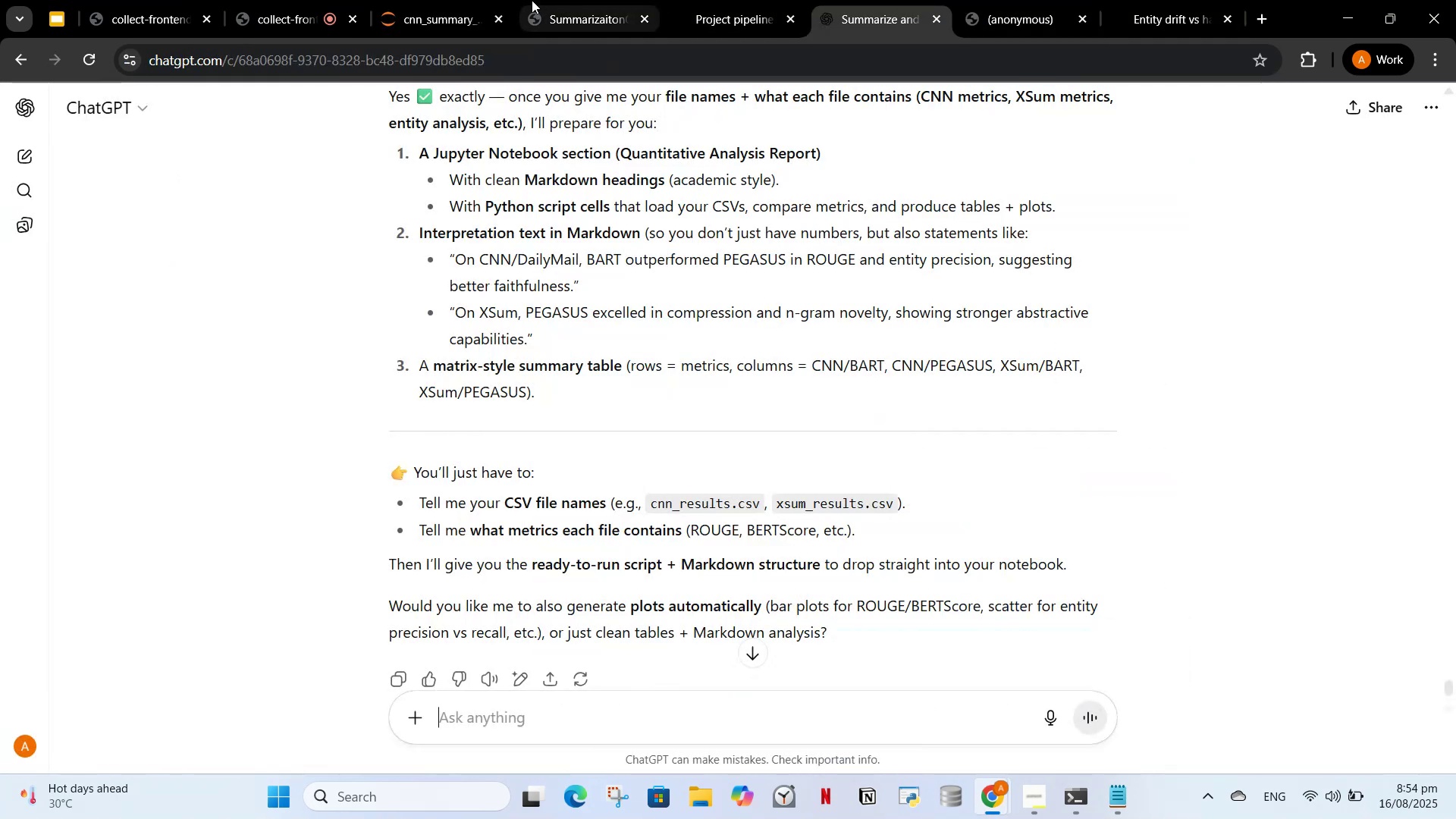 
left_click([532, 0])
 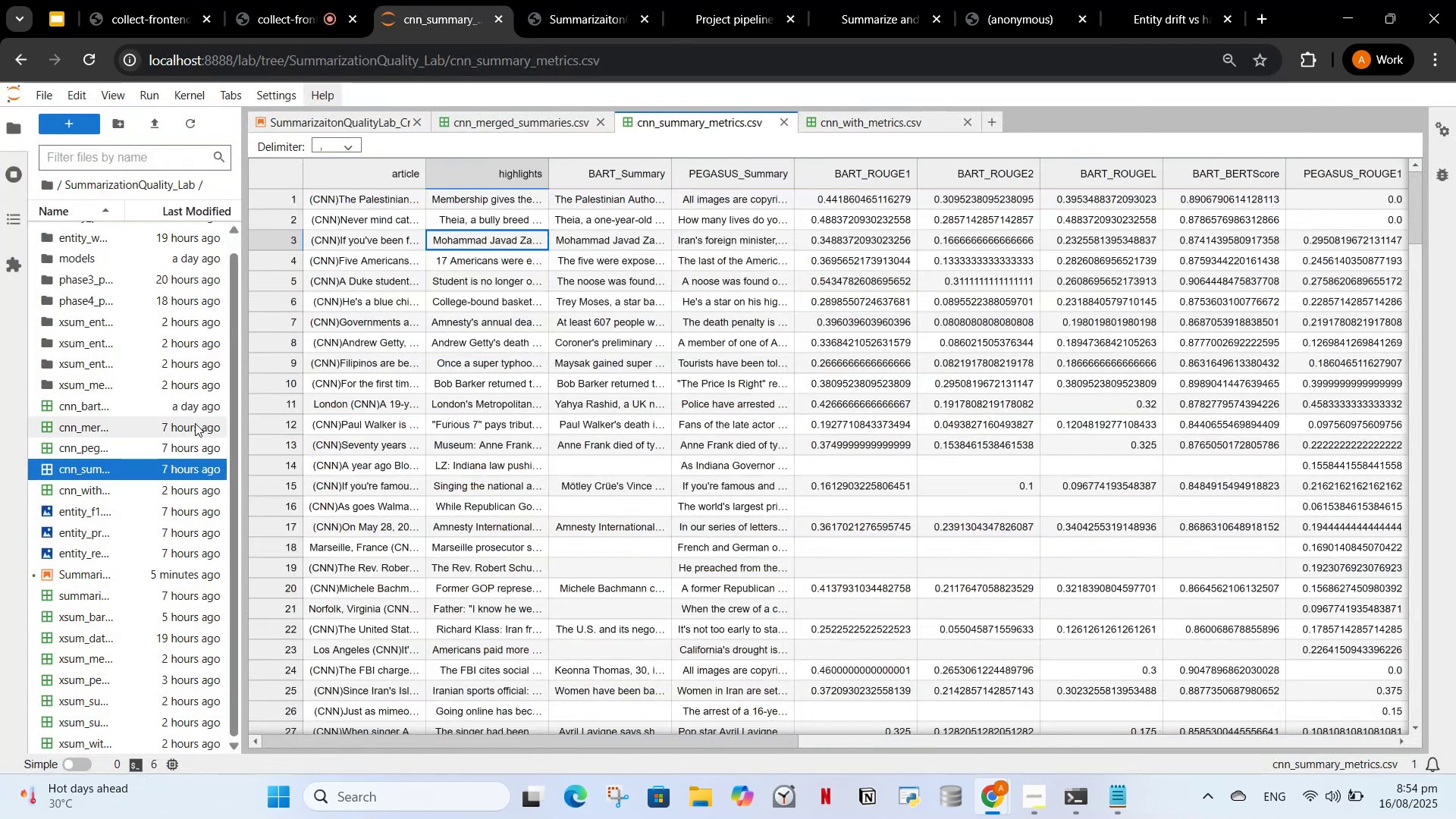 
scroll: coordinate [208, 529], scroll_direction: down, amount: 2.0
 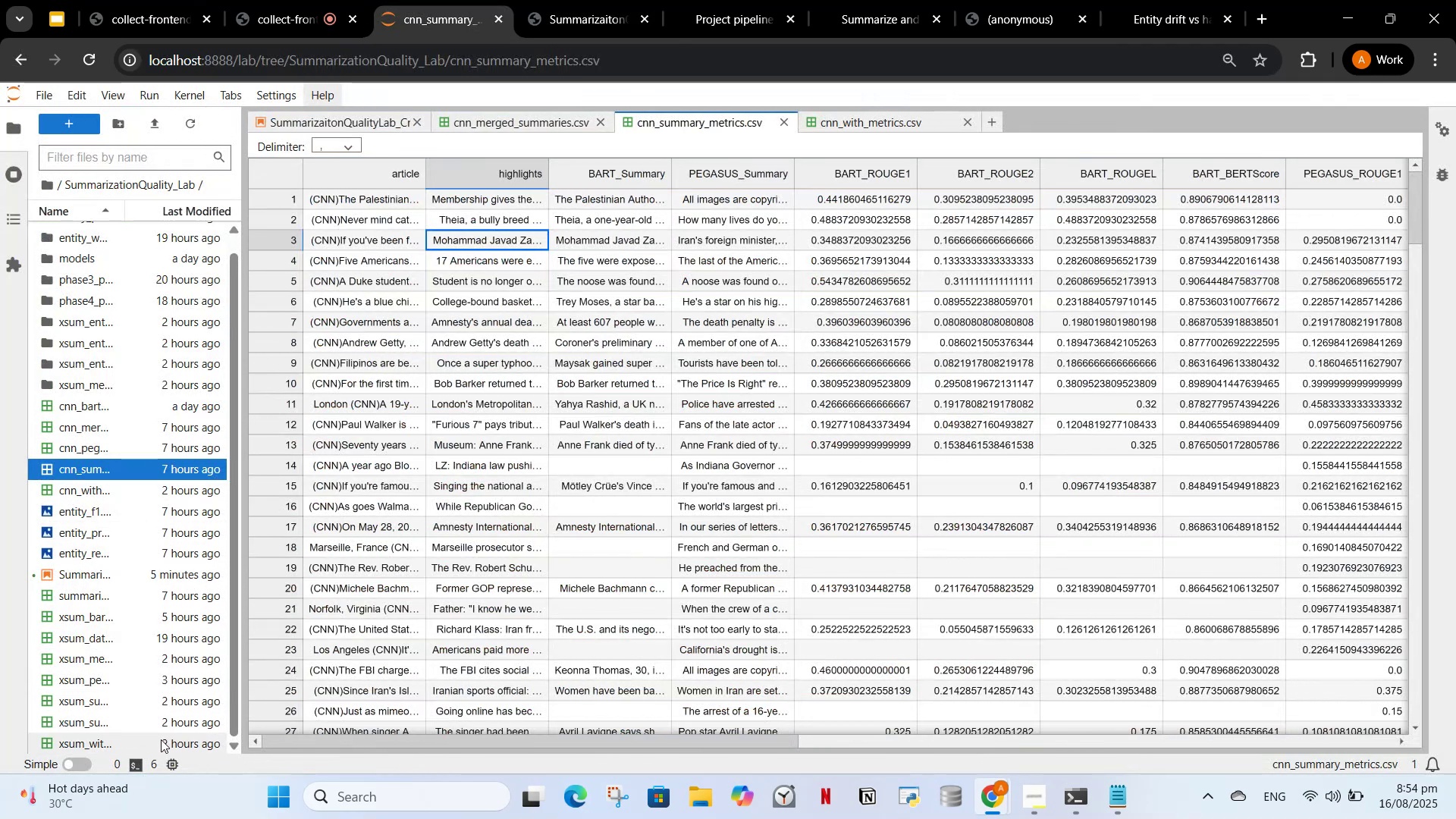 
left_click([161, 739])
 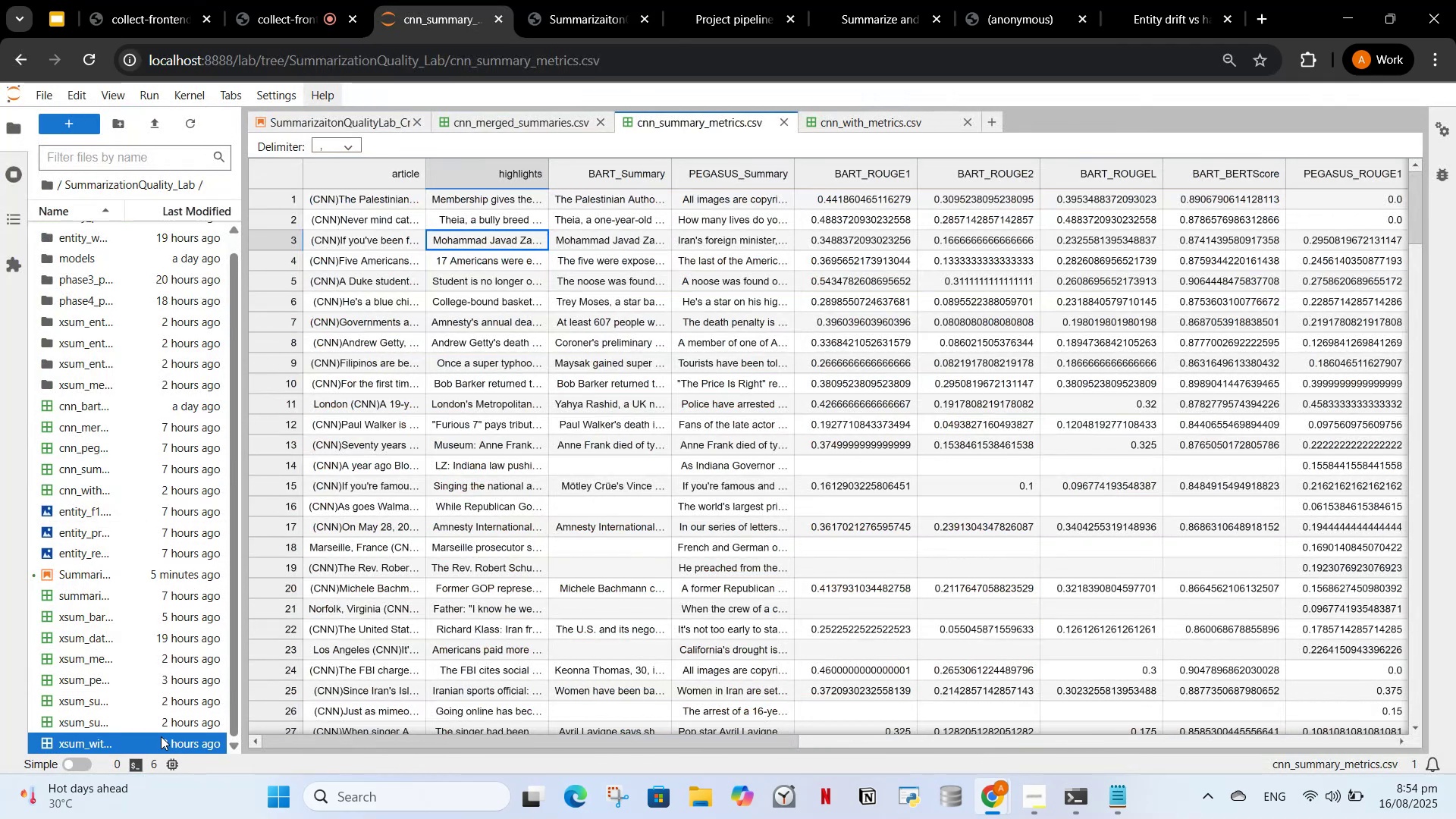 
left_click([161, 736])
 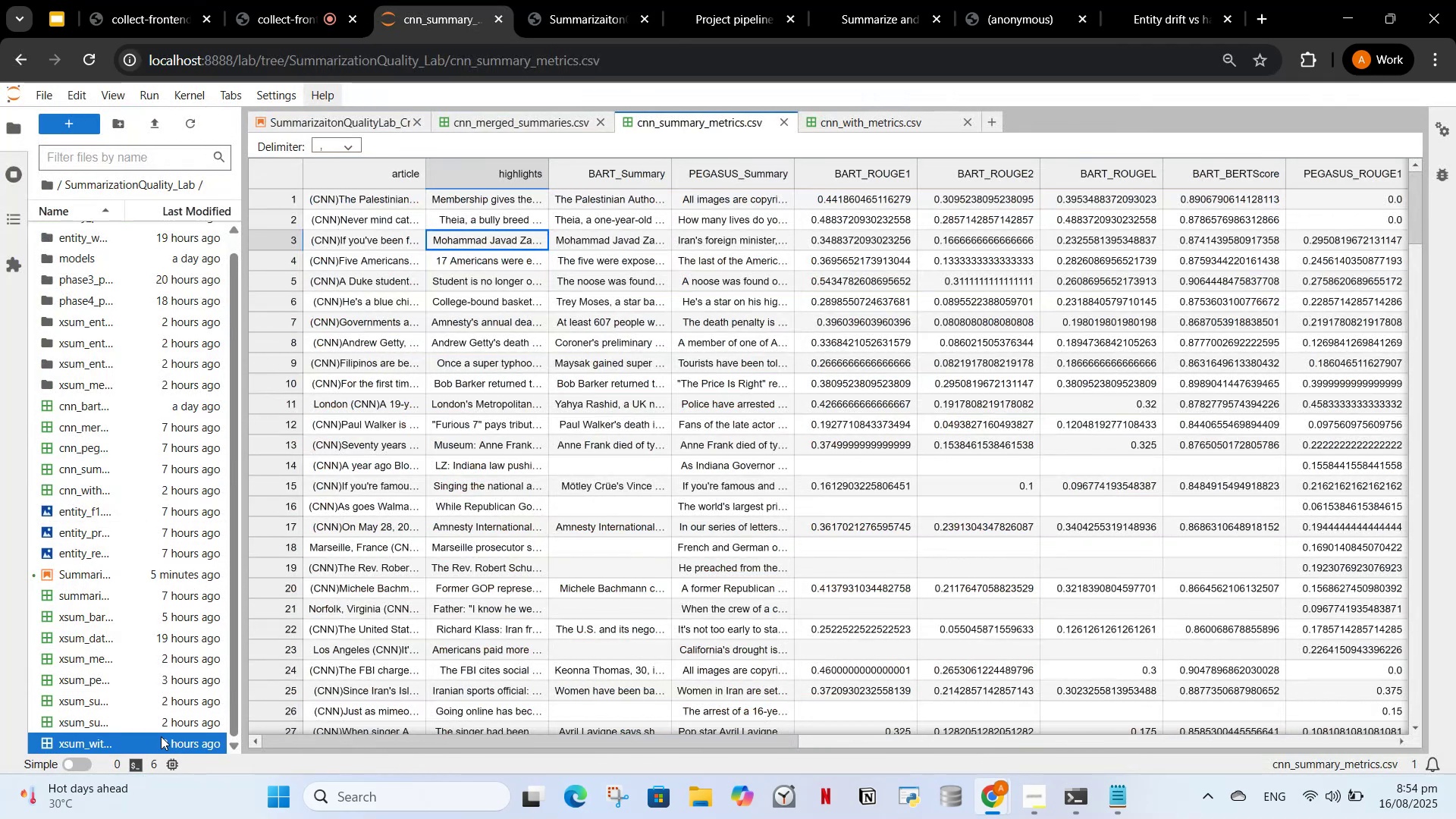 
left_click_drag(start_coordinate=[161, 736], to_coordinate=[158, 740])
 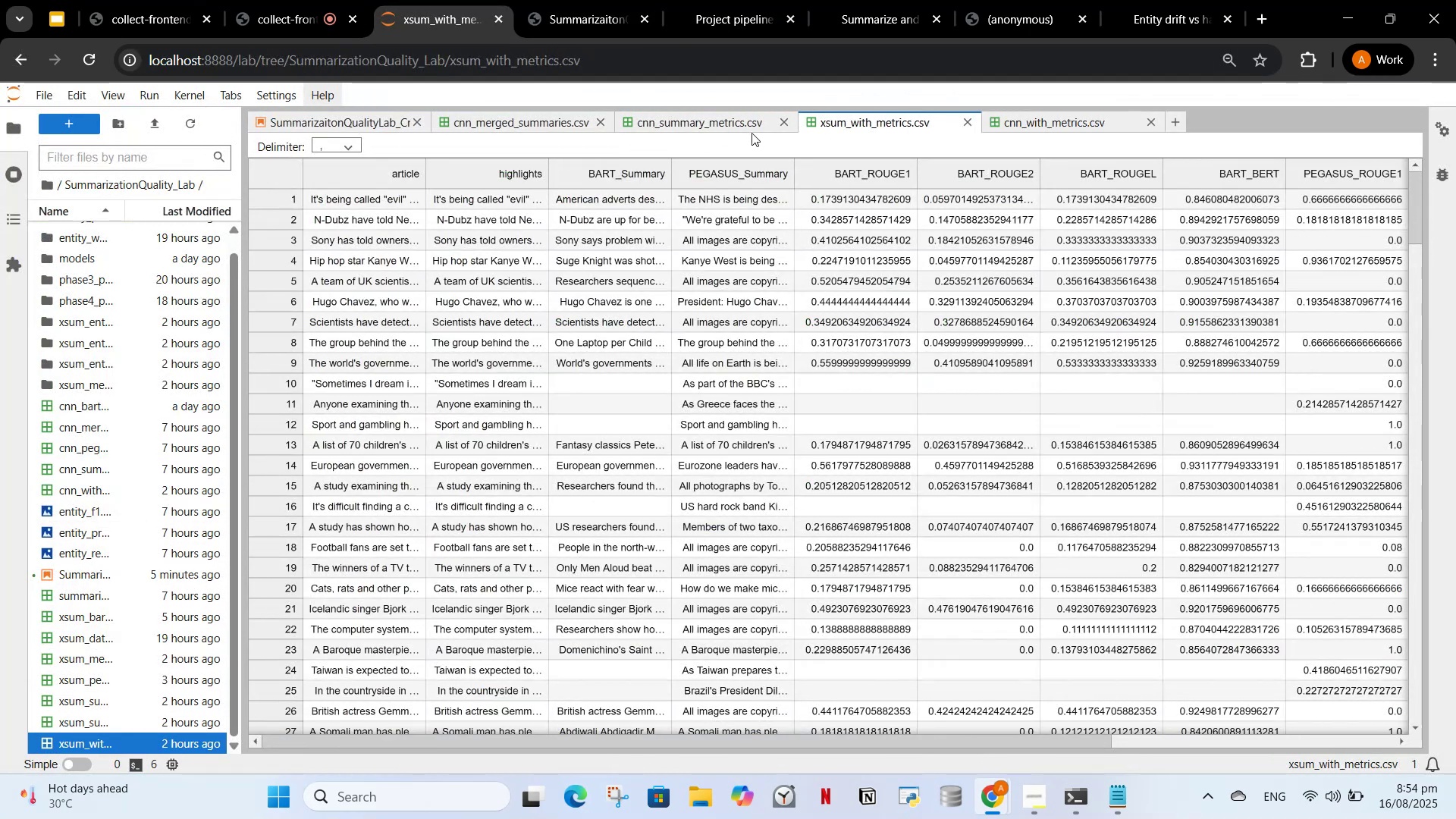 
mouse_move([595, 124])
 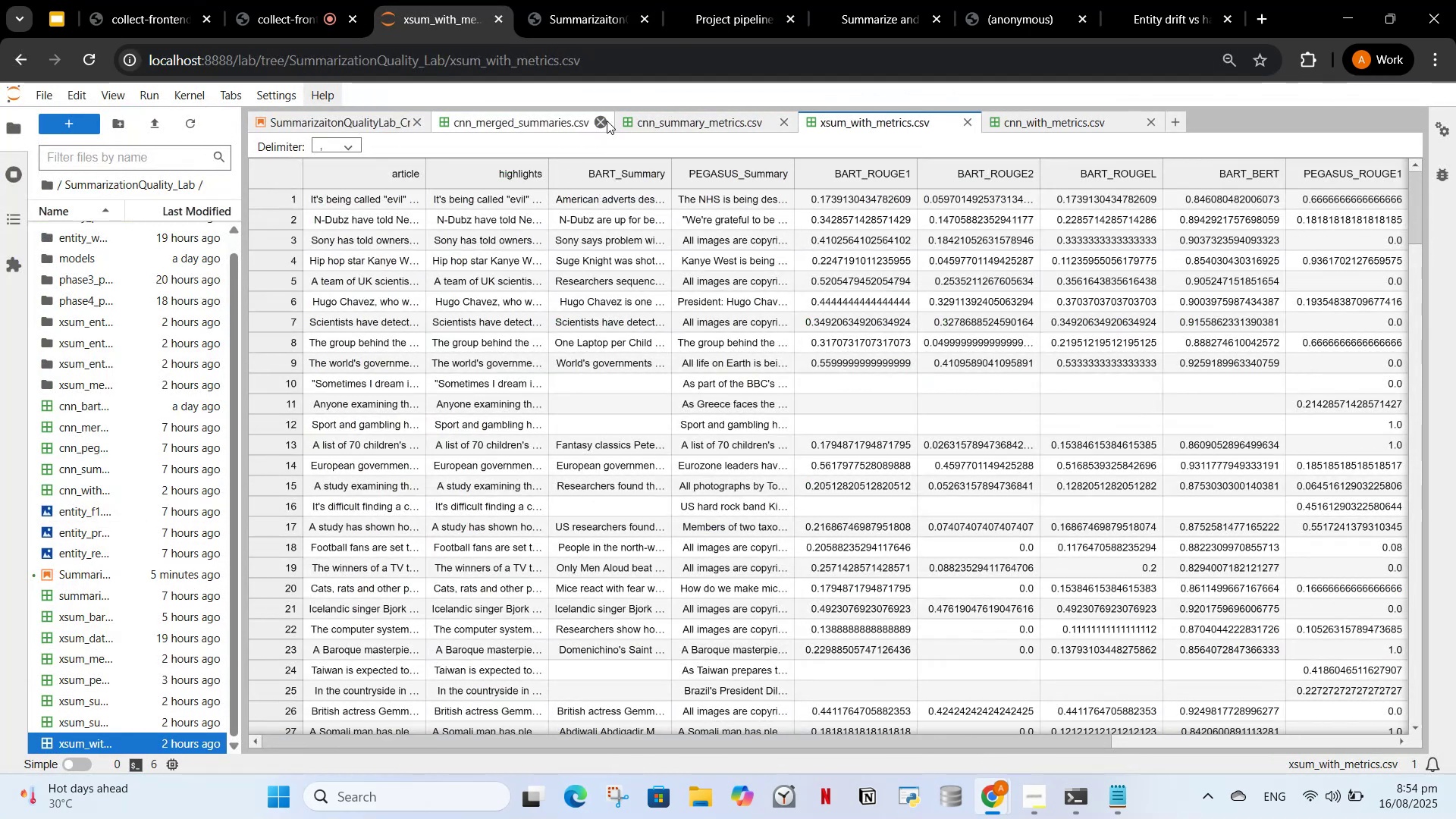 
left_click([607, 121])
 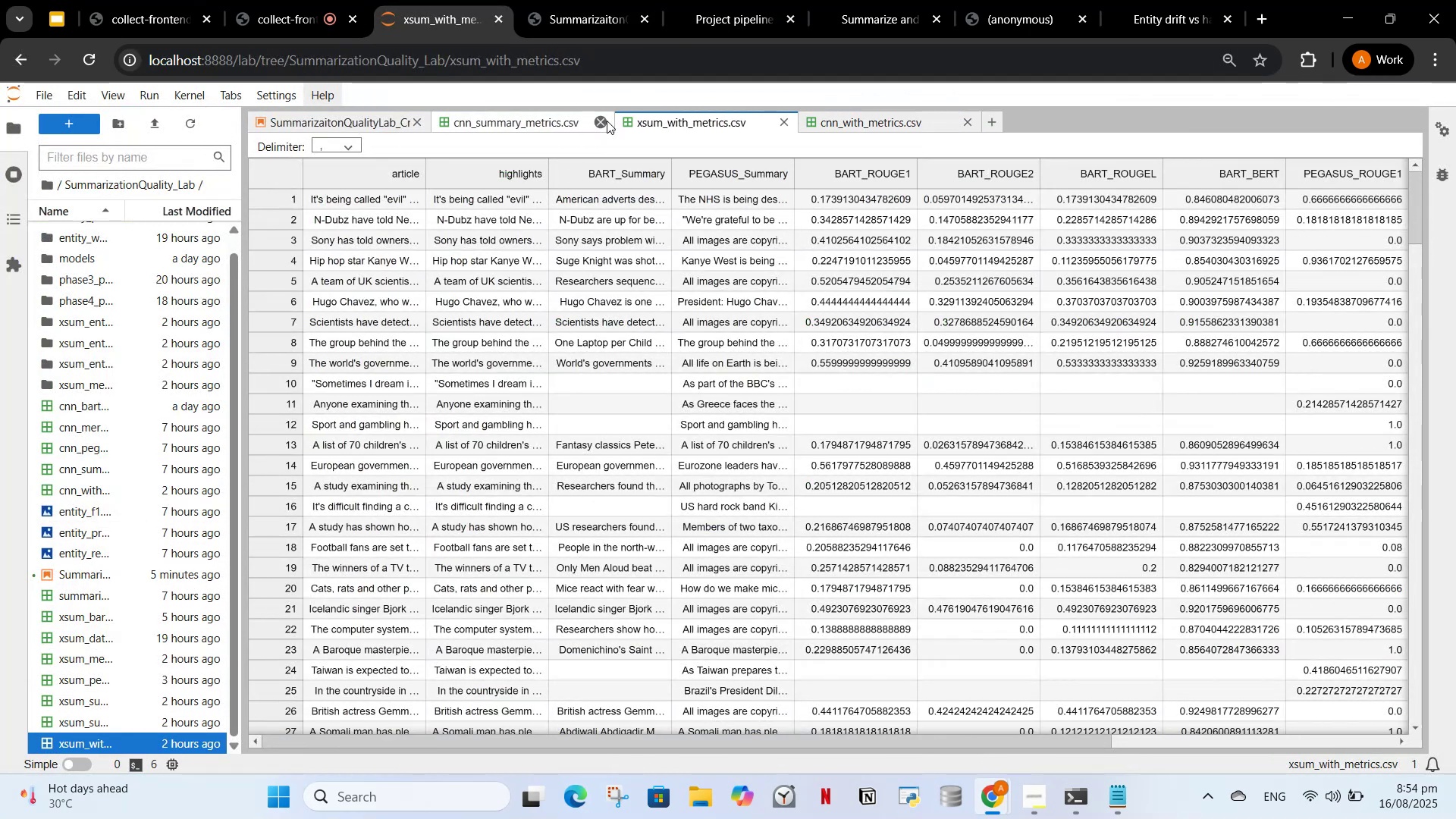 
left_click([607, 121])
 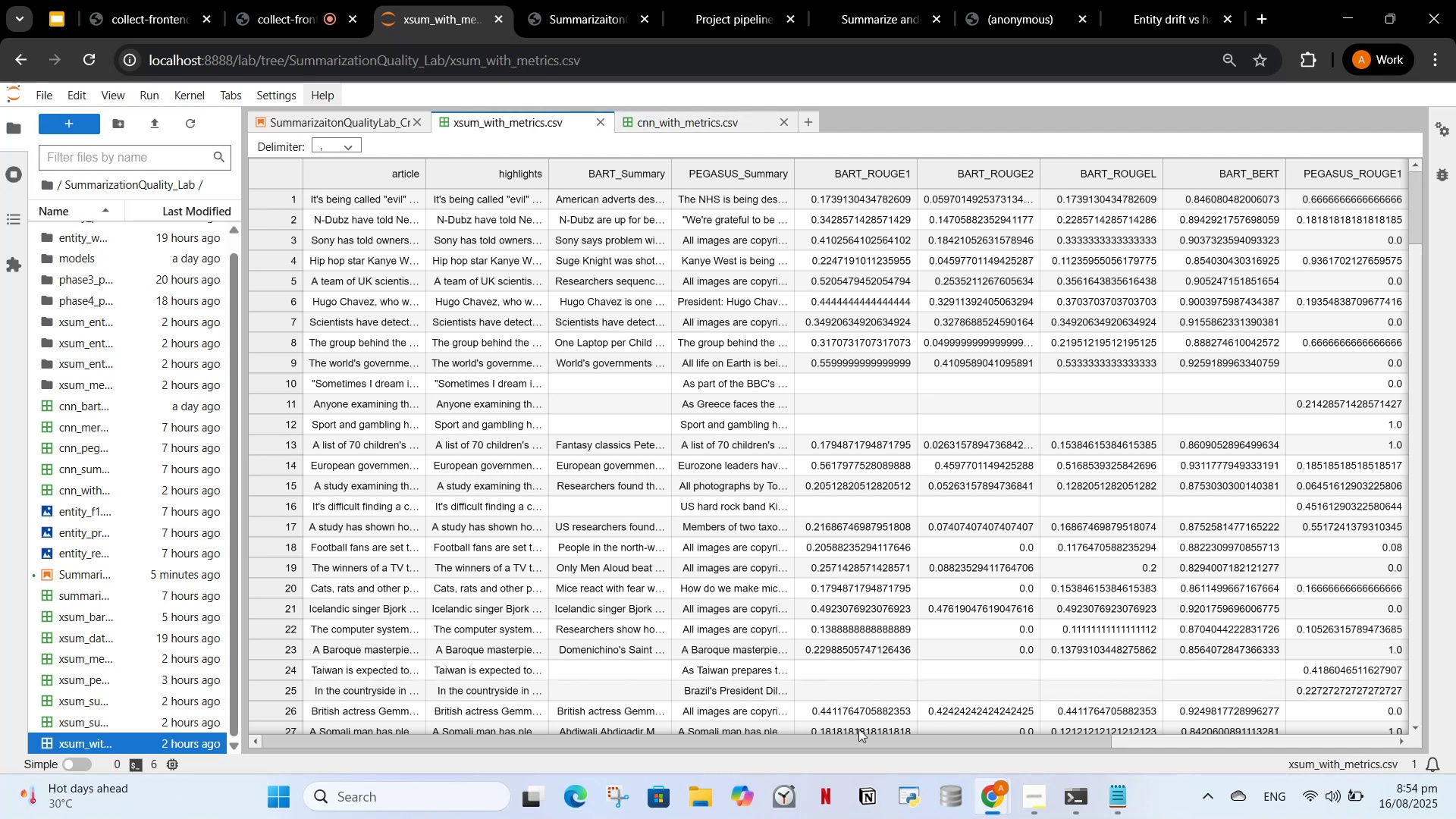 
left_click_drag(start_coordinate=[912, 725], to_coordinate=[914, 737])
 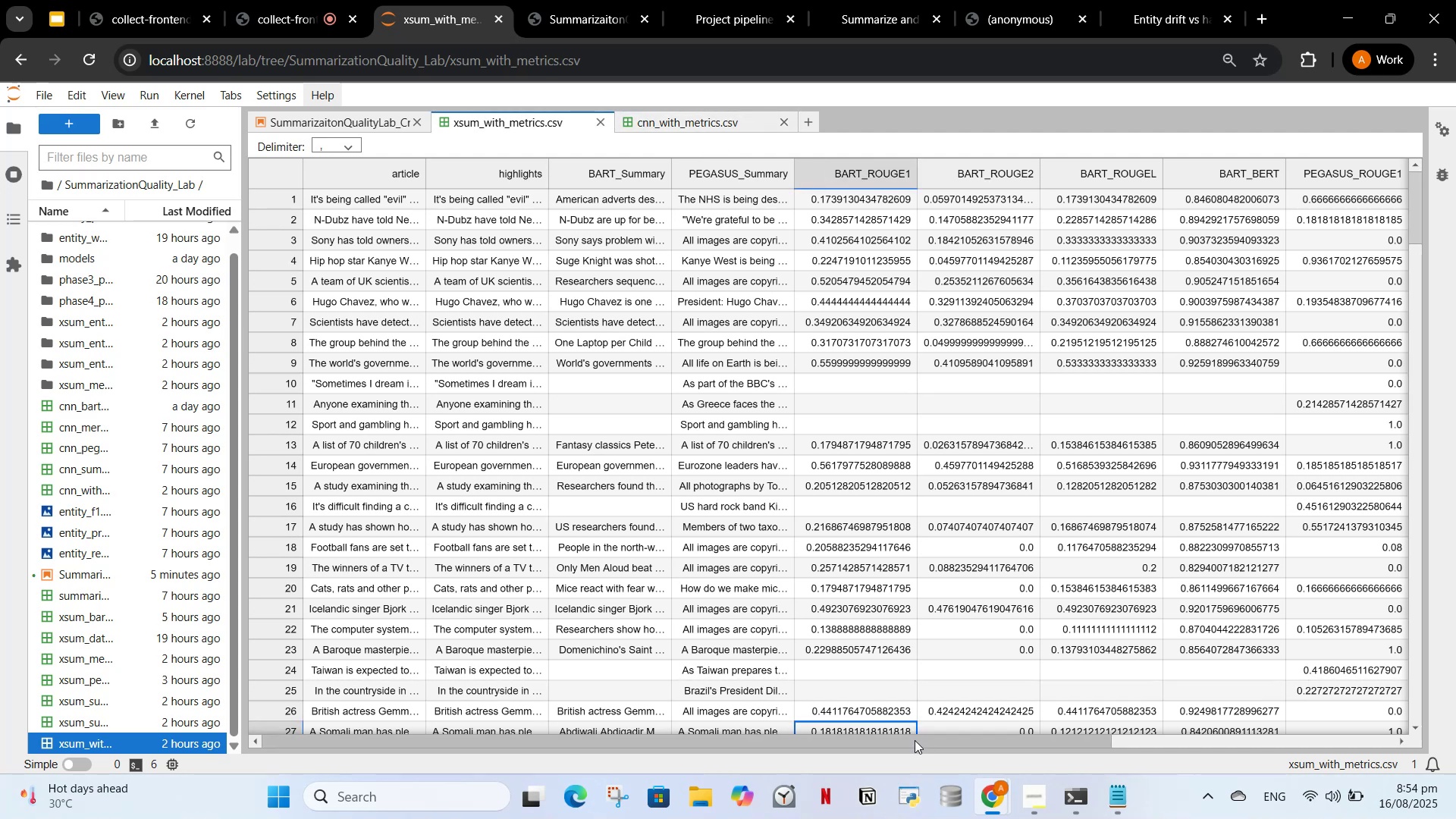 
left_click_drag(start_coordinate=[915, 740], to_coordinate=[1449, 749])
 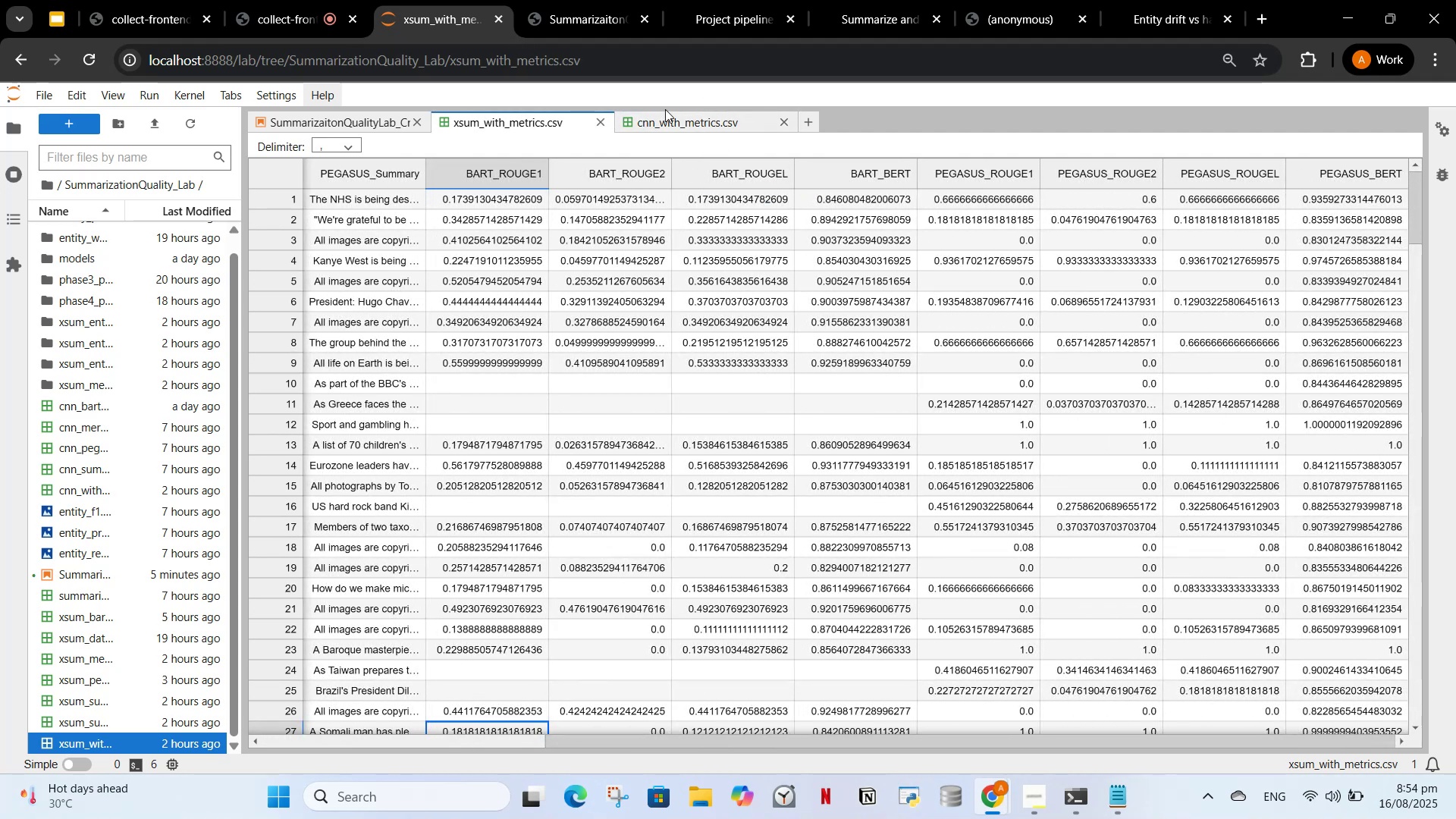 
left_click([672, 129])
 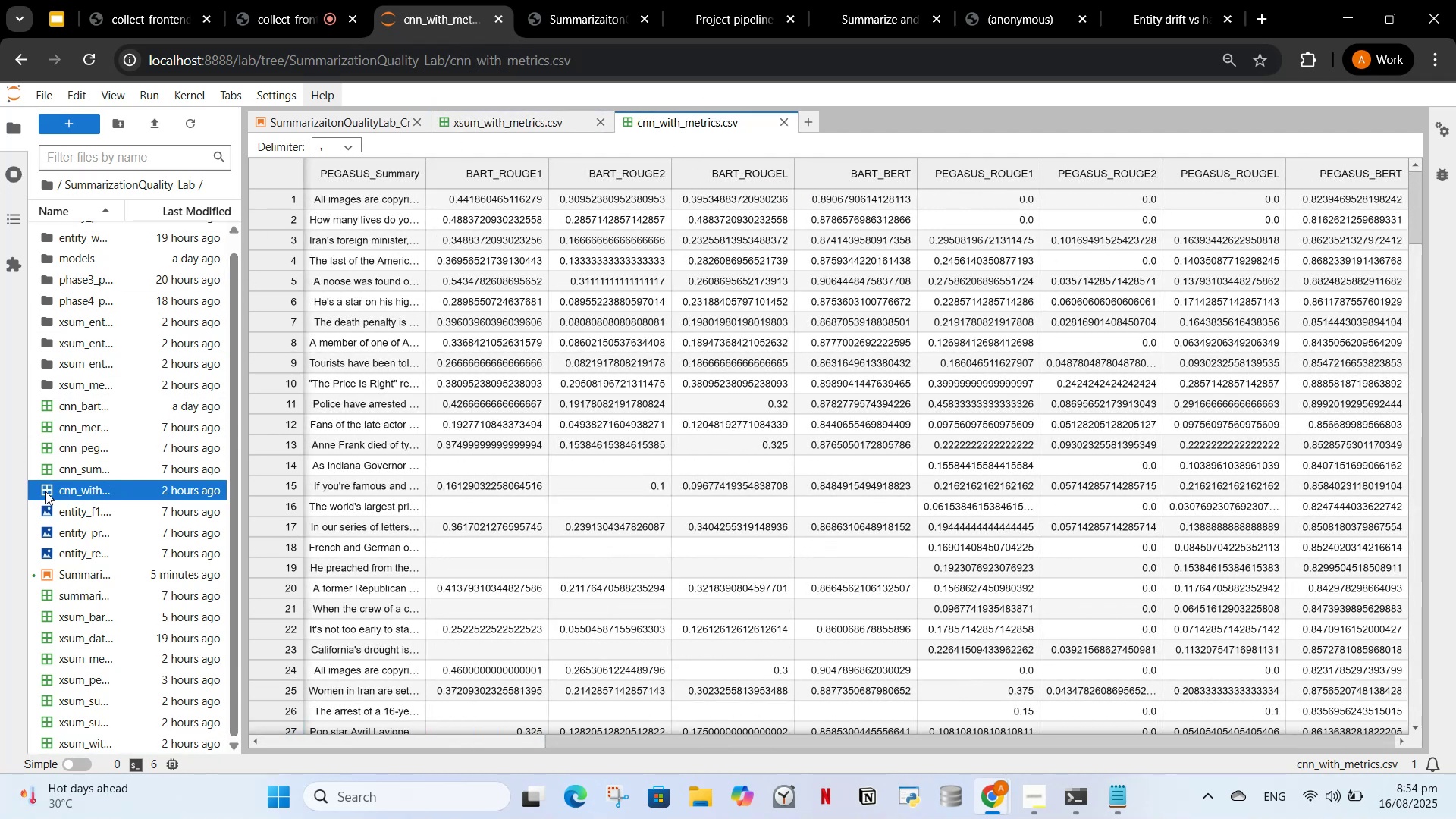 
double_click([57, 474])
 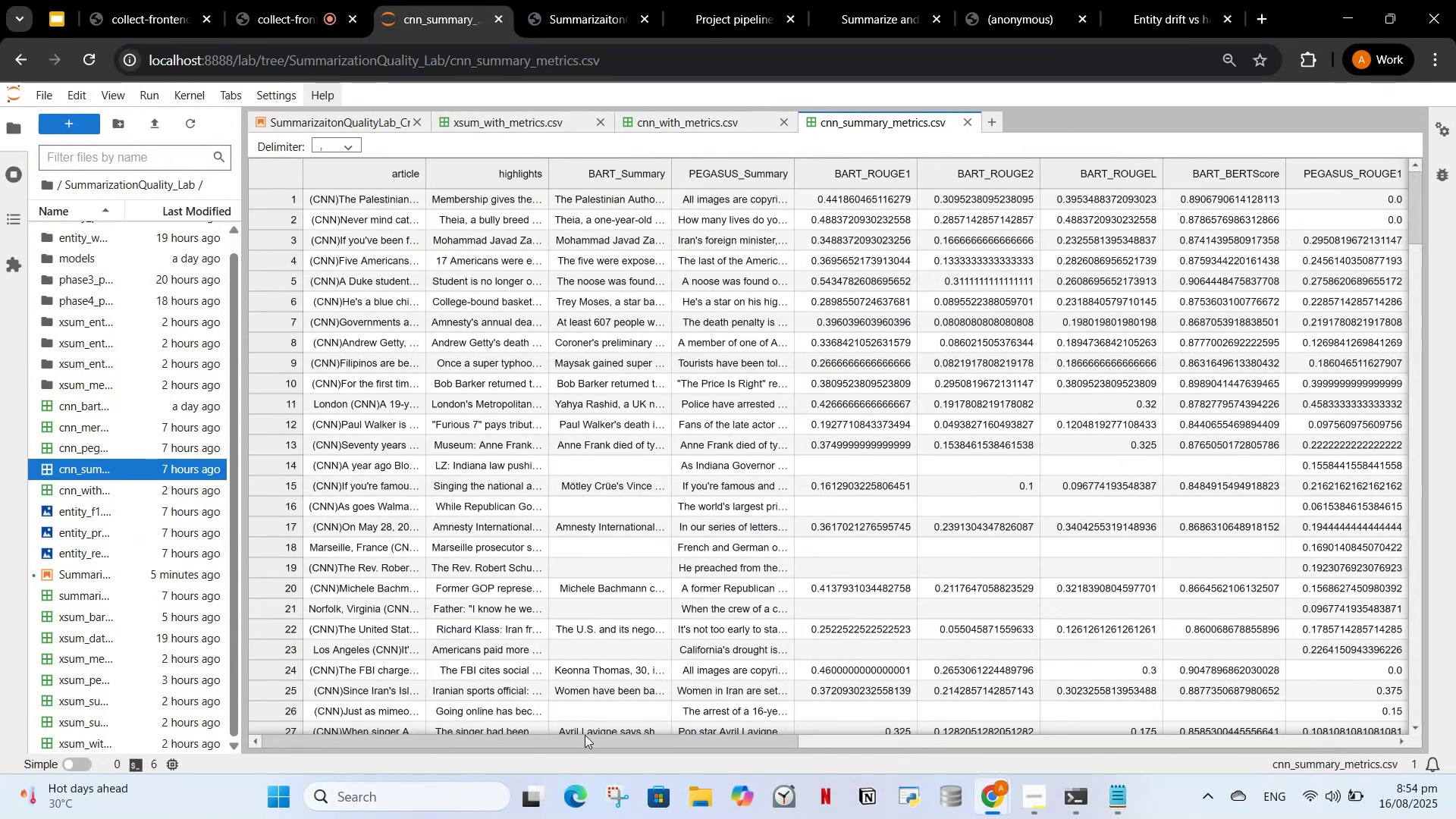 
left_click_drag(start_coordinate=[594, 745], to_coordinate=[419, 764])
 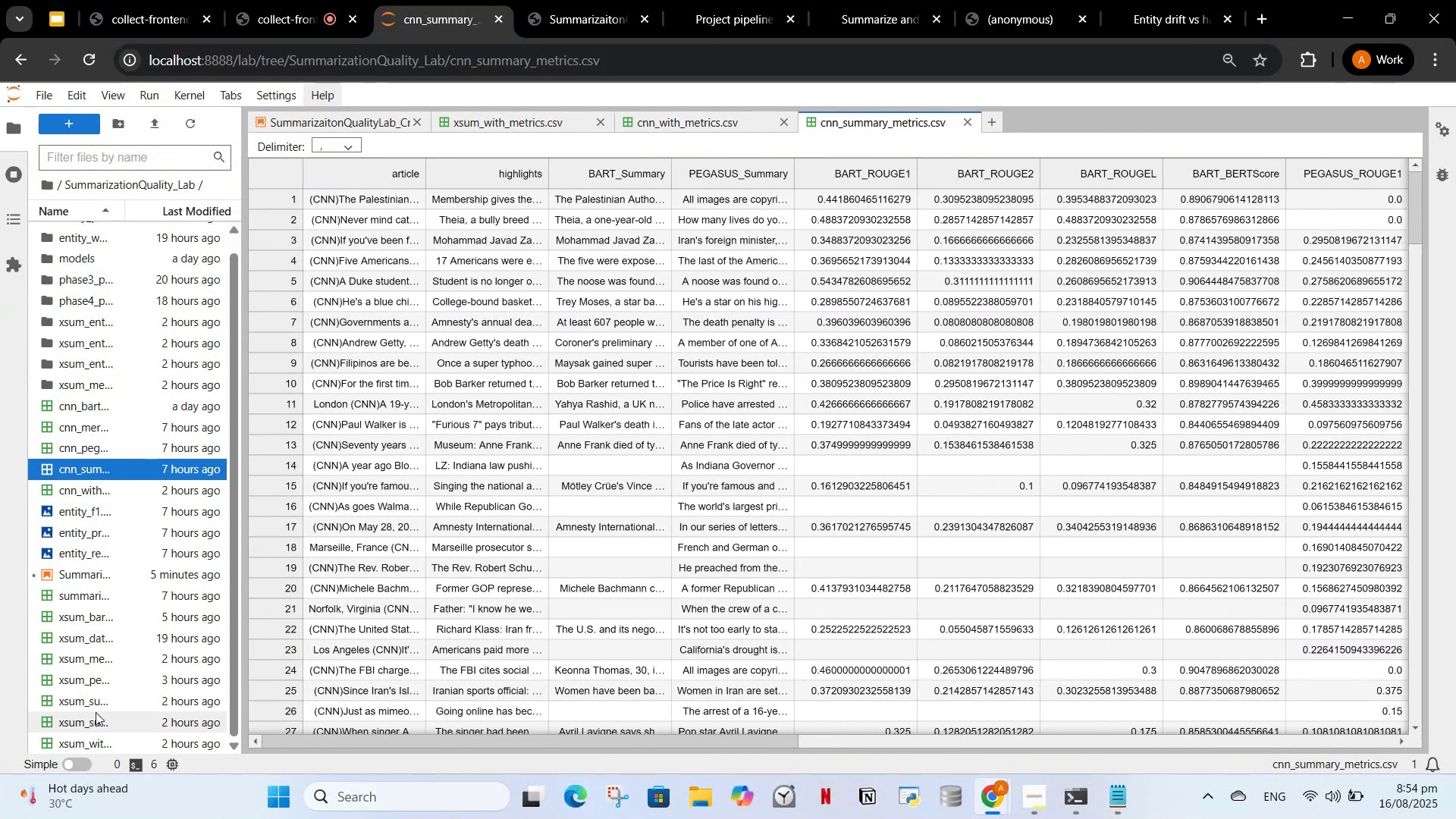 
scroll: coordinate [105, 714], scroll_direction: down, amount: 1.0
 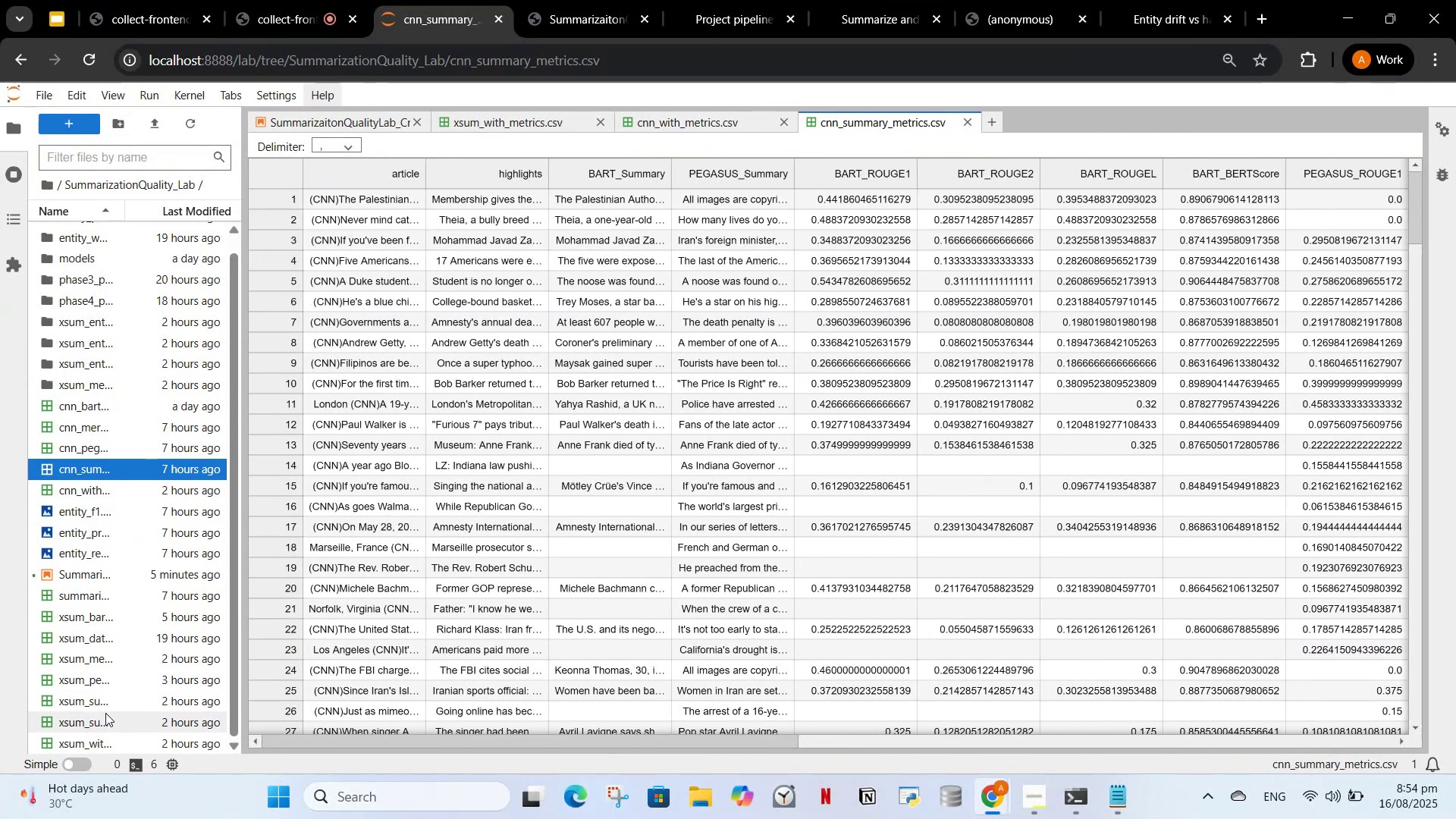 
left_click([105, 713])
 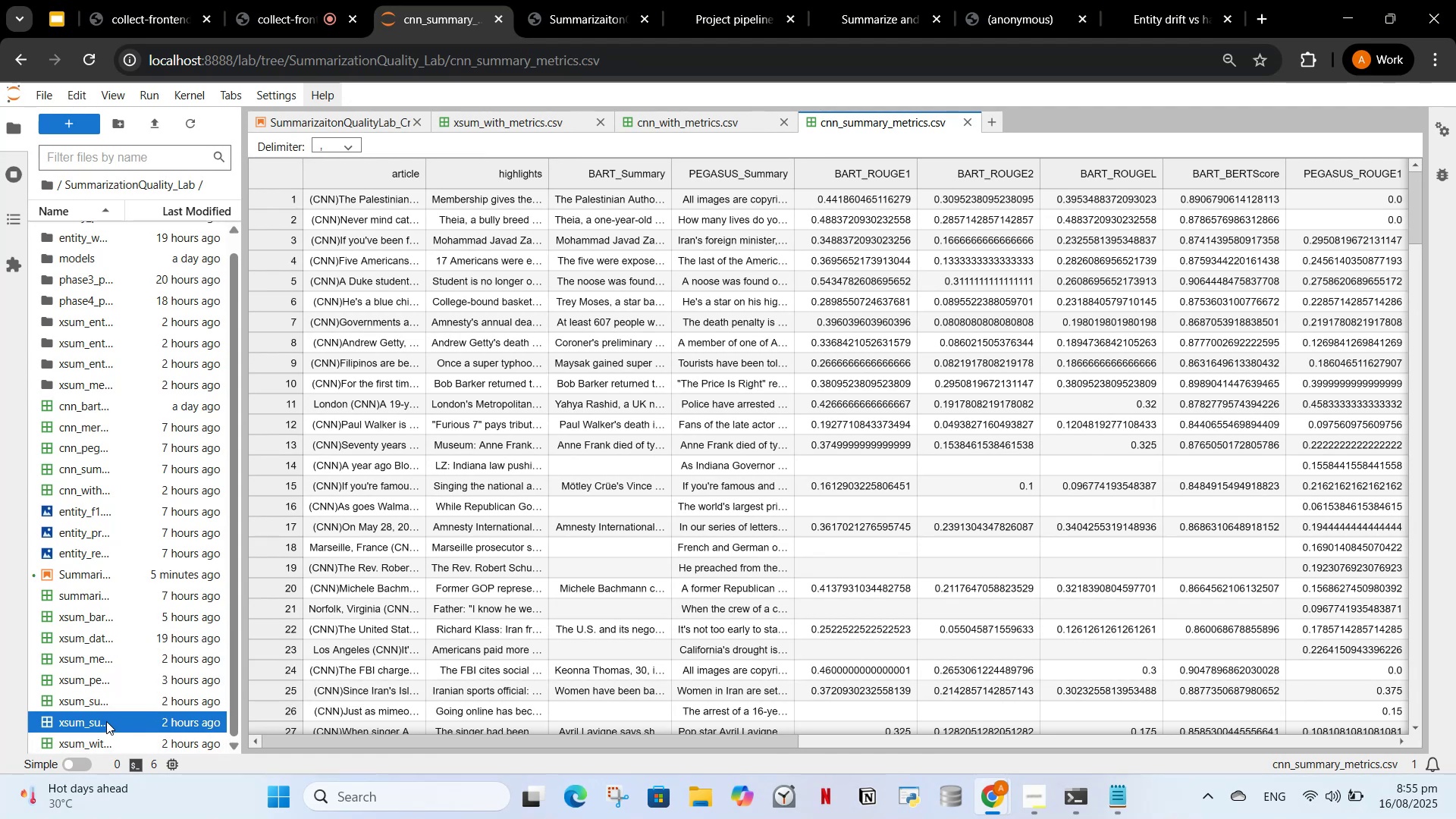 
wait(5.12)
 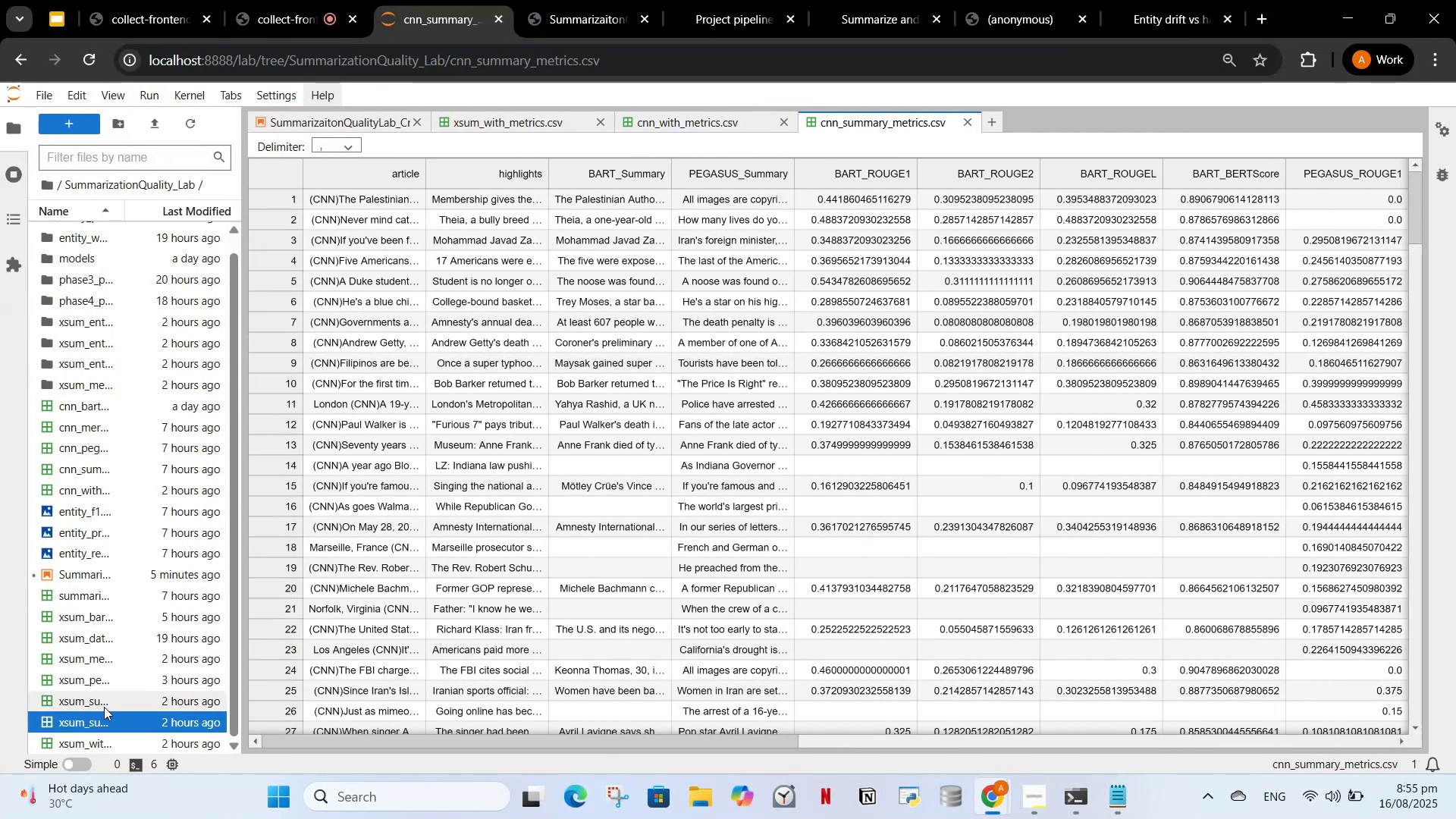 
double_click([106, 721])
 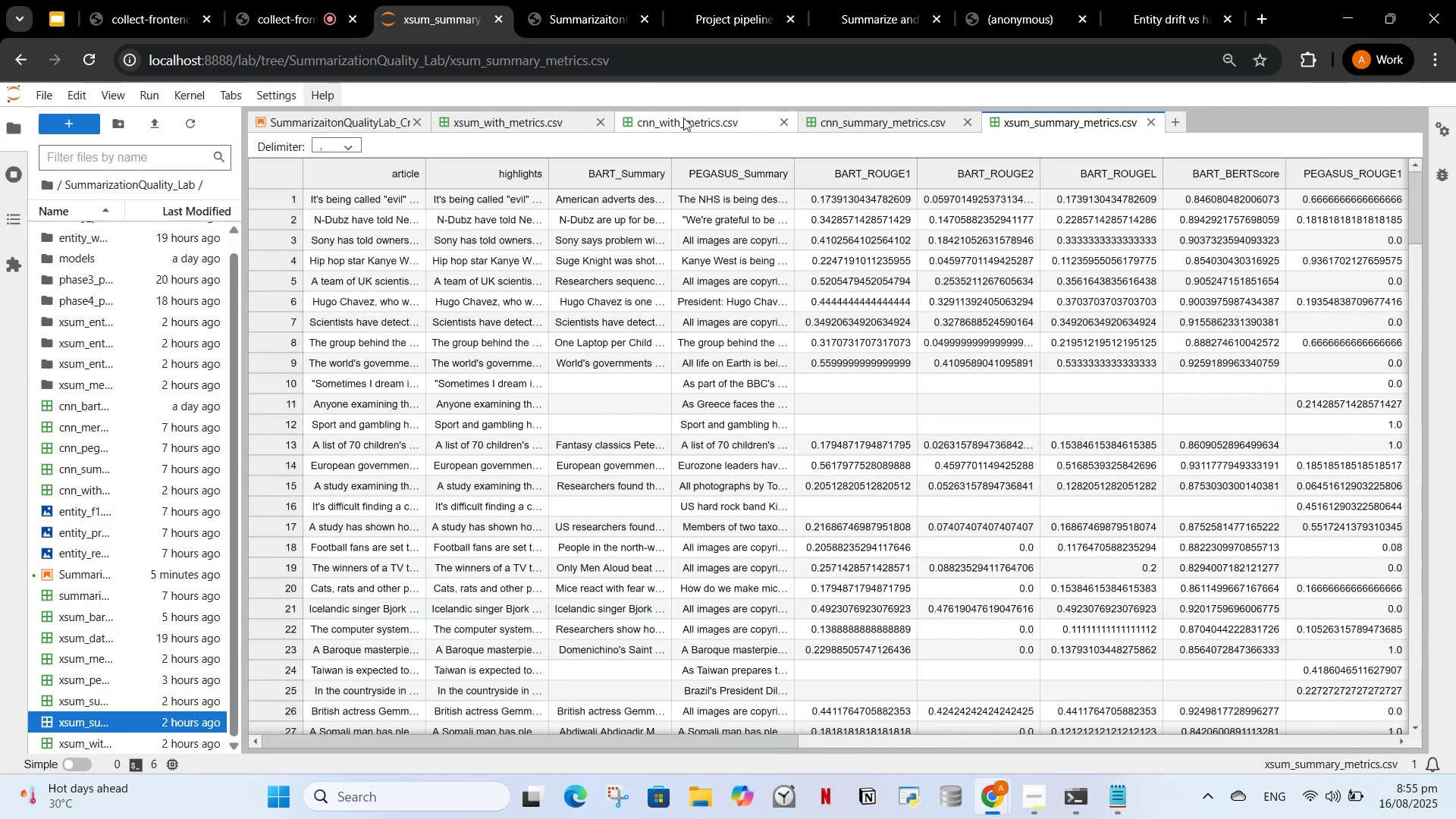 
left_click([607, 121])
 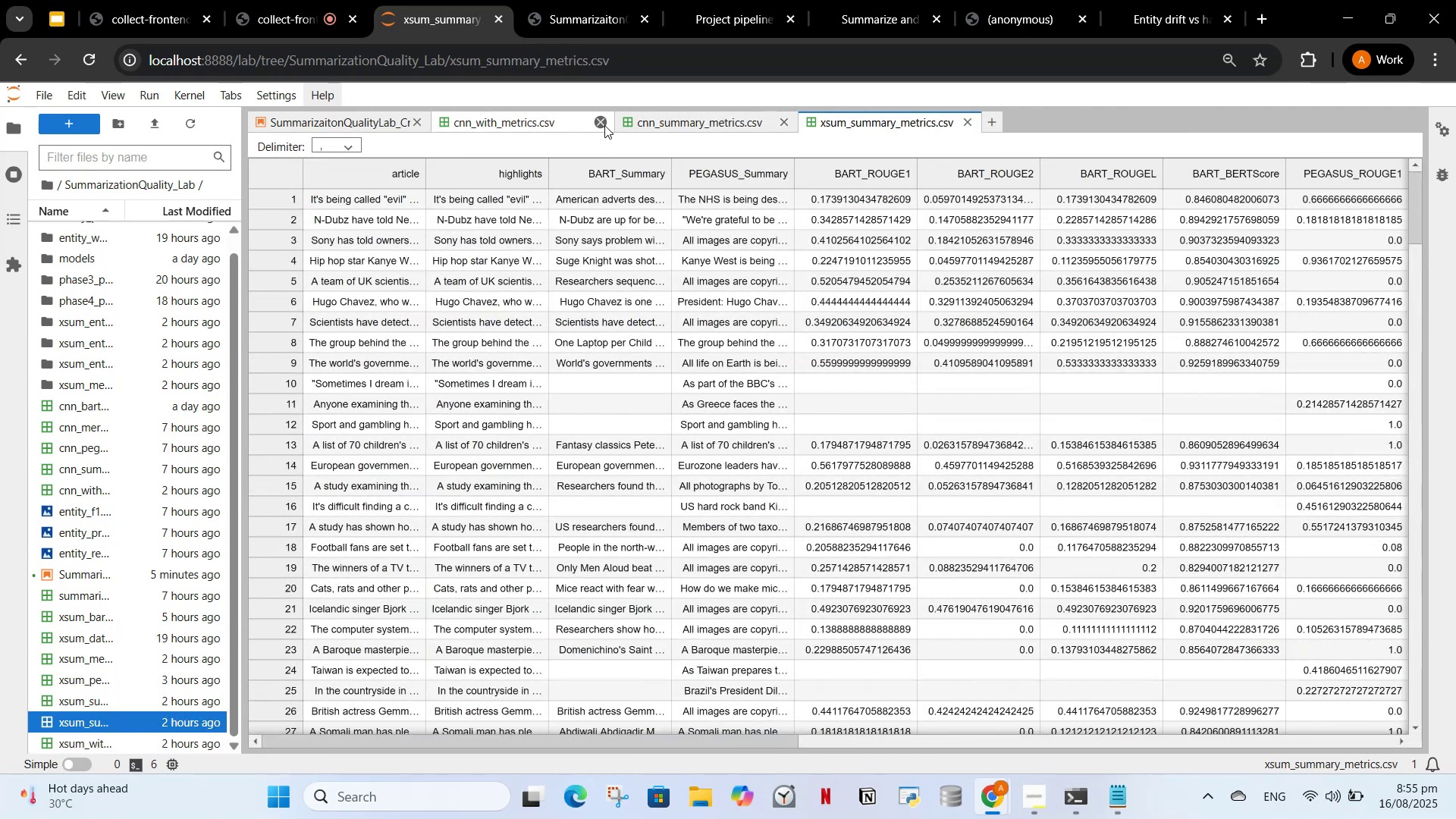 
left_click([604, 125])
 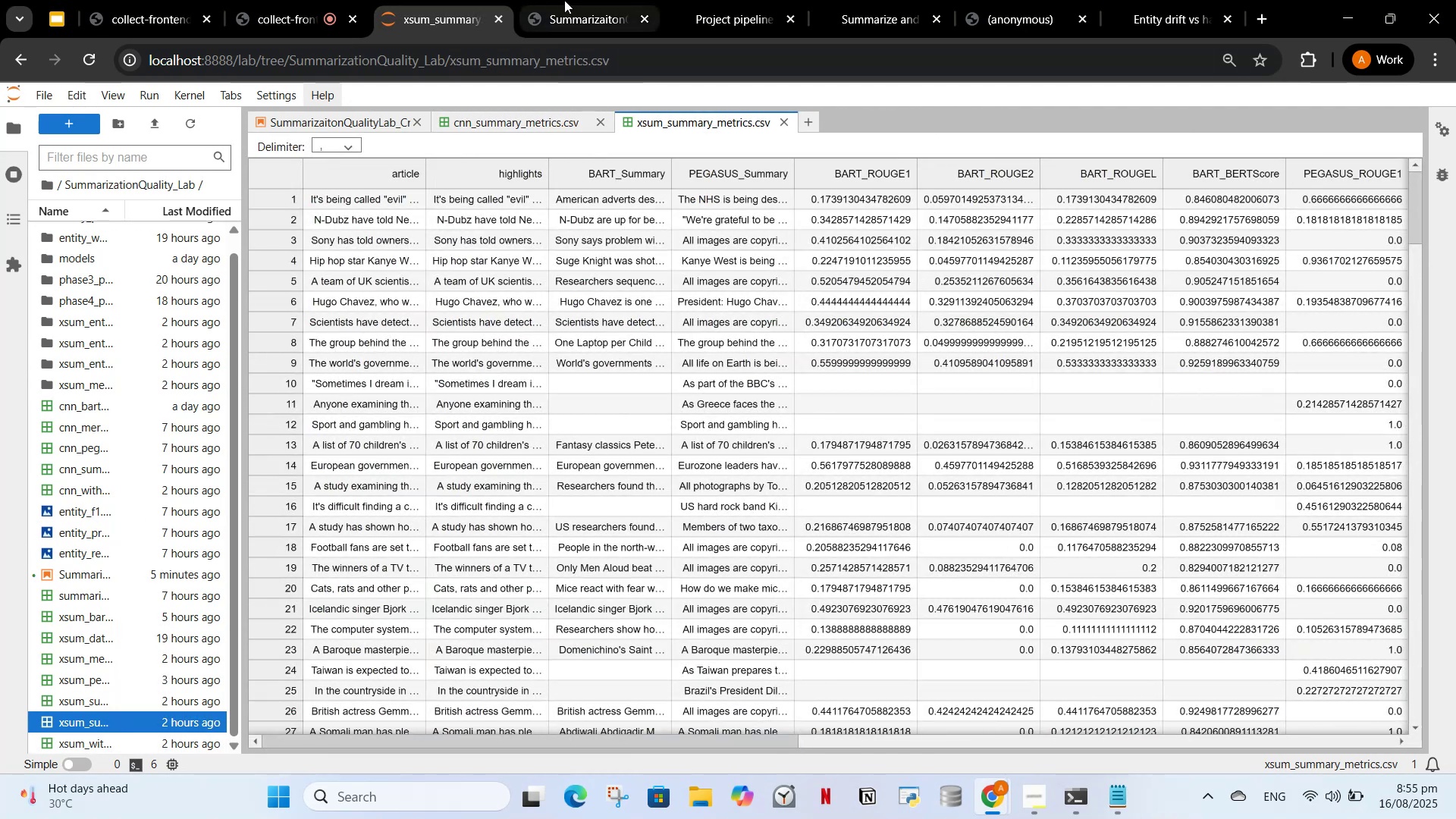 
left_click([563, 0])
 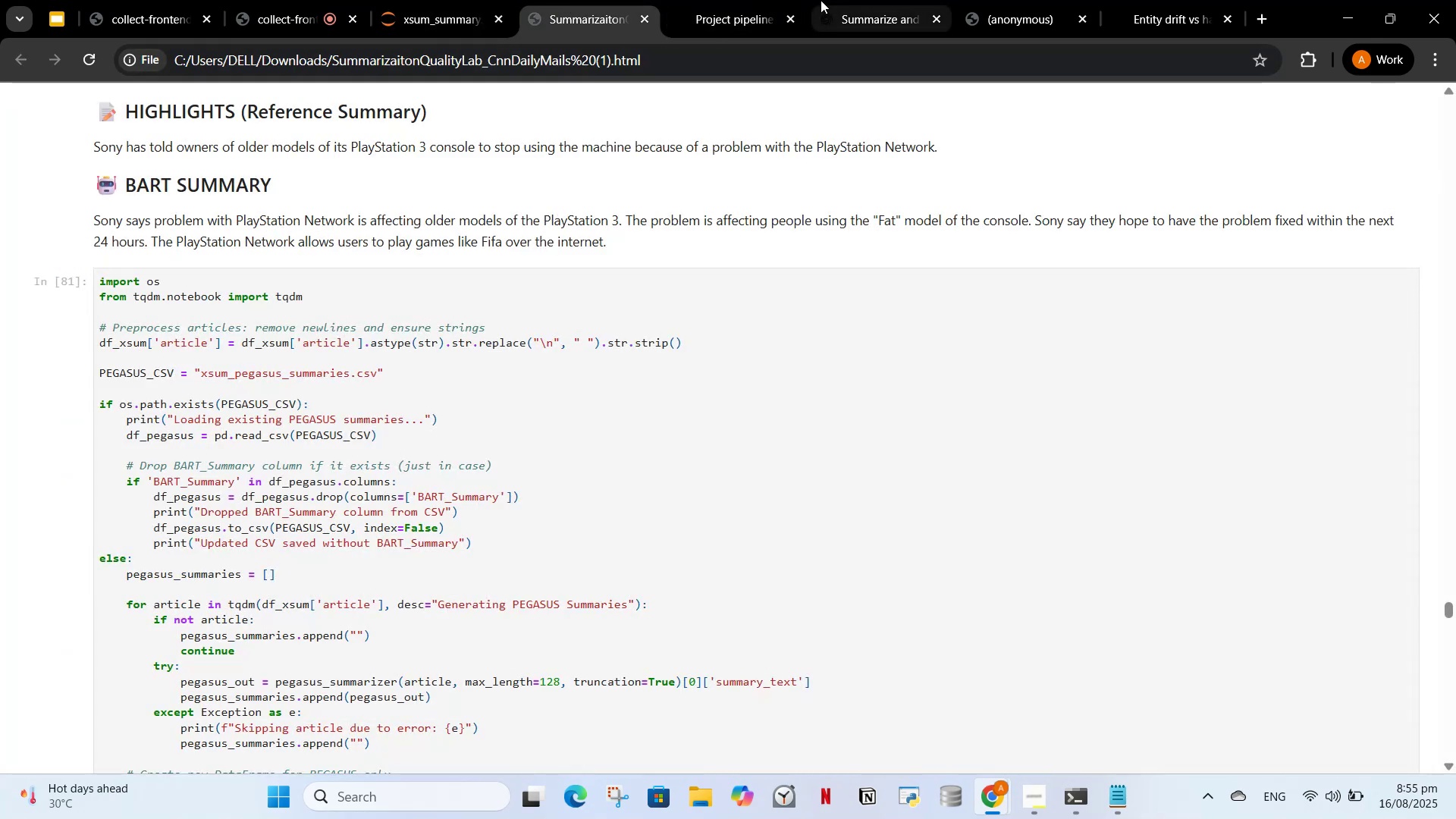 
left_click([825, 0])
 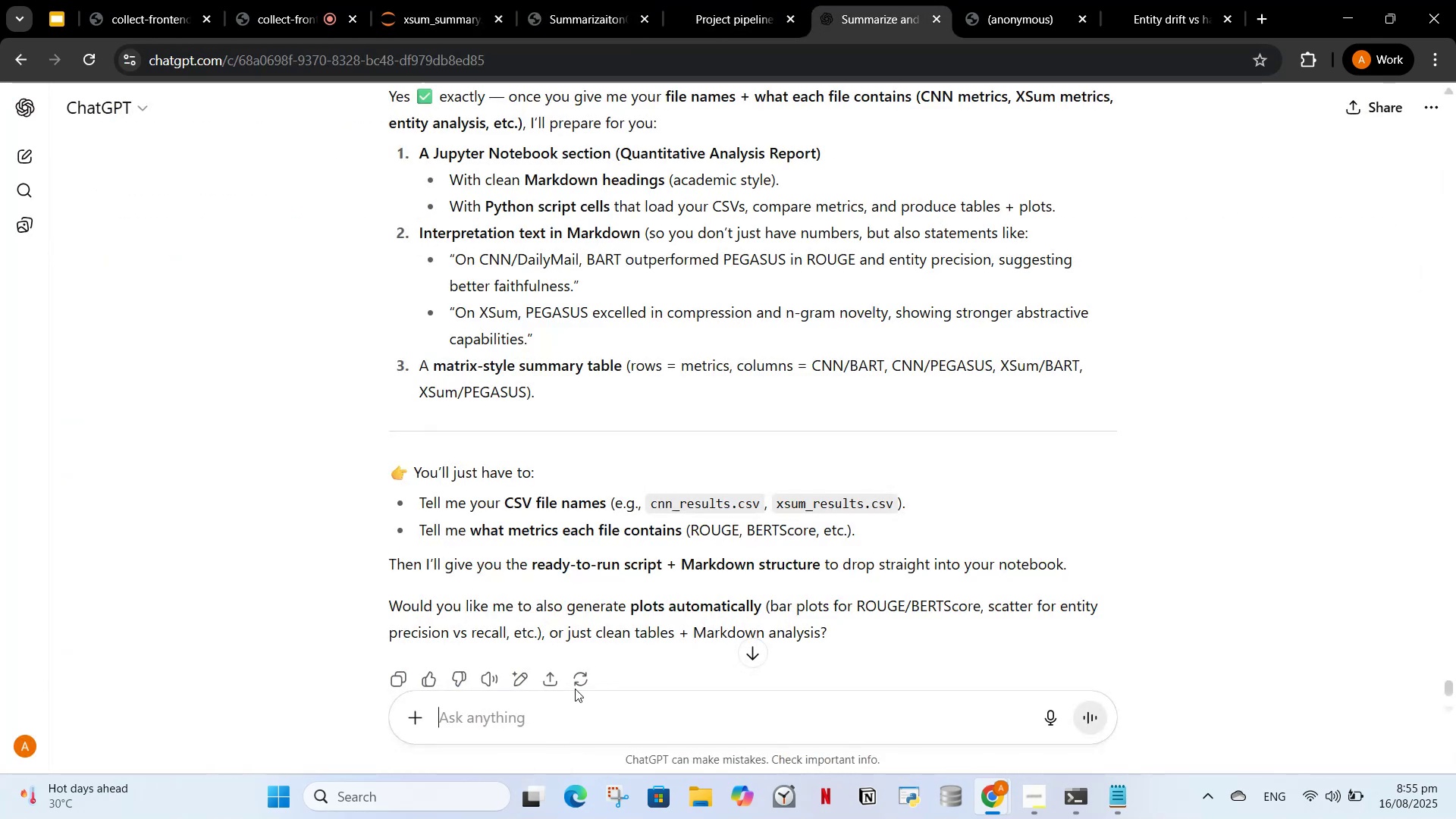 
type(here are my two csv stores "cnn_)
 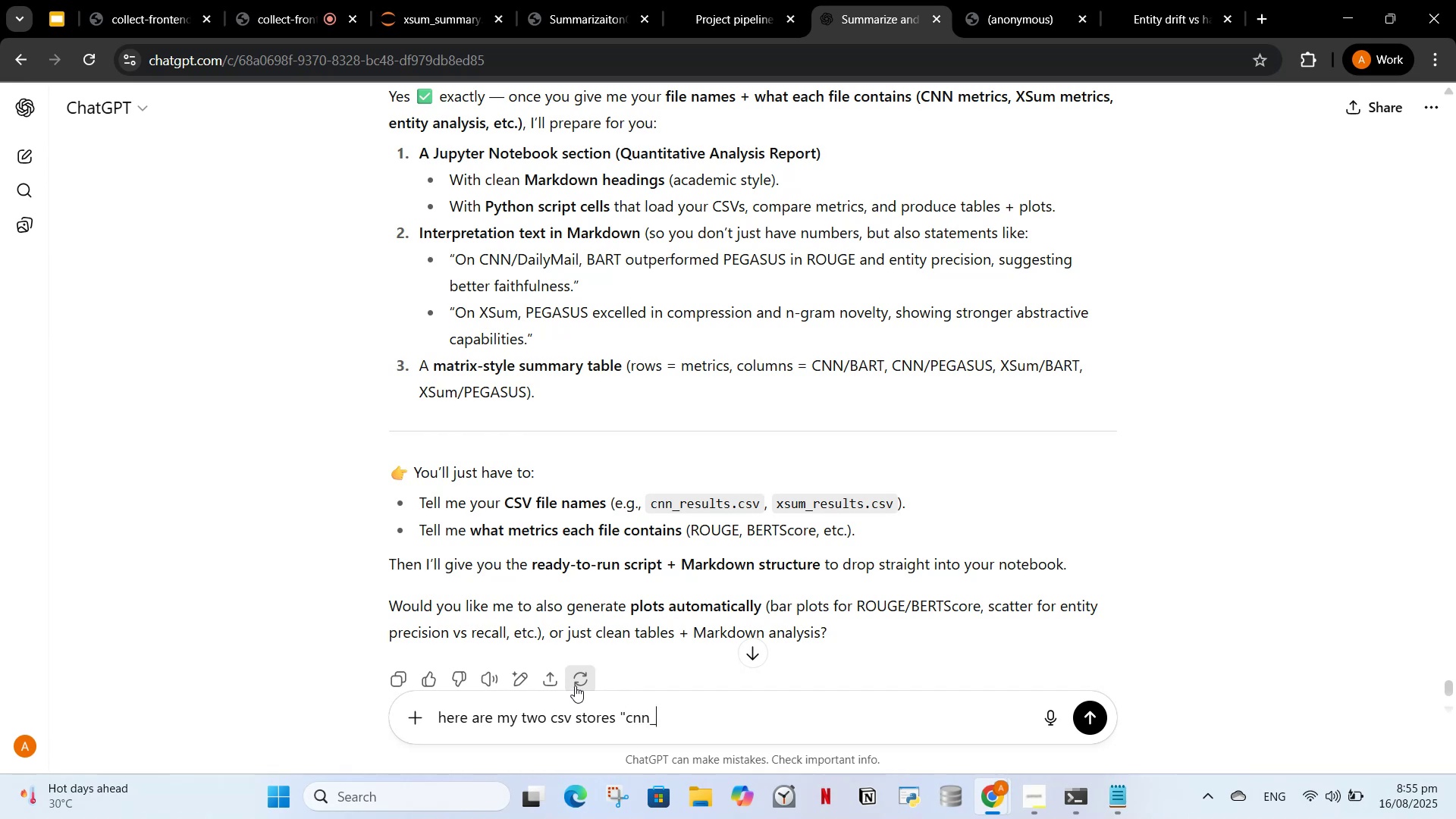 
left_click([617, 0])
 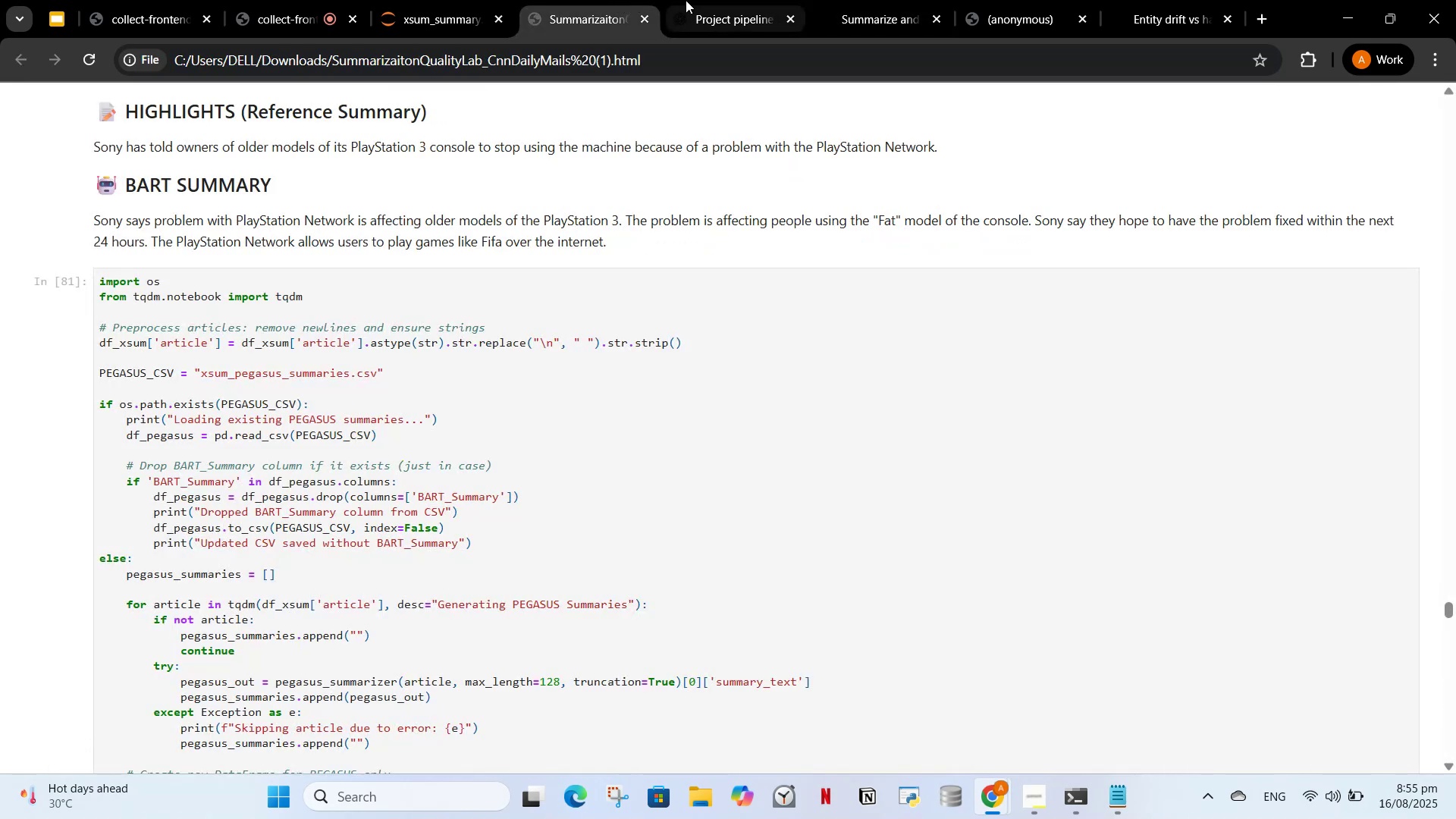 
left_click([686, 0])
 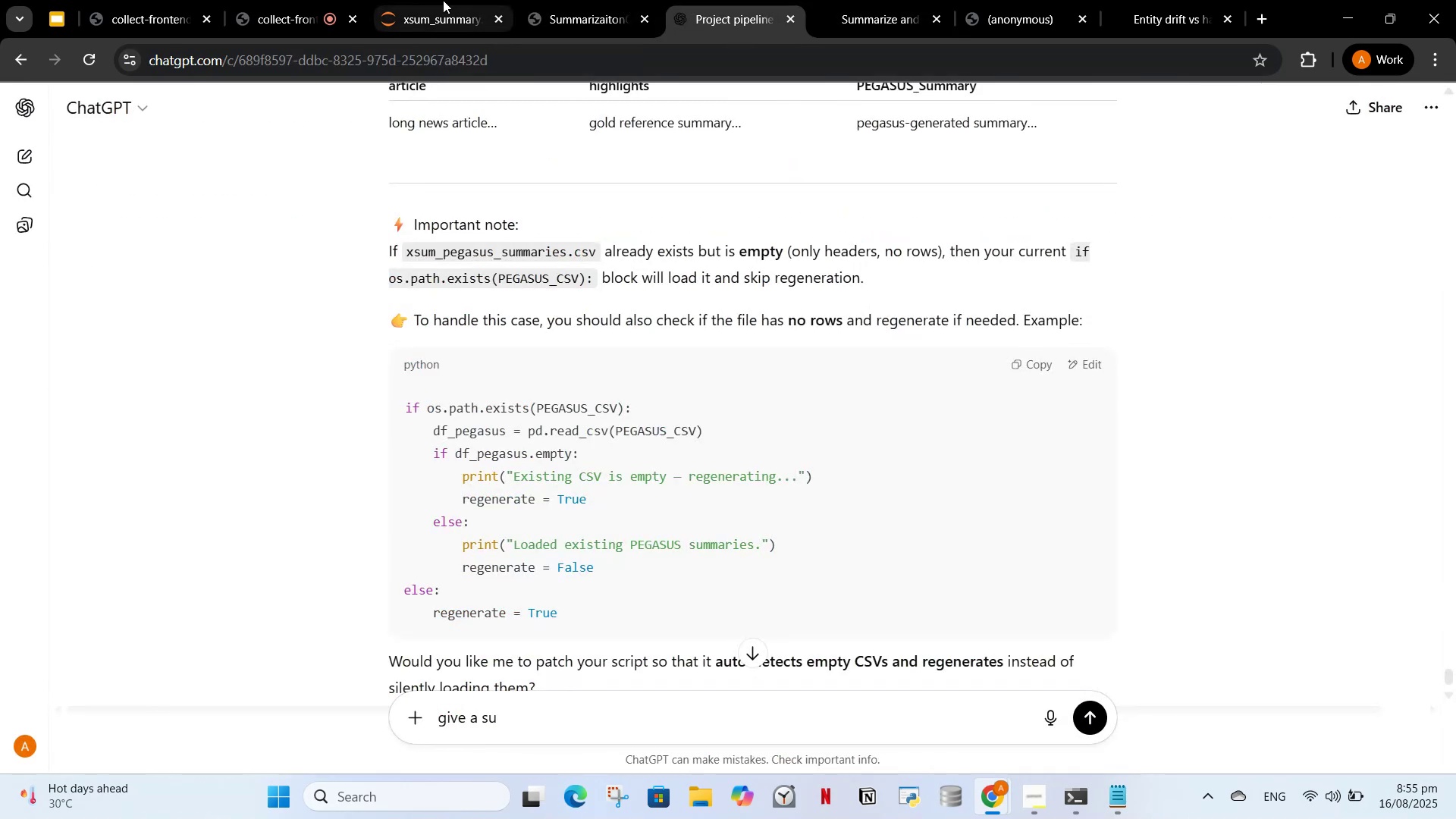 
left_click([431, 0])
 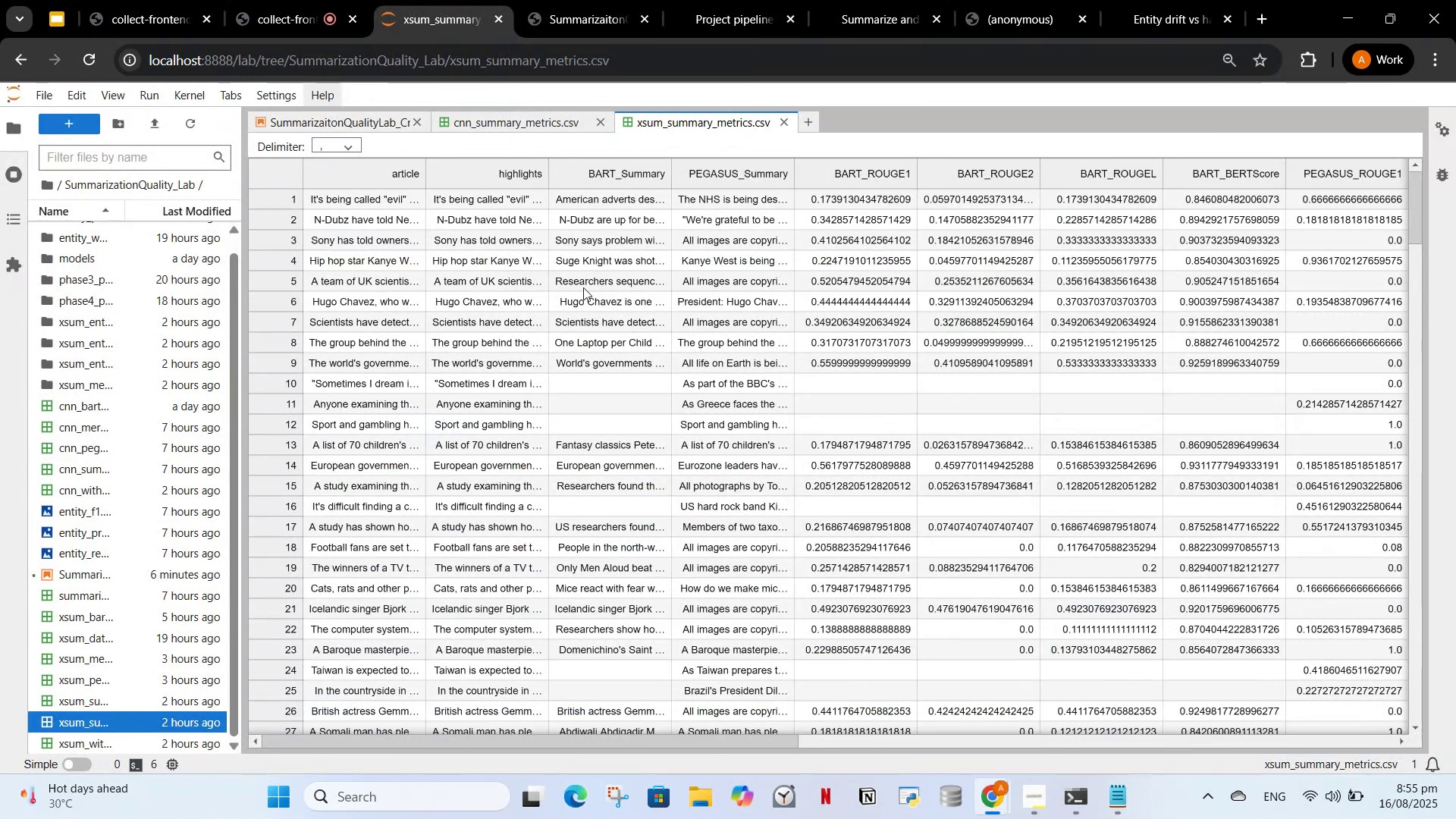 
left_click([601, 0])
 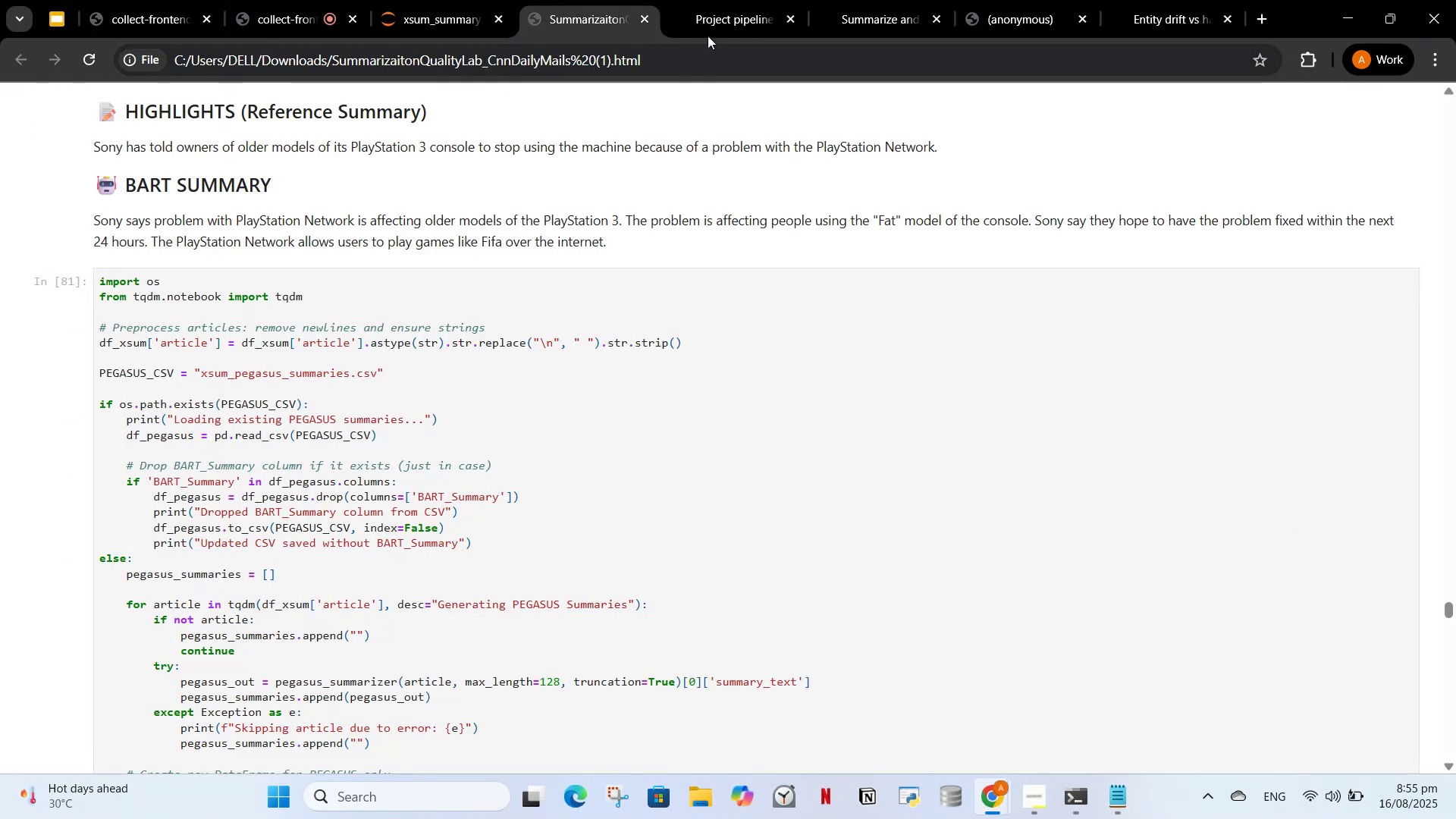 
left_click([708, 5])
 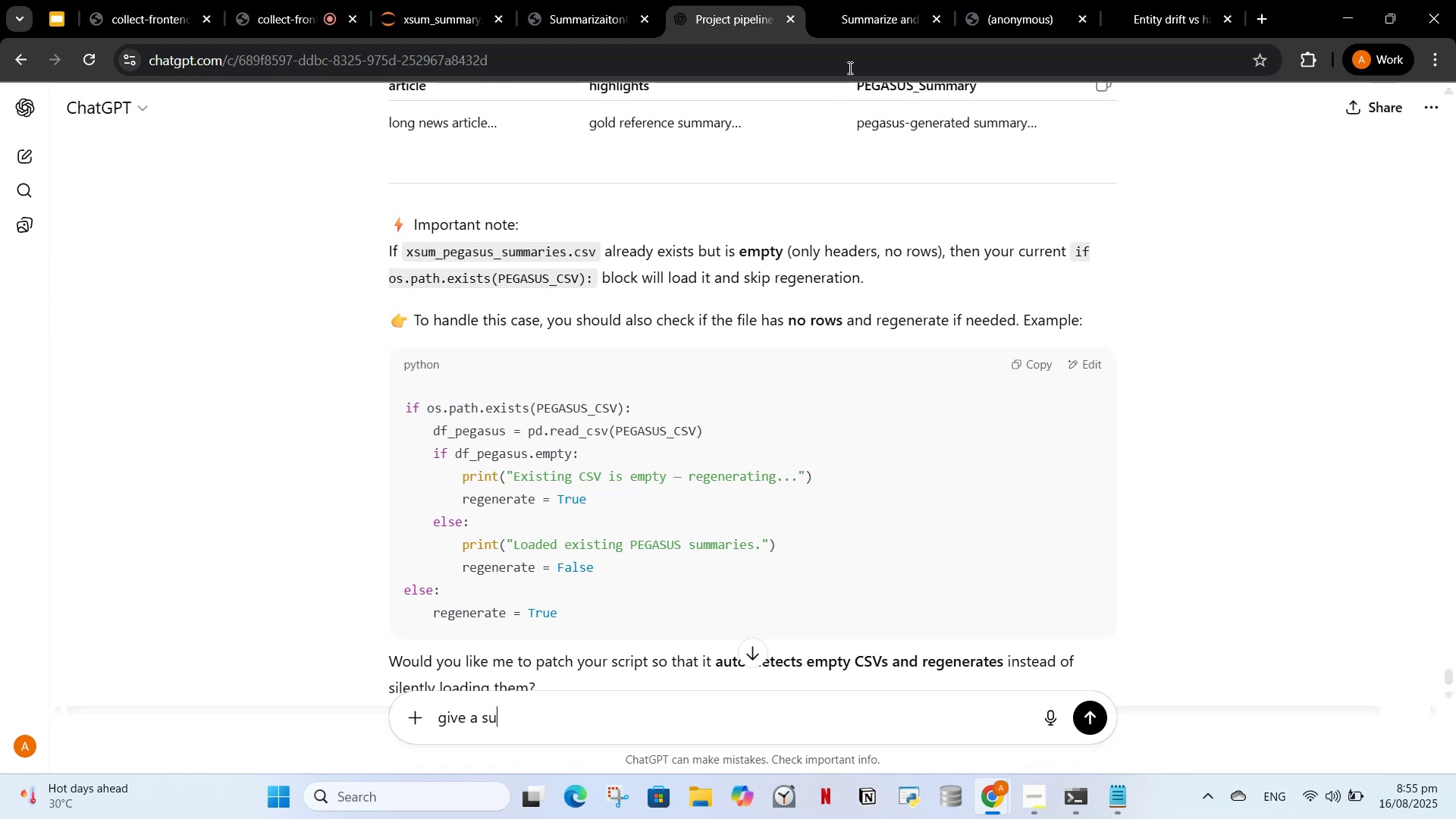 
left_click([859, 29])
 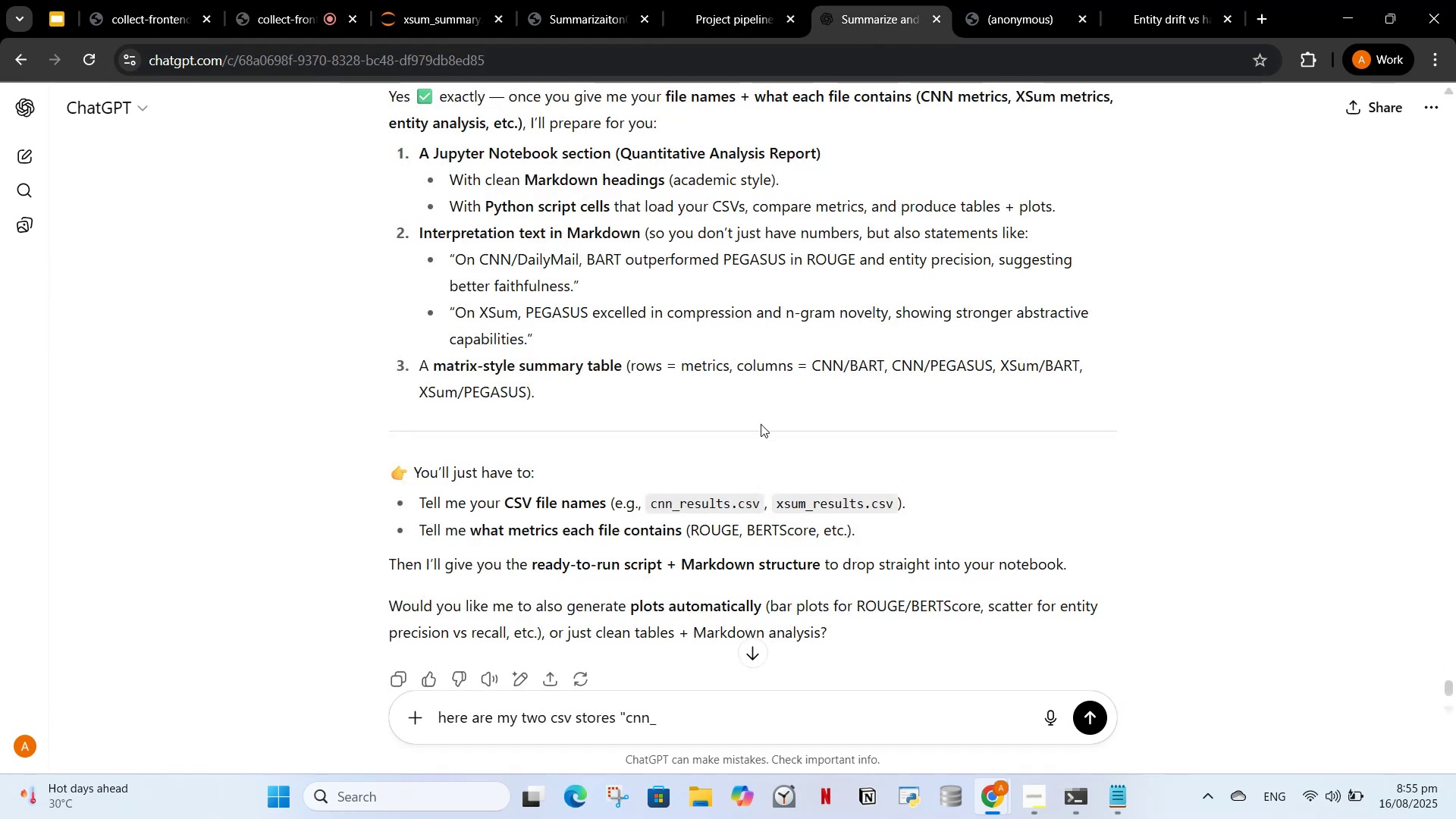 
type(summary_metrics.csv" and "xsum_summary_metrics.csv", I want you to firstly give me a script to find there headers then i will tell you that then you will compare and tell the final analysis in human friendly langaue on each metric, i visualized them w)
key(Backspace)
key(Backspace)
key(Backspace)
key(Backspace)
type(e files i guess they are metrics about rouge bertscore , compression, )
 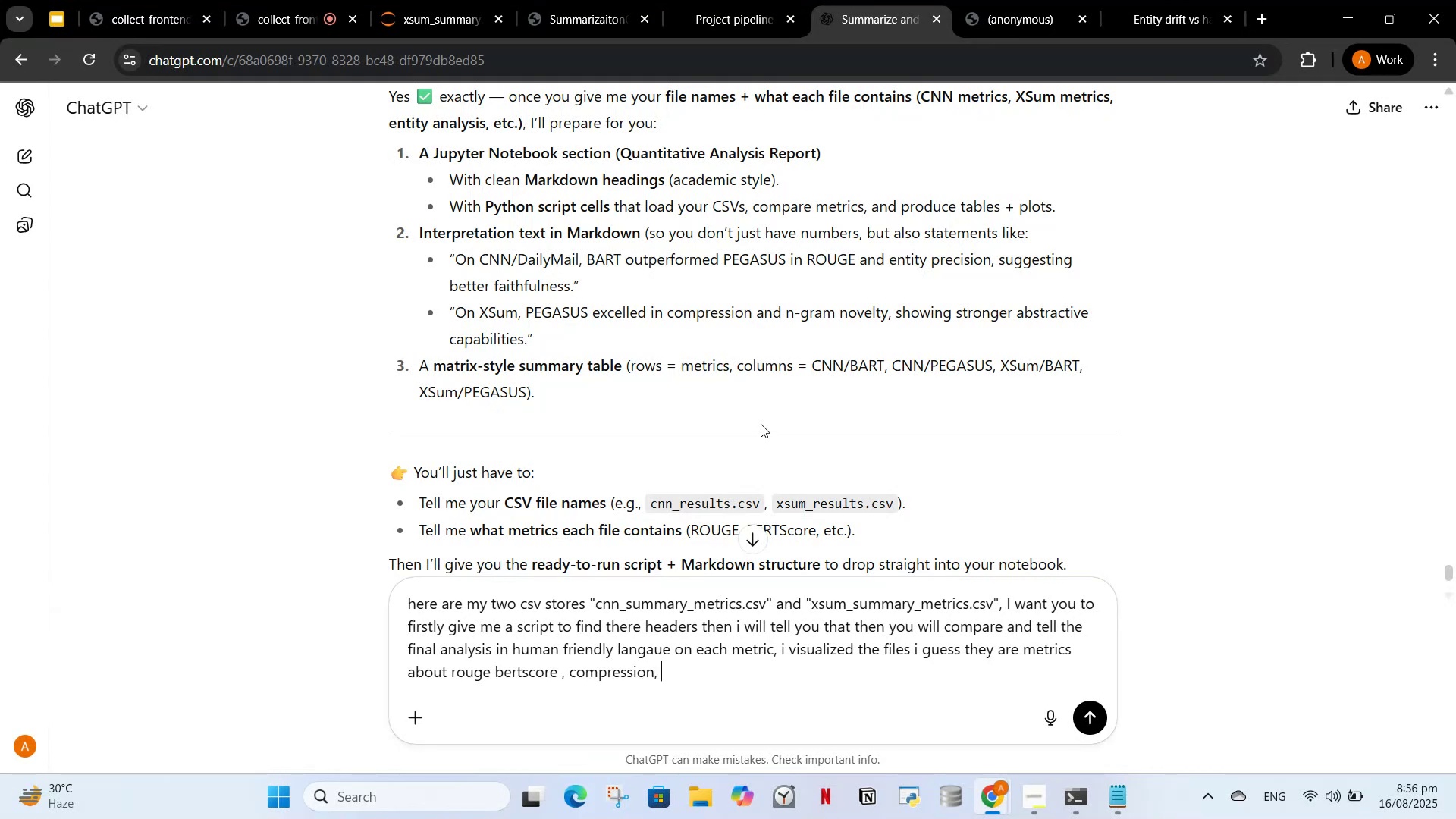 
type(ng)
key(Backspace)
type( gram novalitu)
key(Backspace)
type(y)
 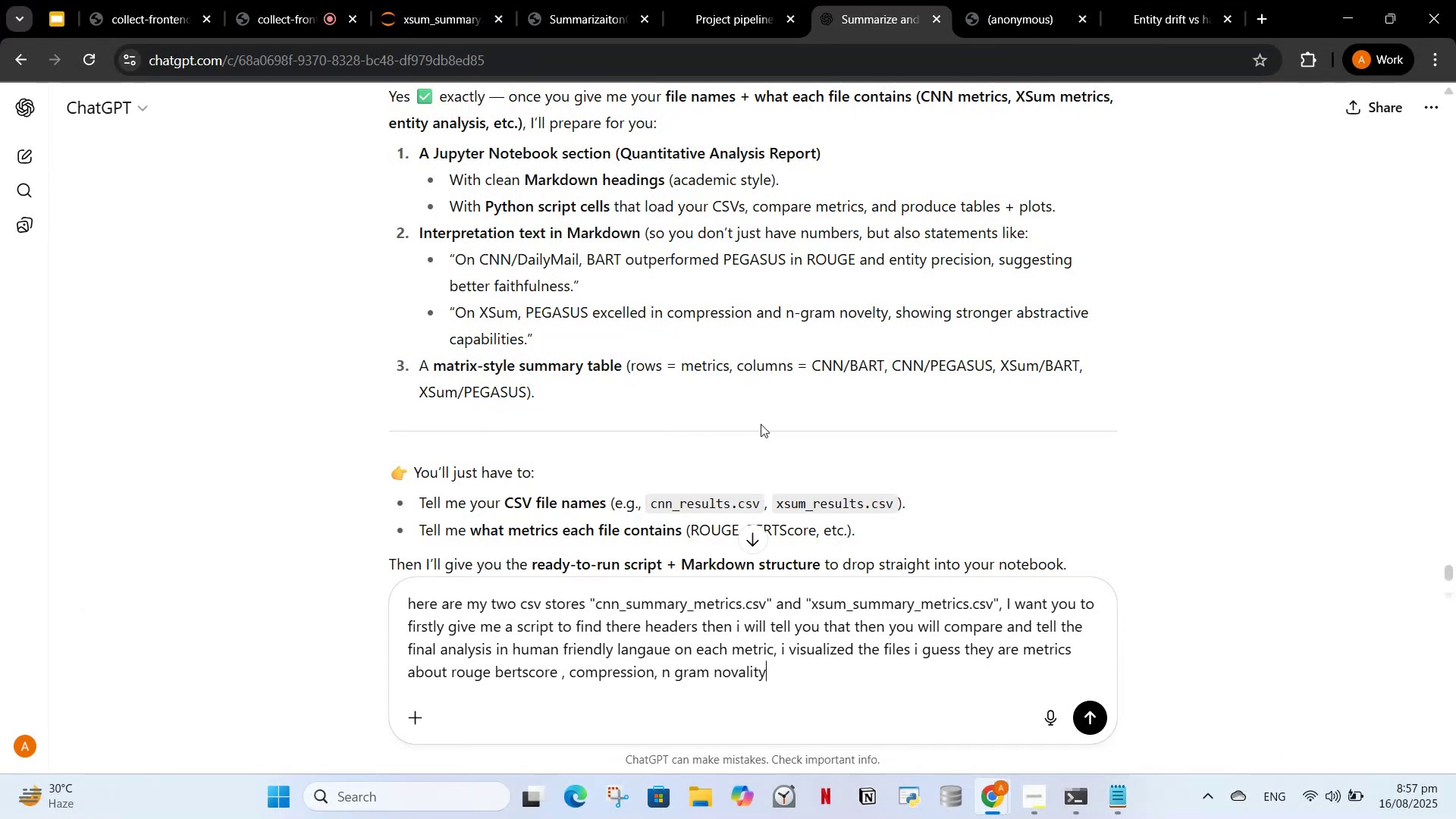 
key(Enter)
 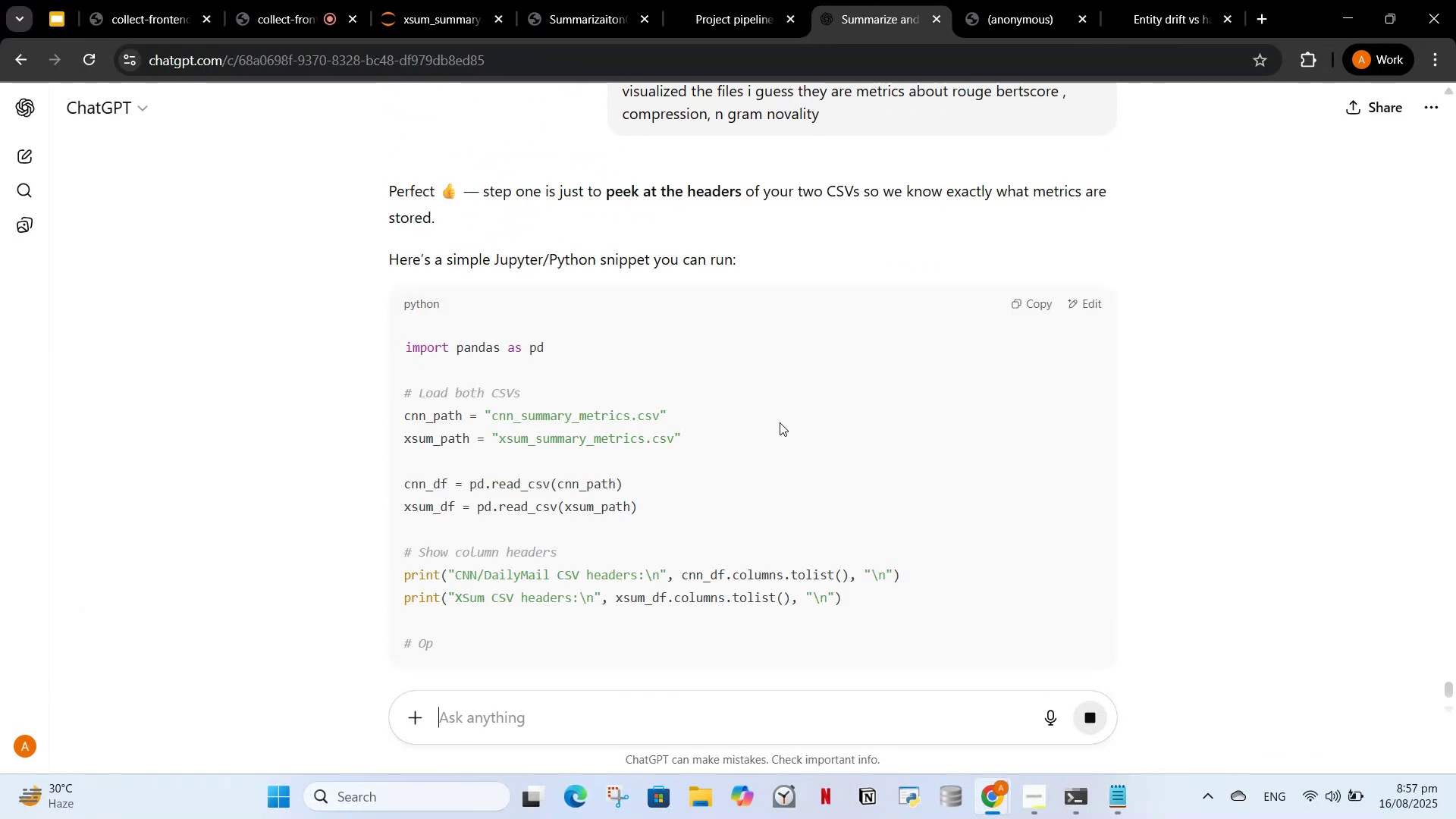 
scroll: coordinate [601, 358], scroll_direction: down, amount: 2.0
 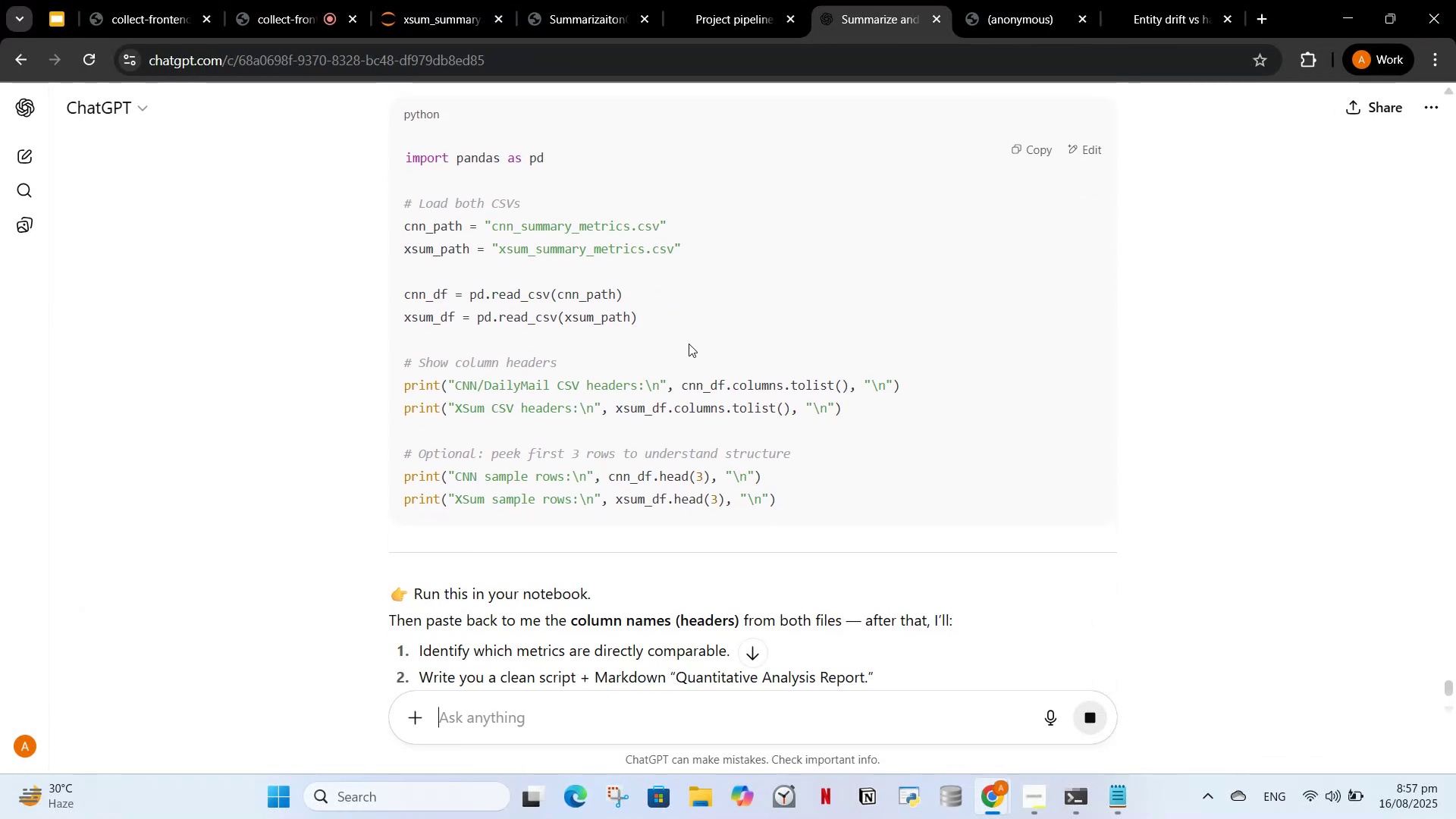 
scroll: coordinate [726, 353], scroll_direction: up, amount: 2.0
 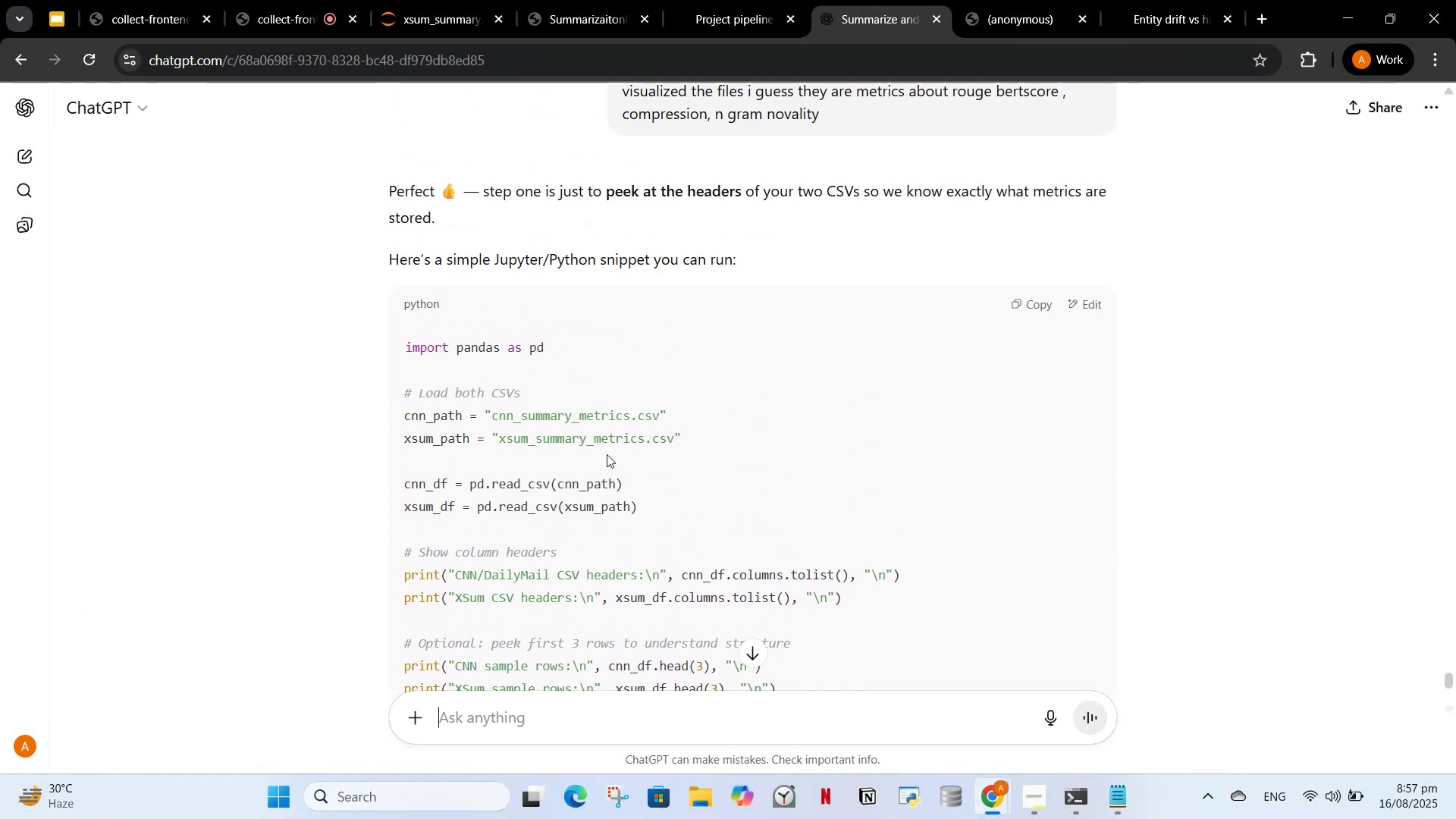 
scroll: coordinate [720, 410], scroll_direction: down, amount: 1.0
 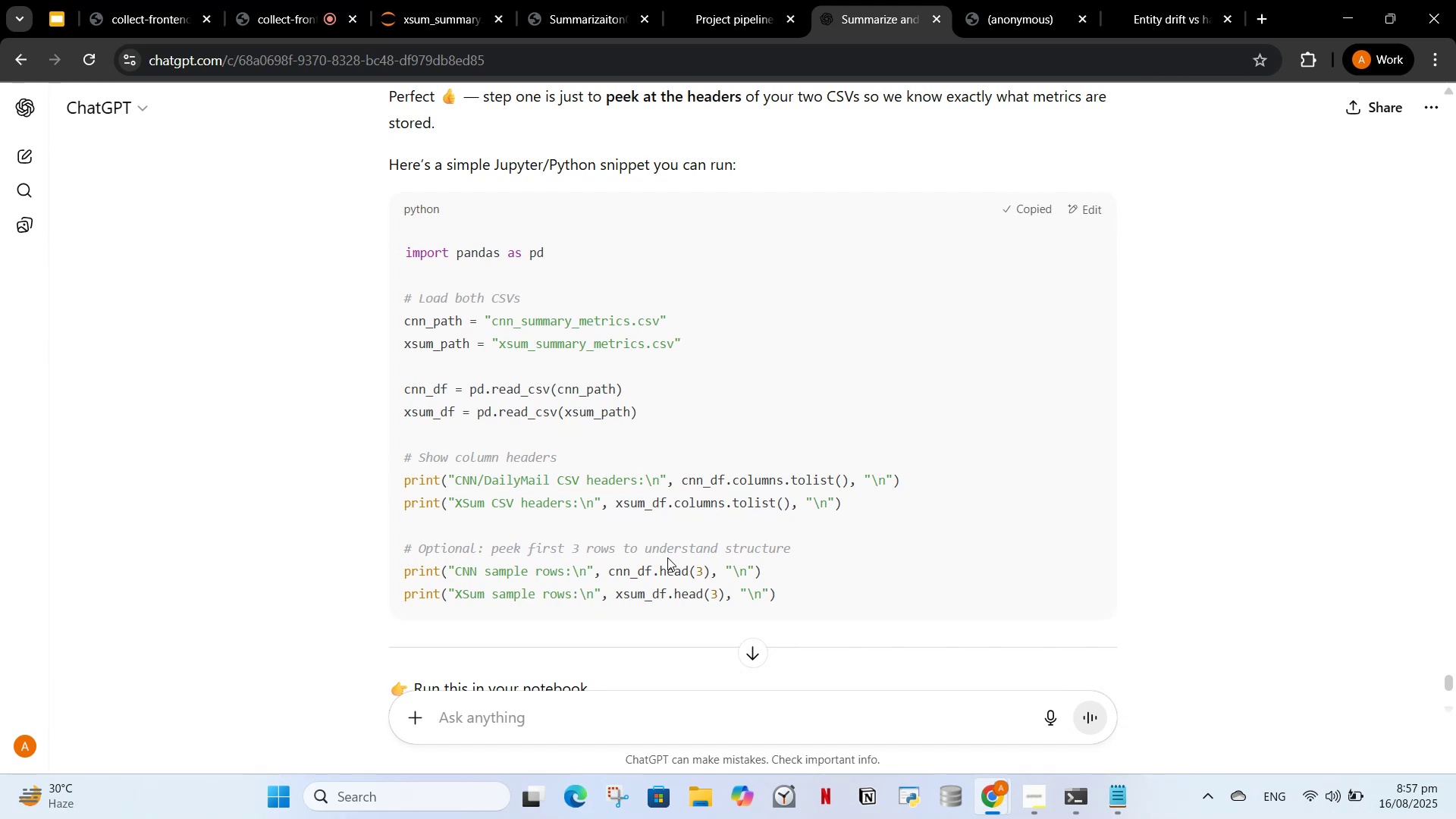 
wait(5.69)
 